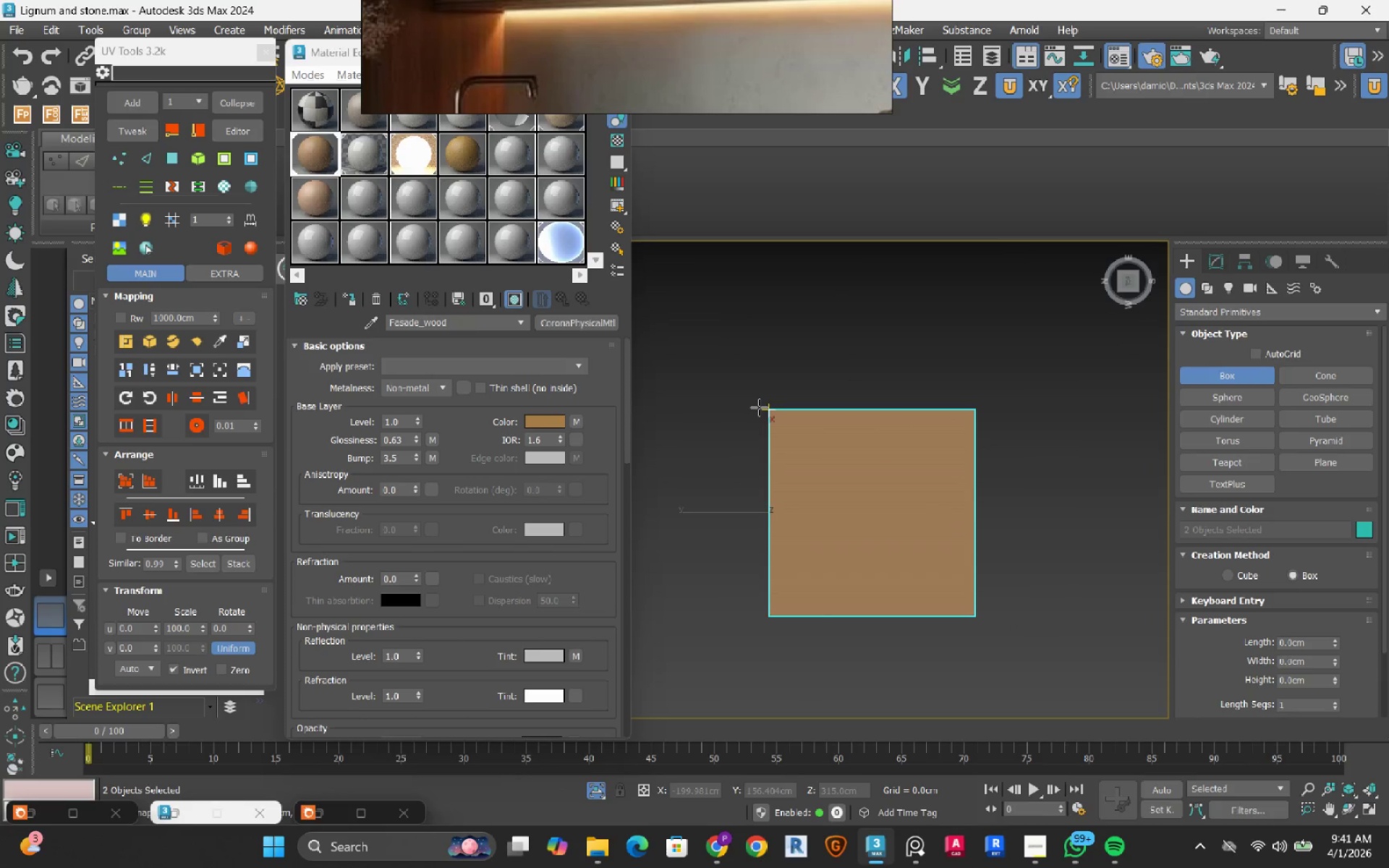 
left_click_drag(start_coordinate=[759, 407], to_coordinate=[965, 616])
 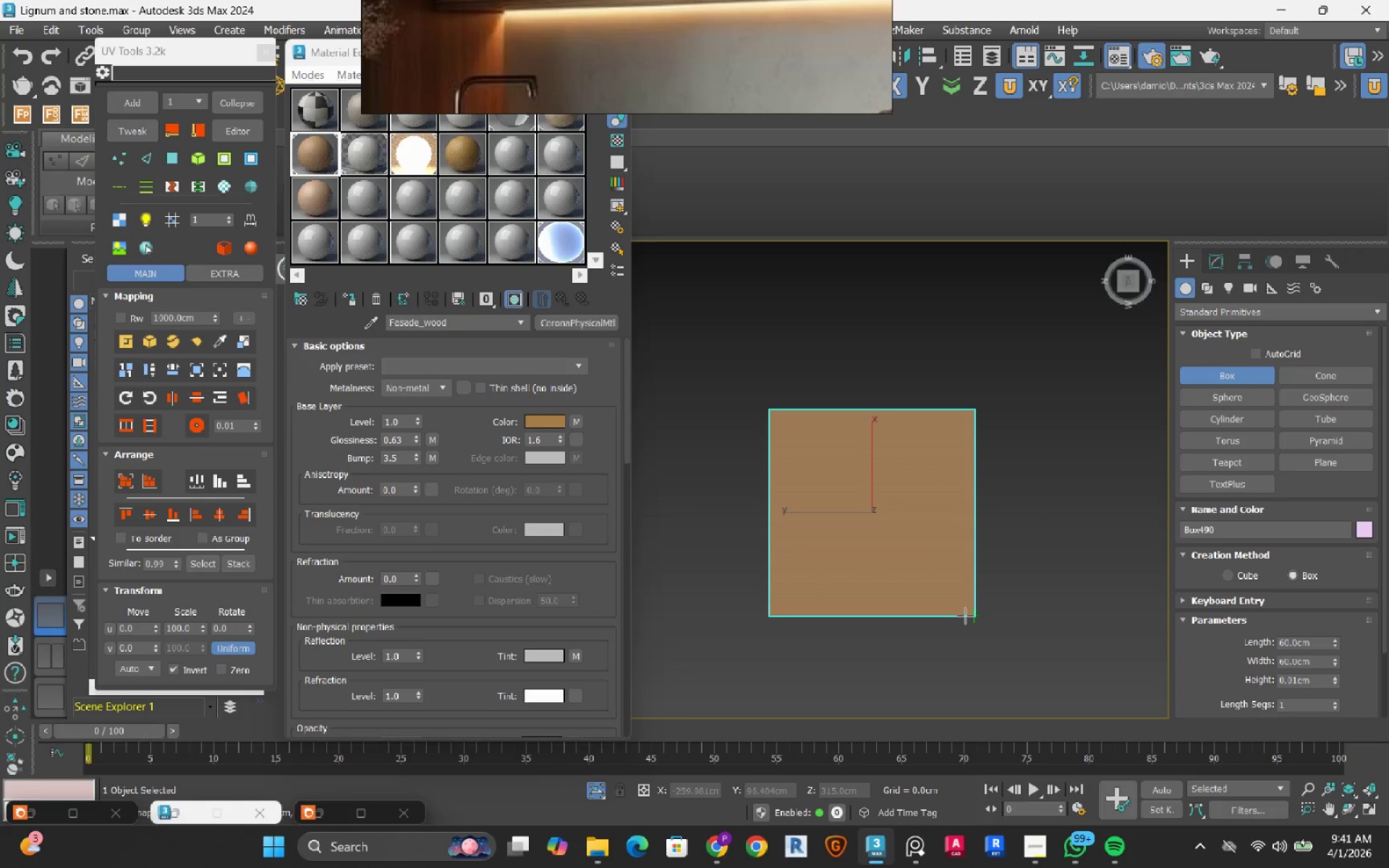 
hold_key(key=AltRight, duration=0.64)
 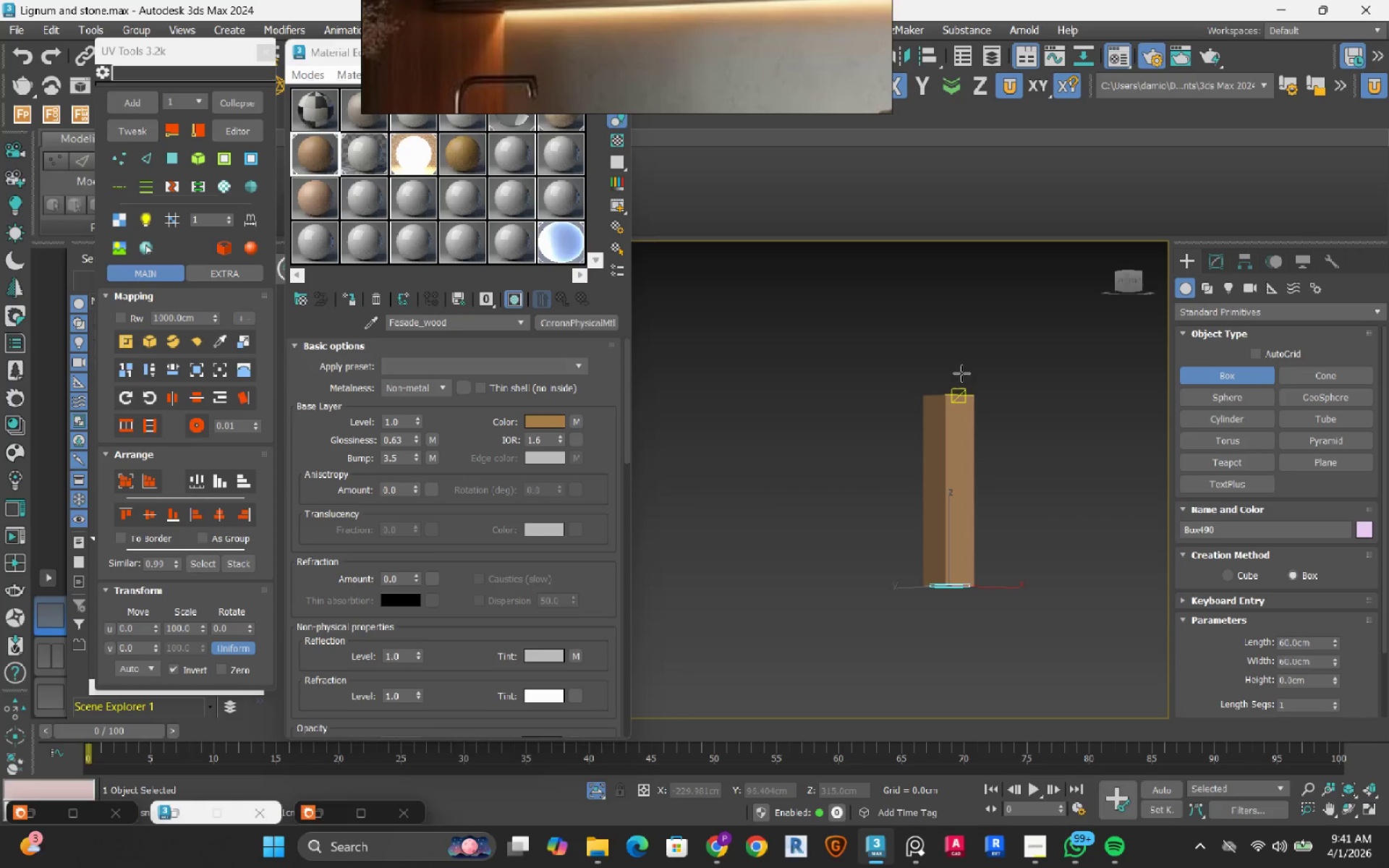 
scroll: coordinate [965, 616], scroll_direction: down, amount: 5.0
 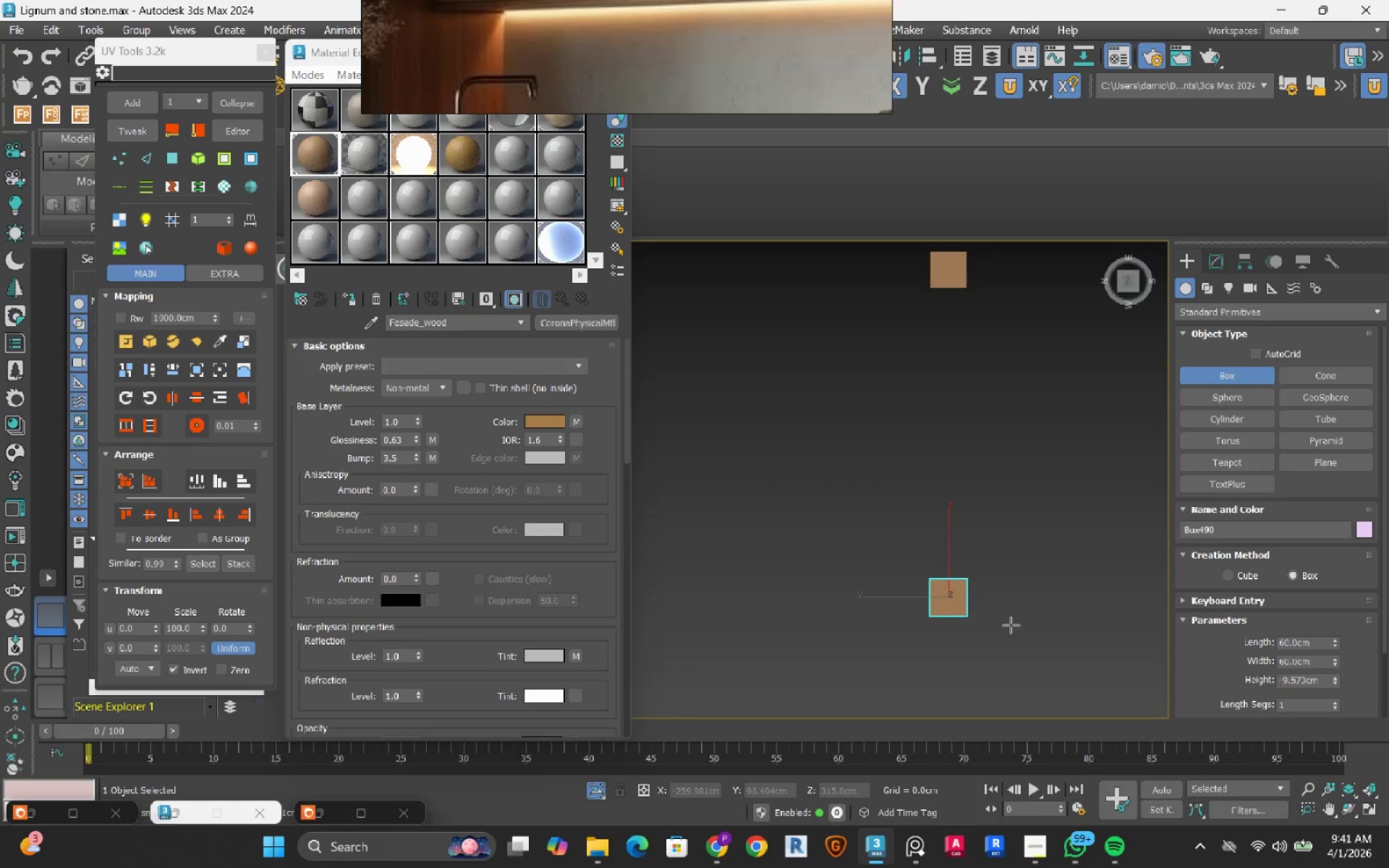 
left_click([969, 353])
 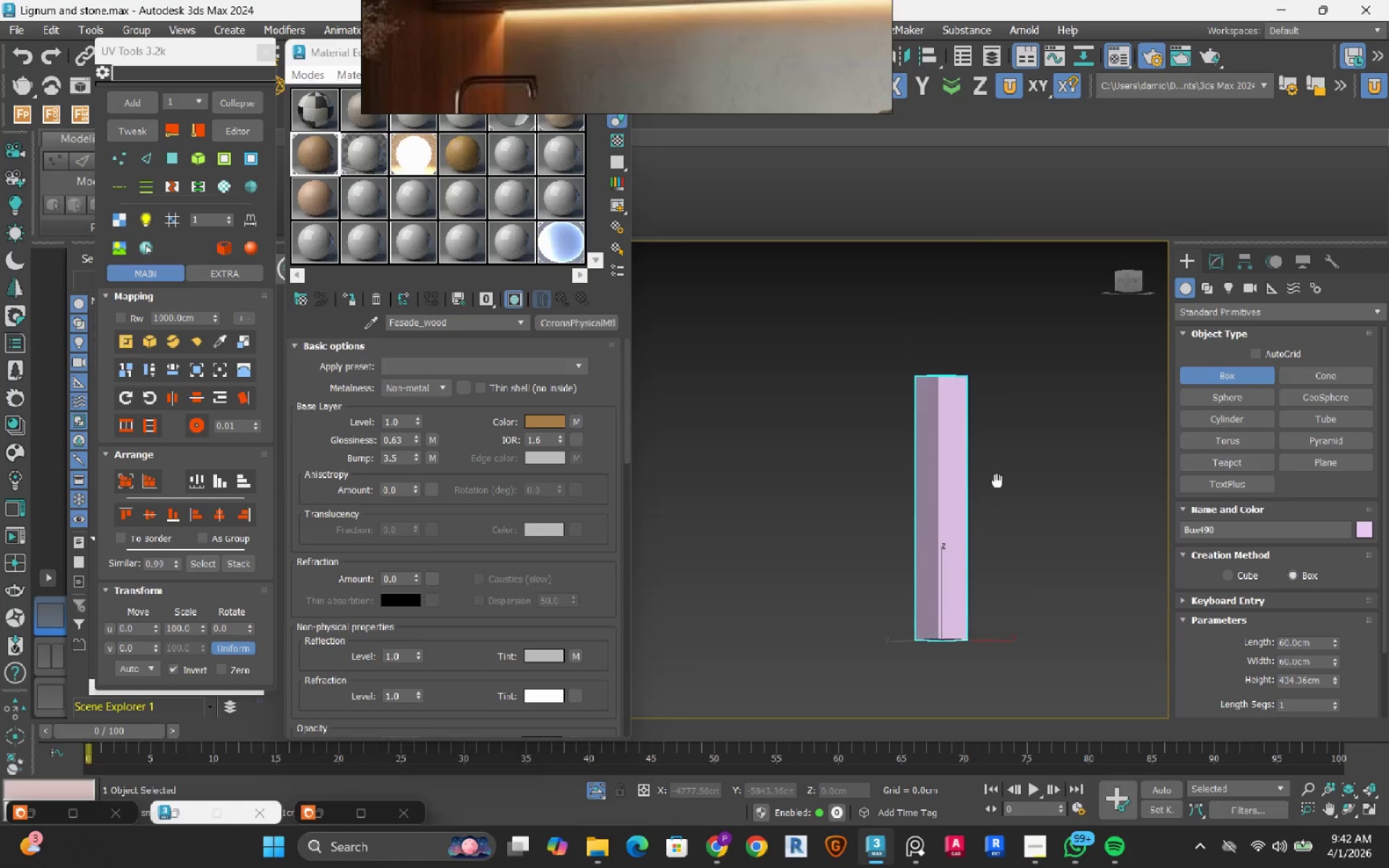 
hold_key(key=AltRight, duration=0.38)
 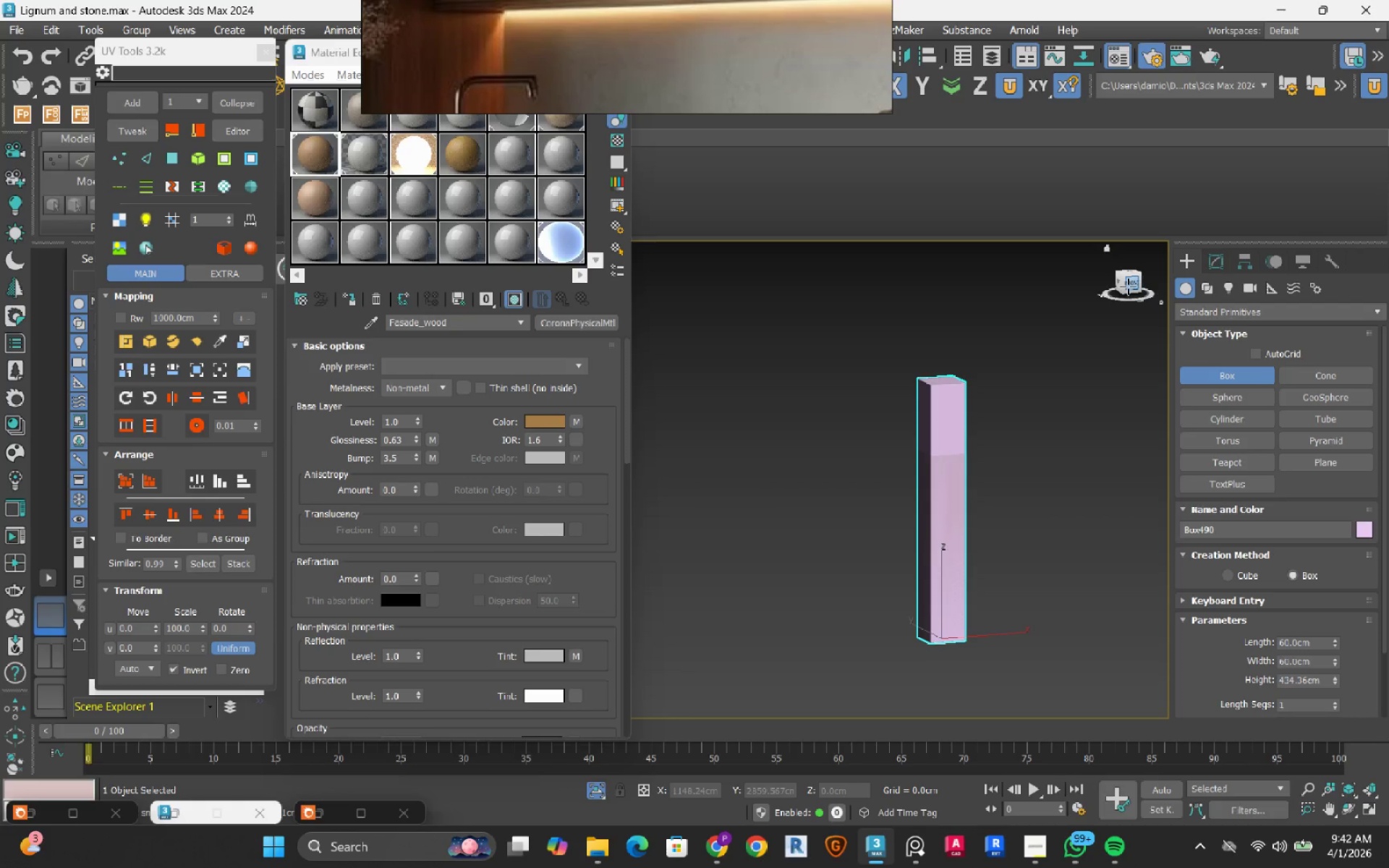 
left_click([1128, 286])
 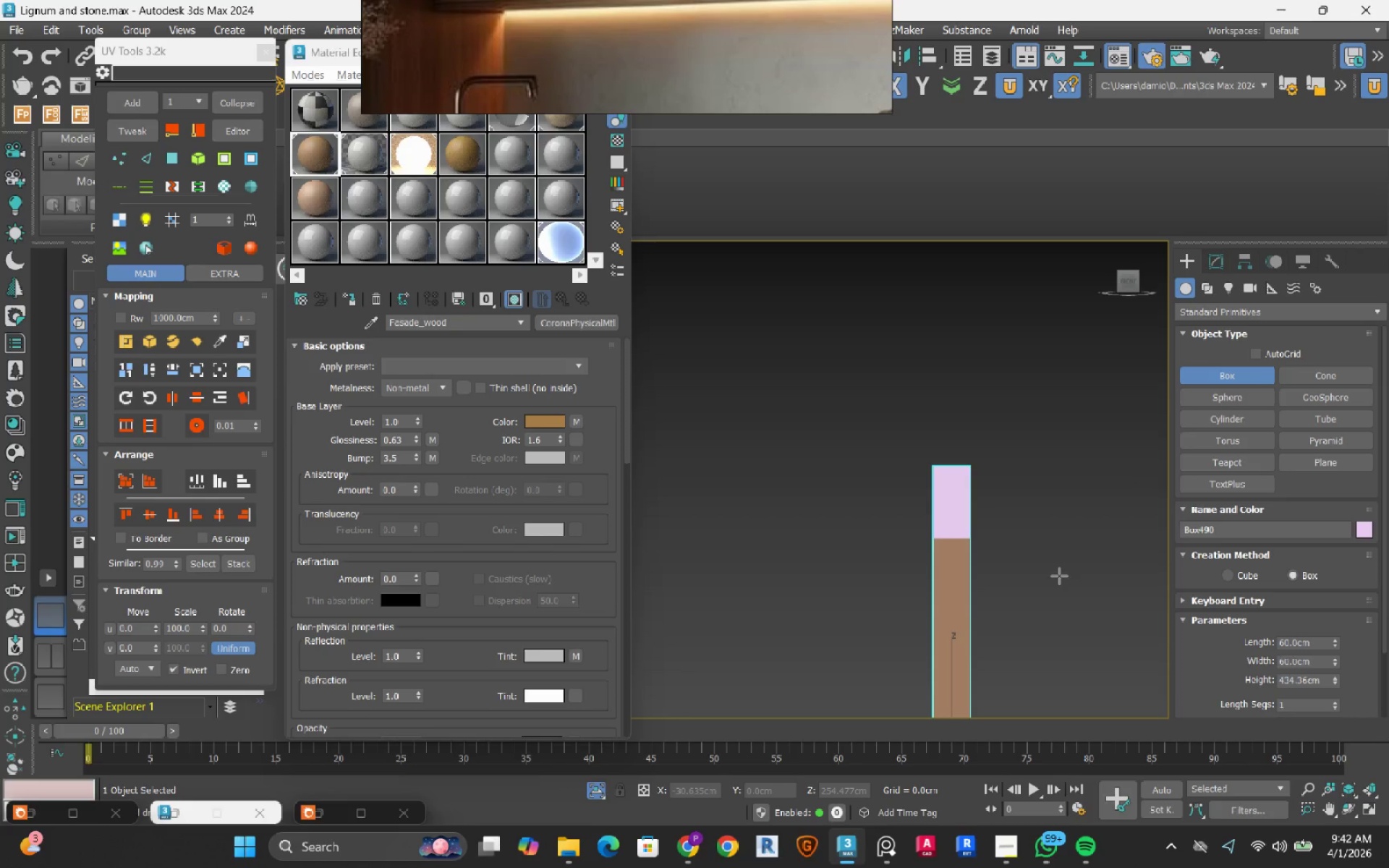 
wait(6.83)
 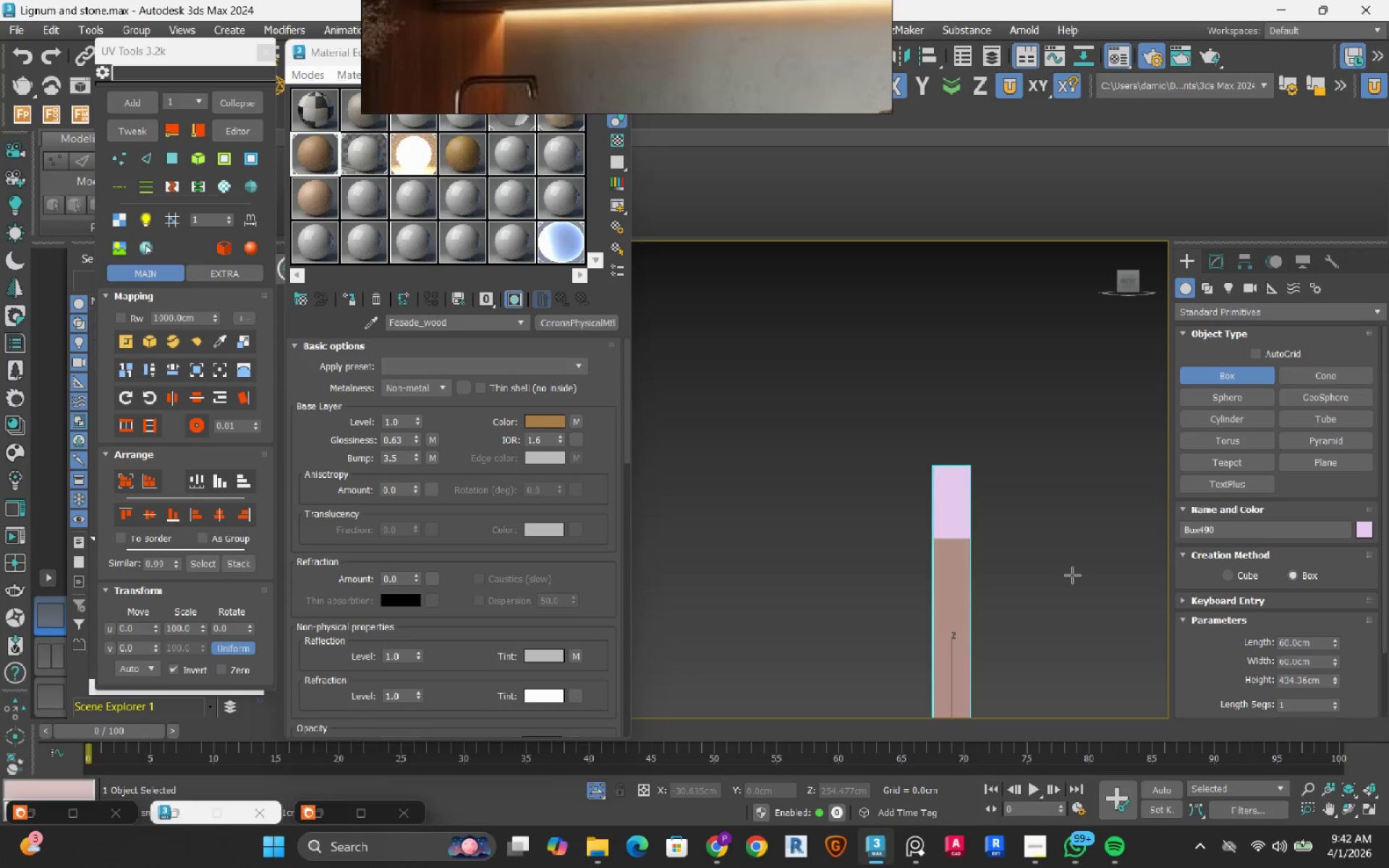 
double_click([1305, 681])
 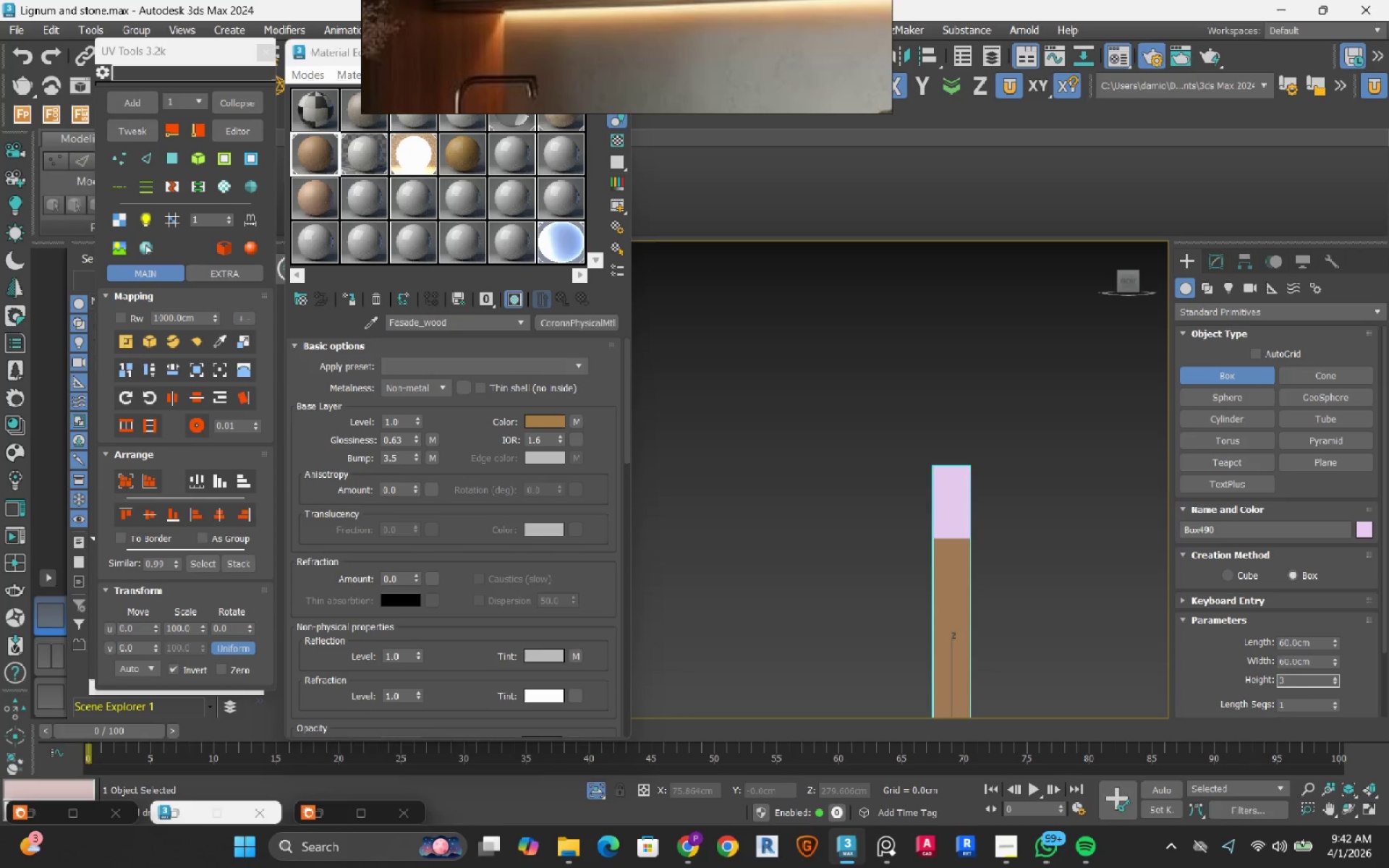 
key(Numpad3)
 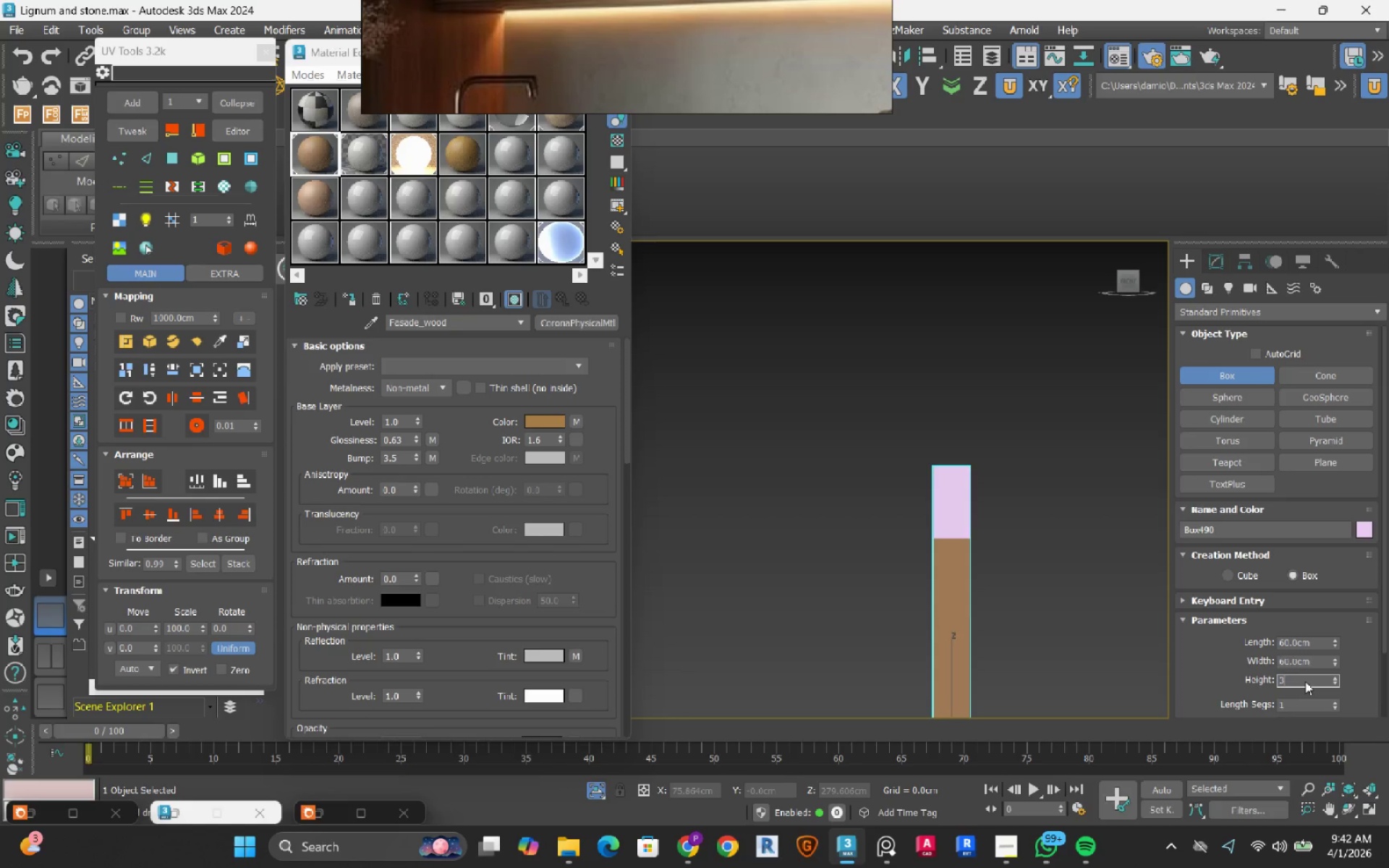 
key(Numpad1)
 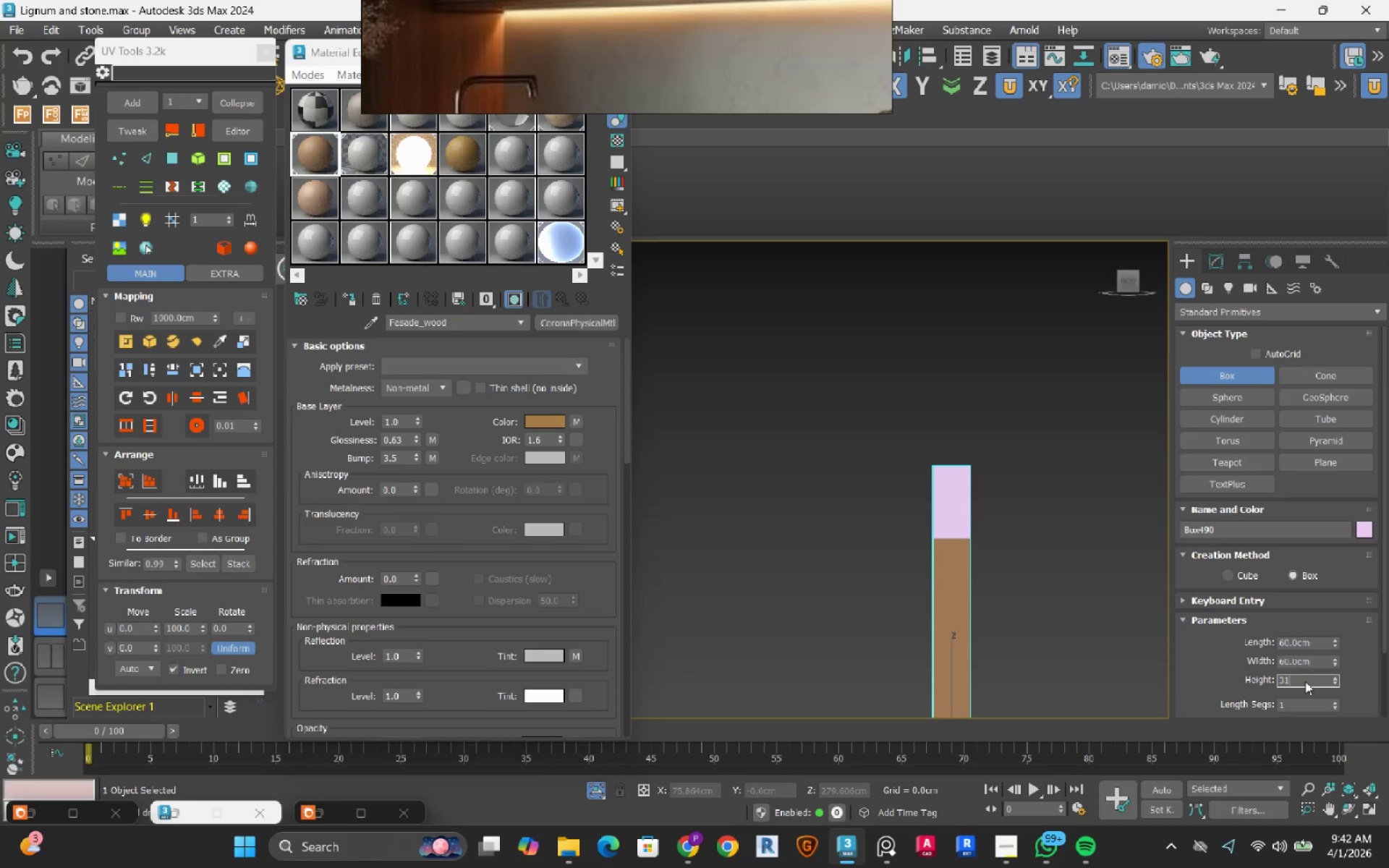 
key(Numpad5)
 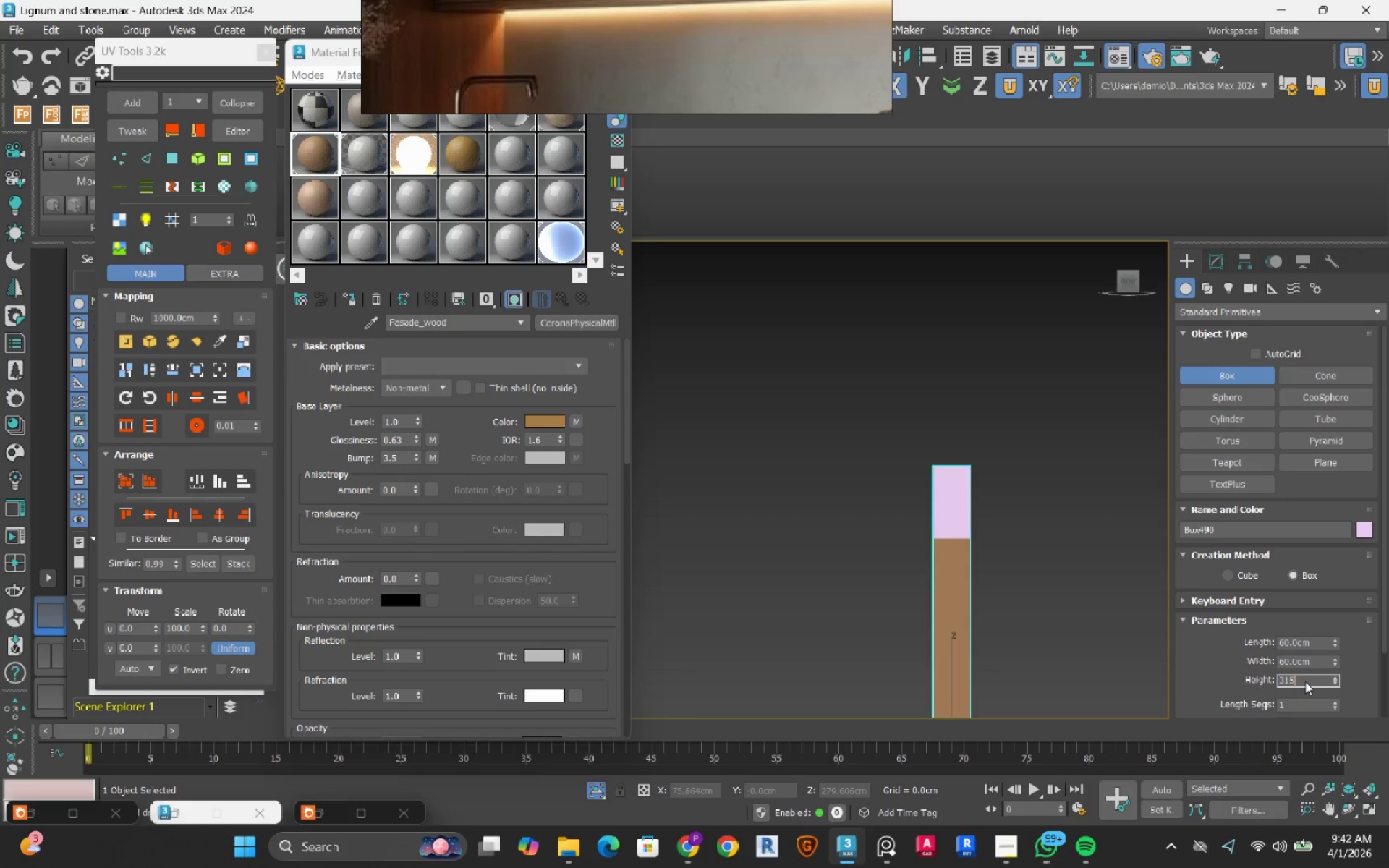 
key(NumpadEnter)
 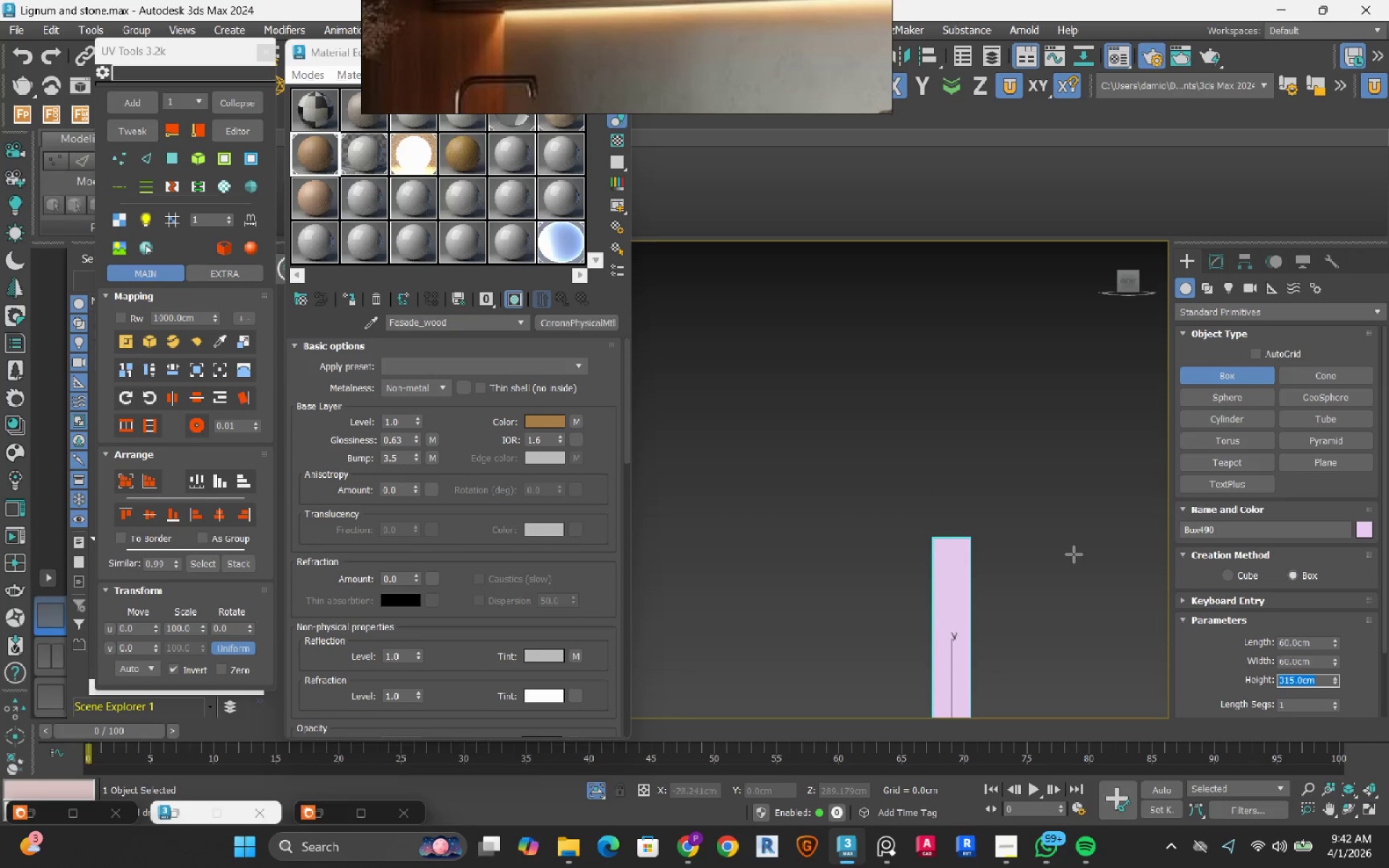 
hold_key(key=AltRight, duration=0.73)
 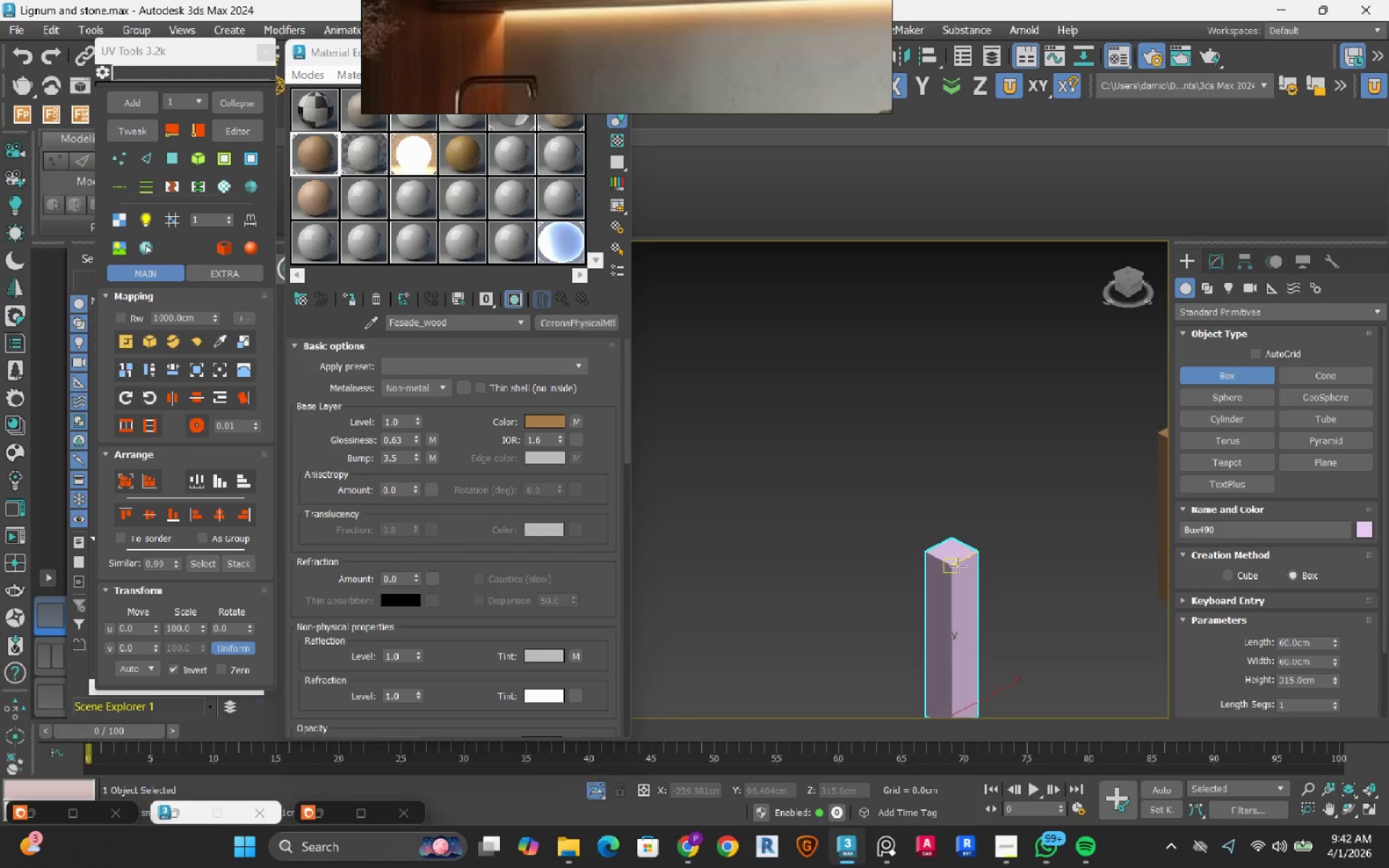 
scroll: coordinate [958, 563], scroll_direction: up, amount: 6.0
 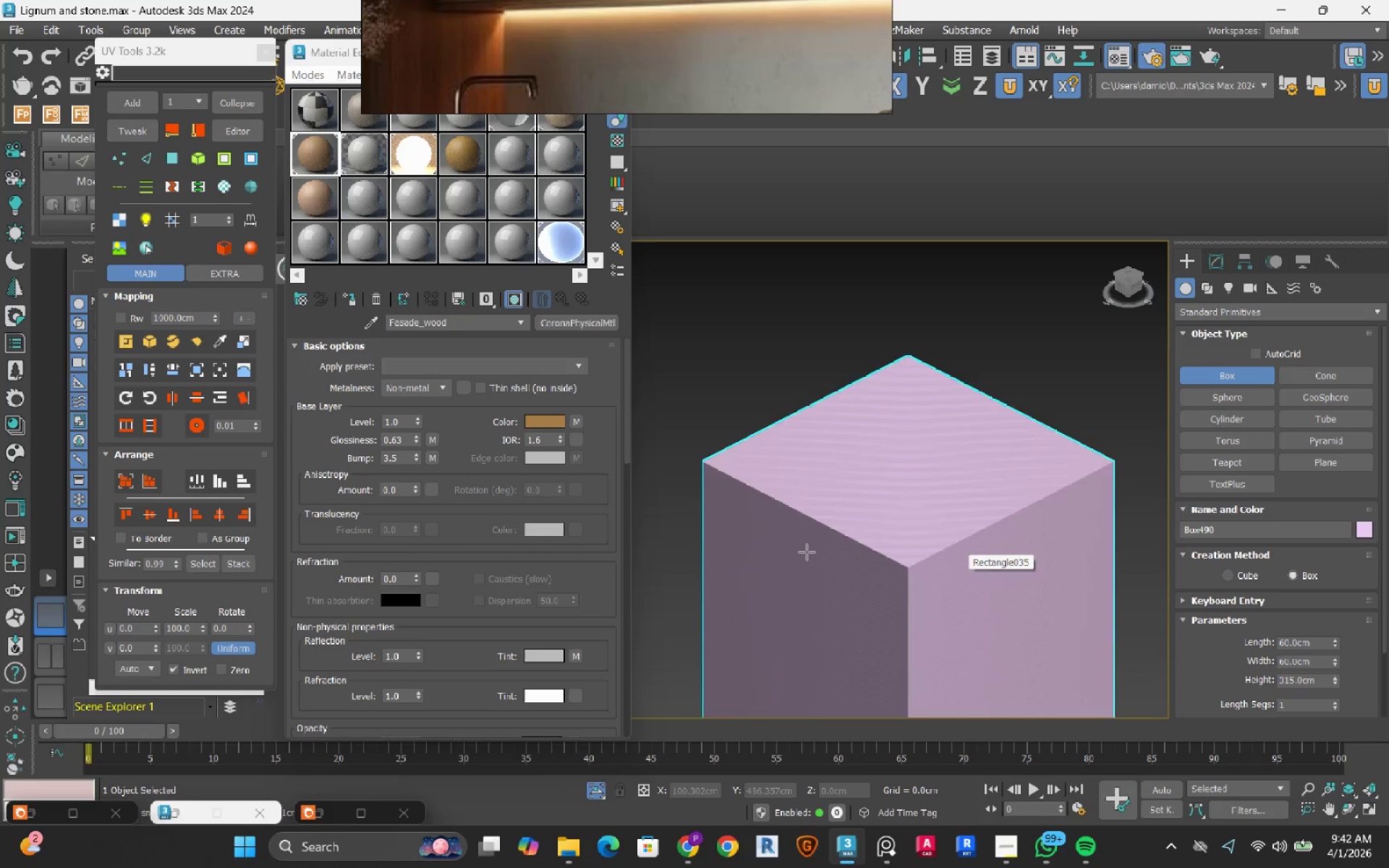 
scroll: coordinate [804, 556], scroll_direction: down, amount: 7.0
 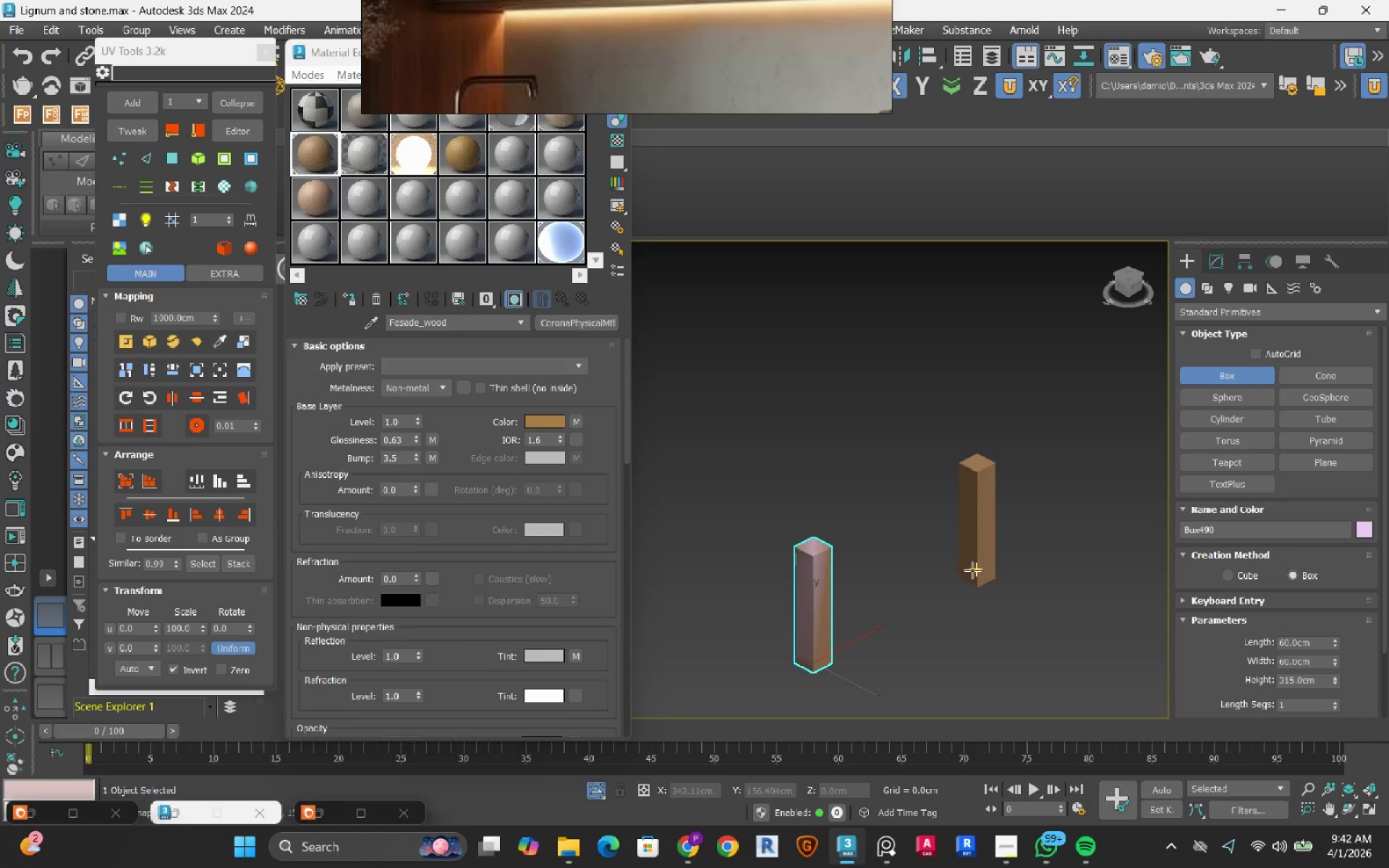 
type(wtz)
 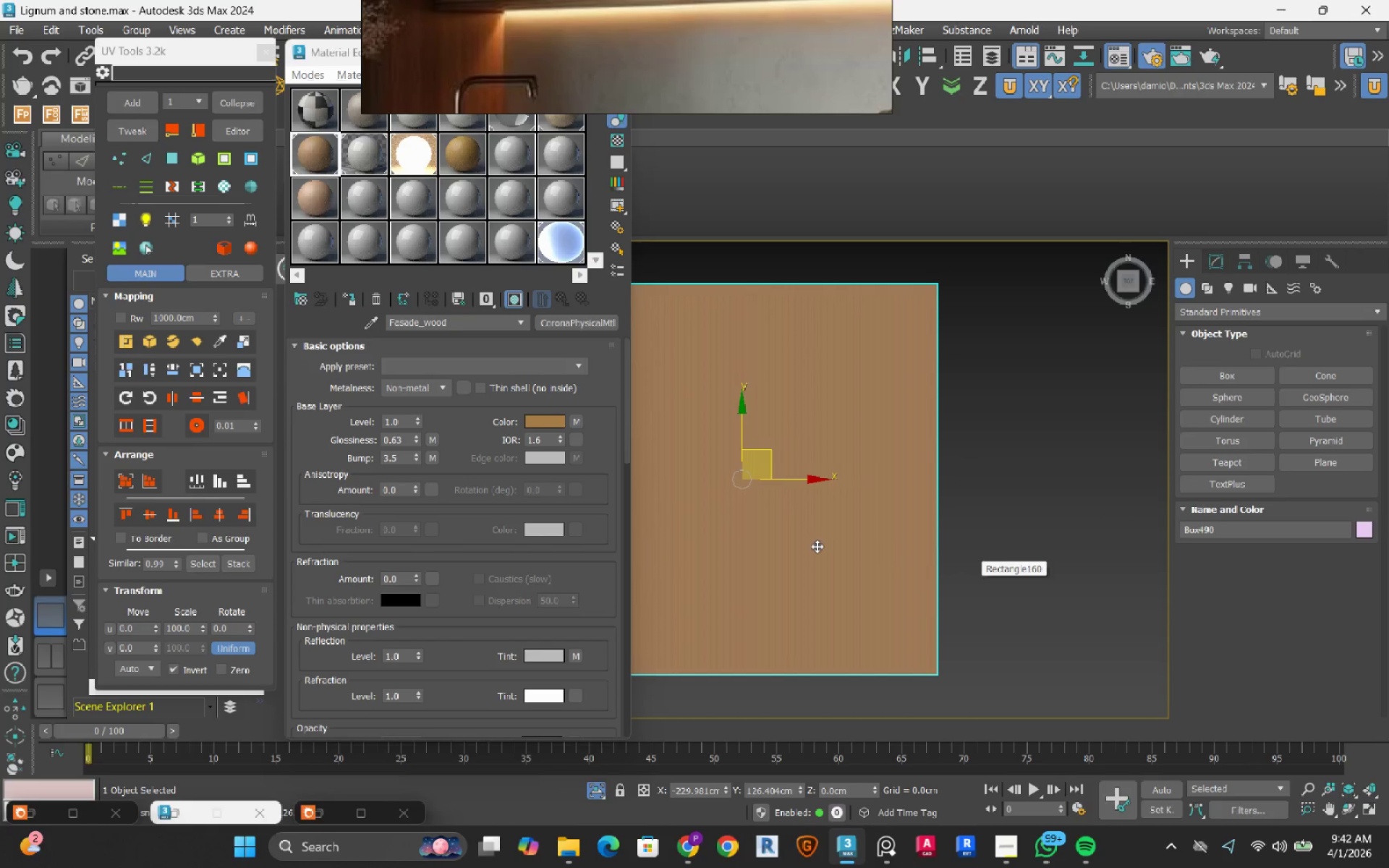 
scroll: coordinate [778, 576], scroll_direction: down, amount: 7.0
 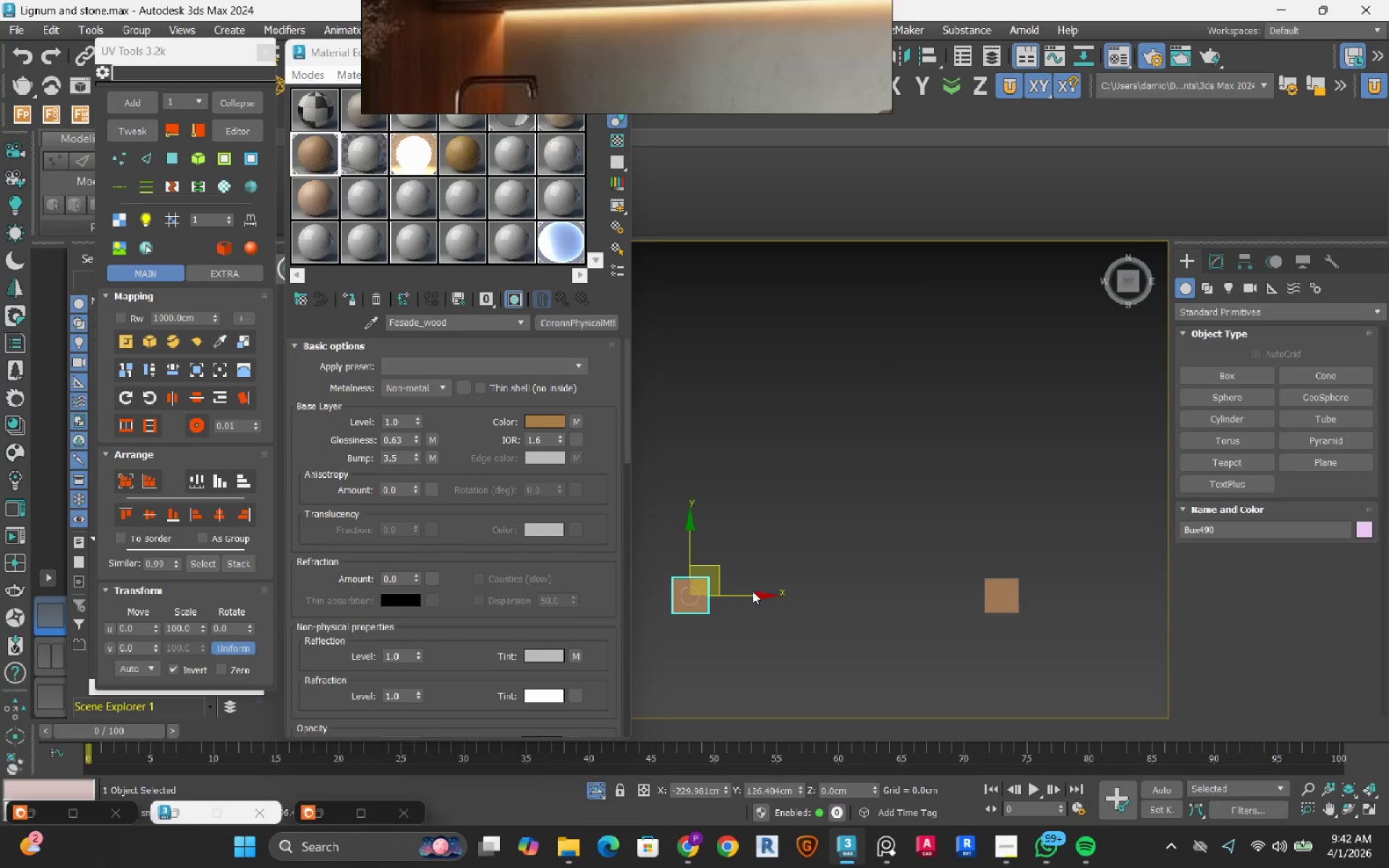 
hold_key(key=ShiftLeft, duration=1.5)
left_click_drag(start_coordinate=[750, 597], to_coordinate=[997, 576])
 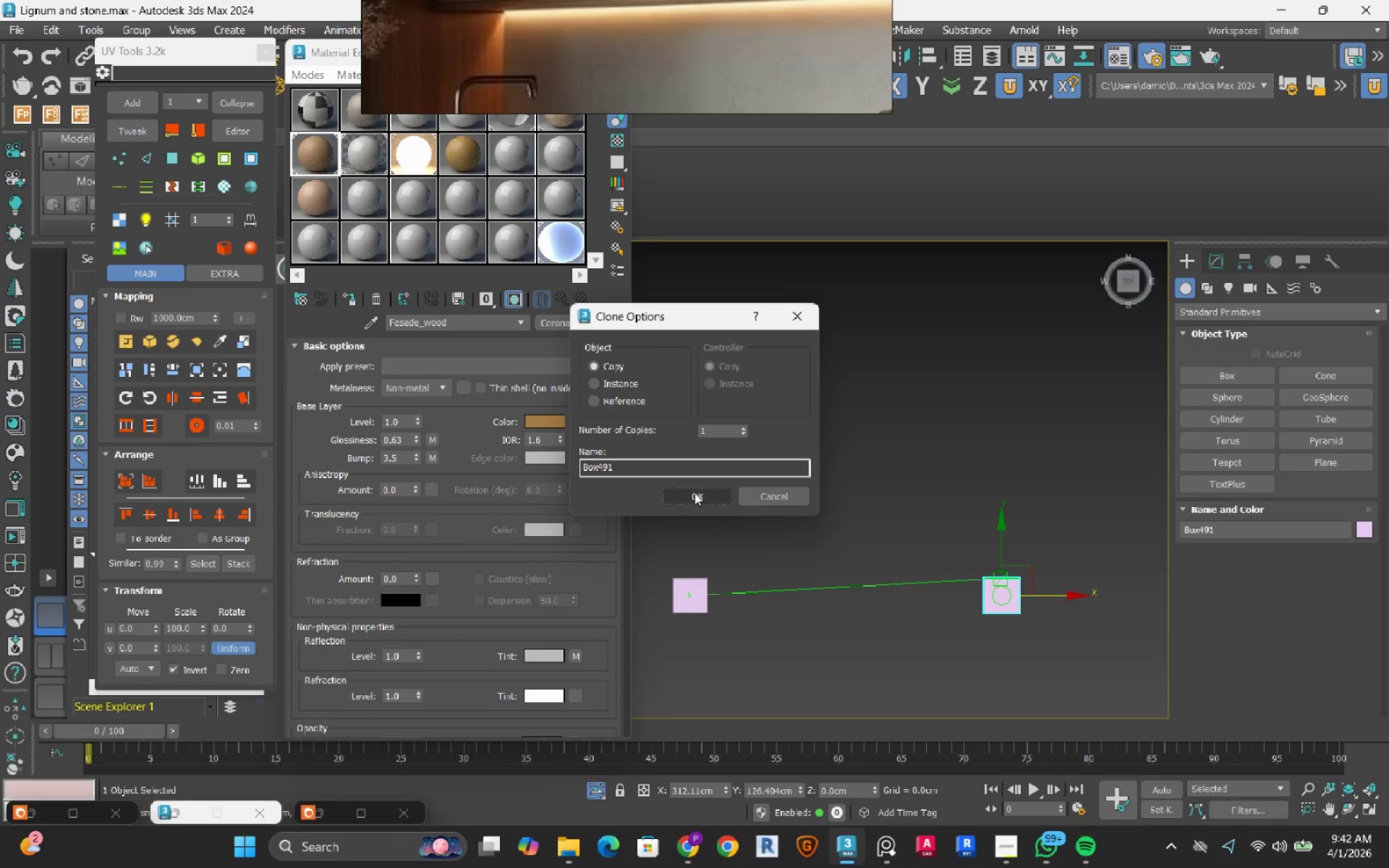 
hold_key(key=ShiftLeft, duration=0.44)
 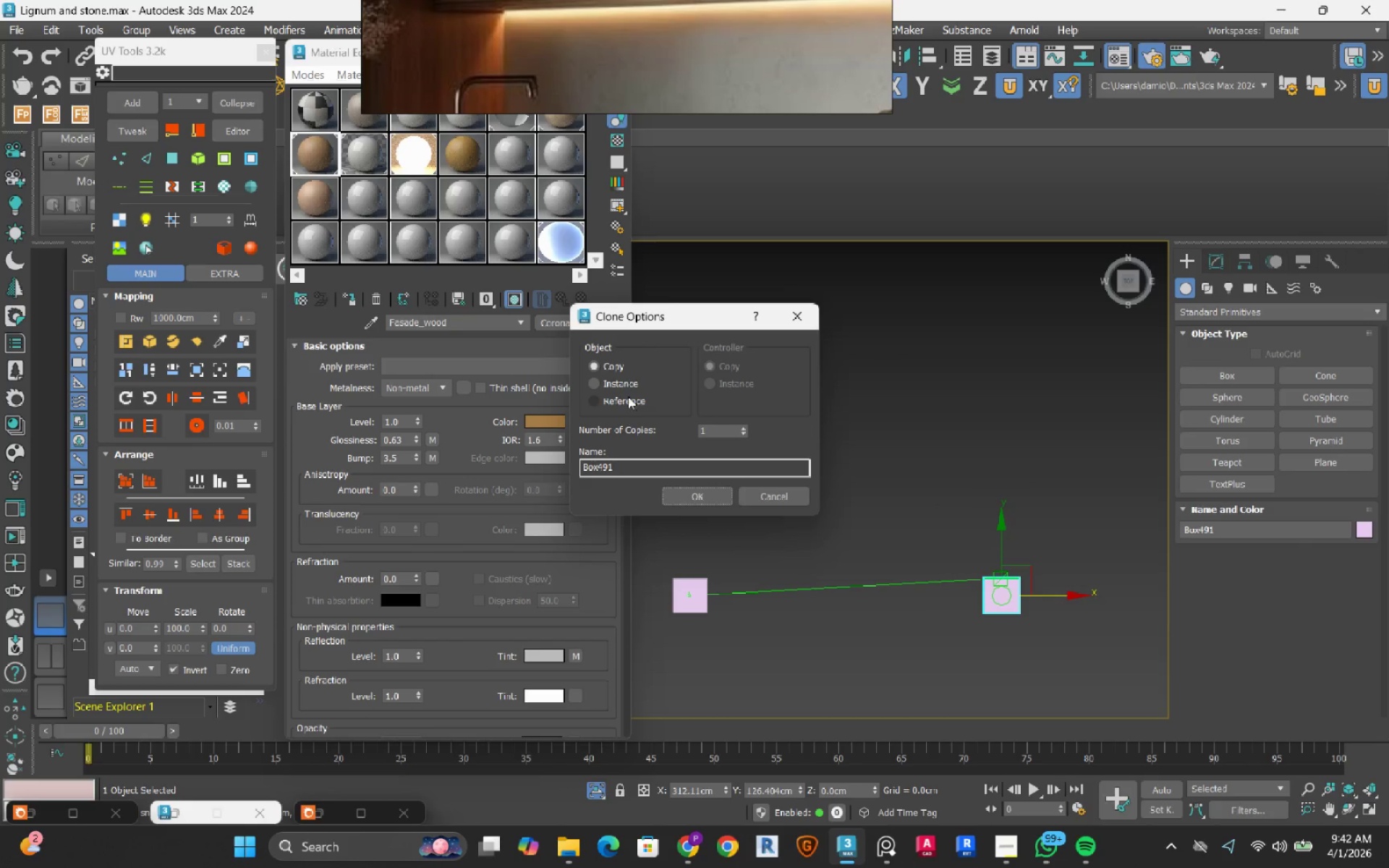 
left_click([624, 388])
 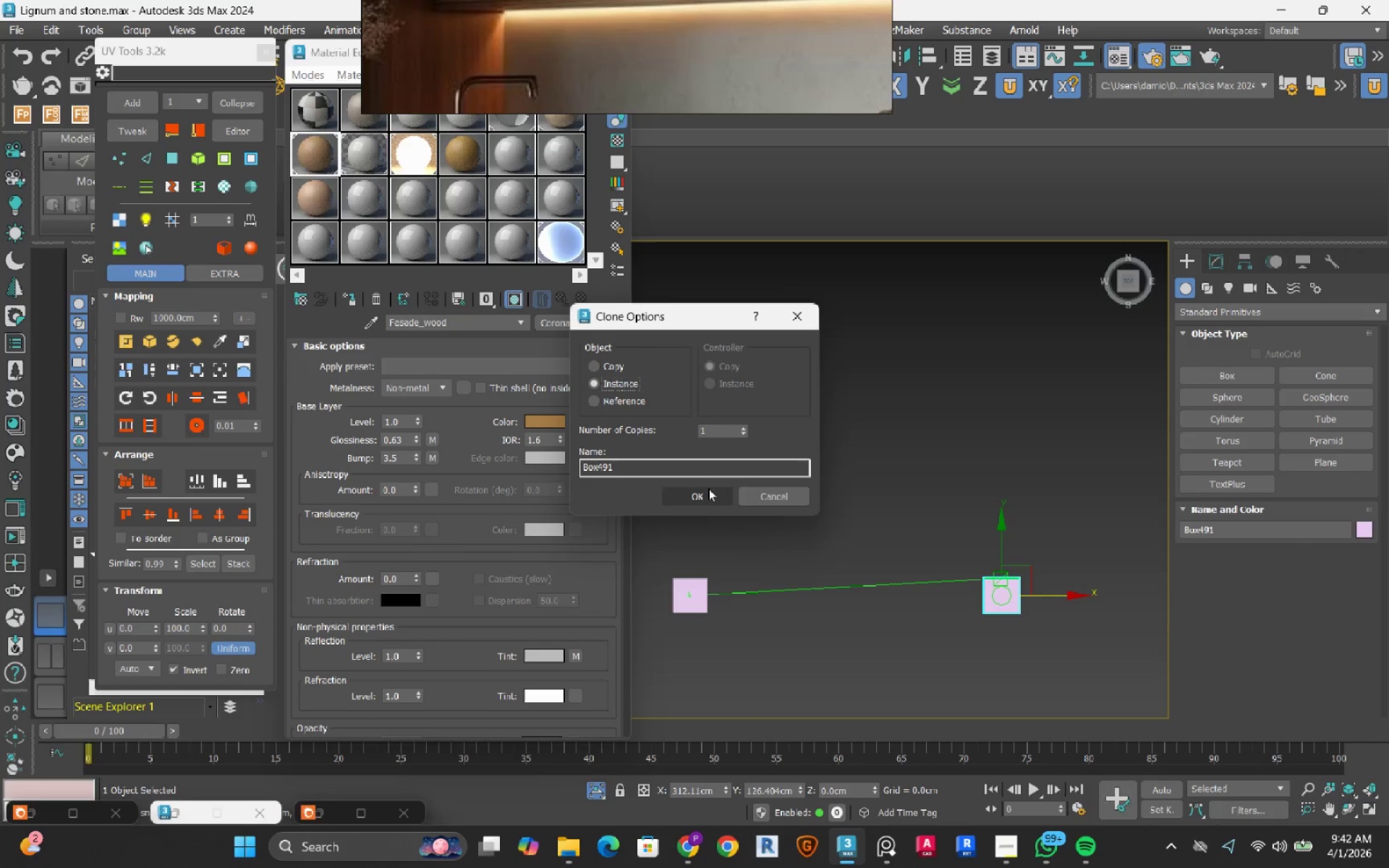 
left_click([708, 492])
 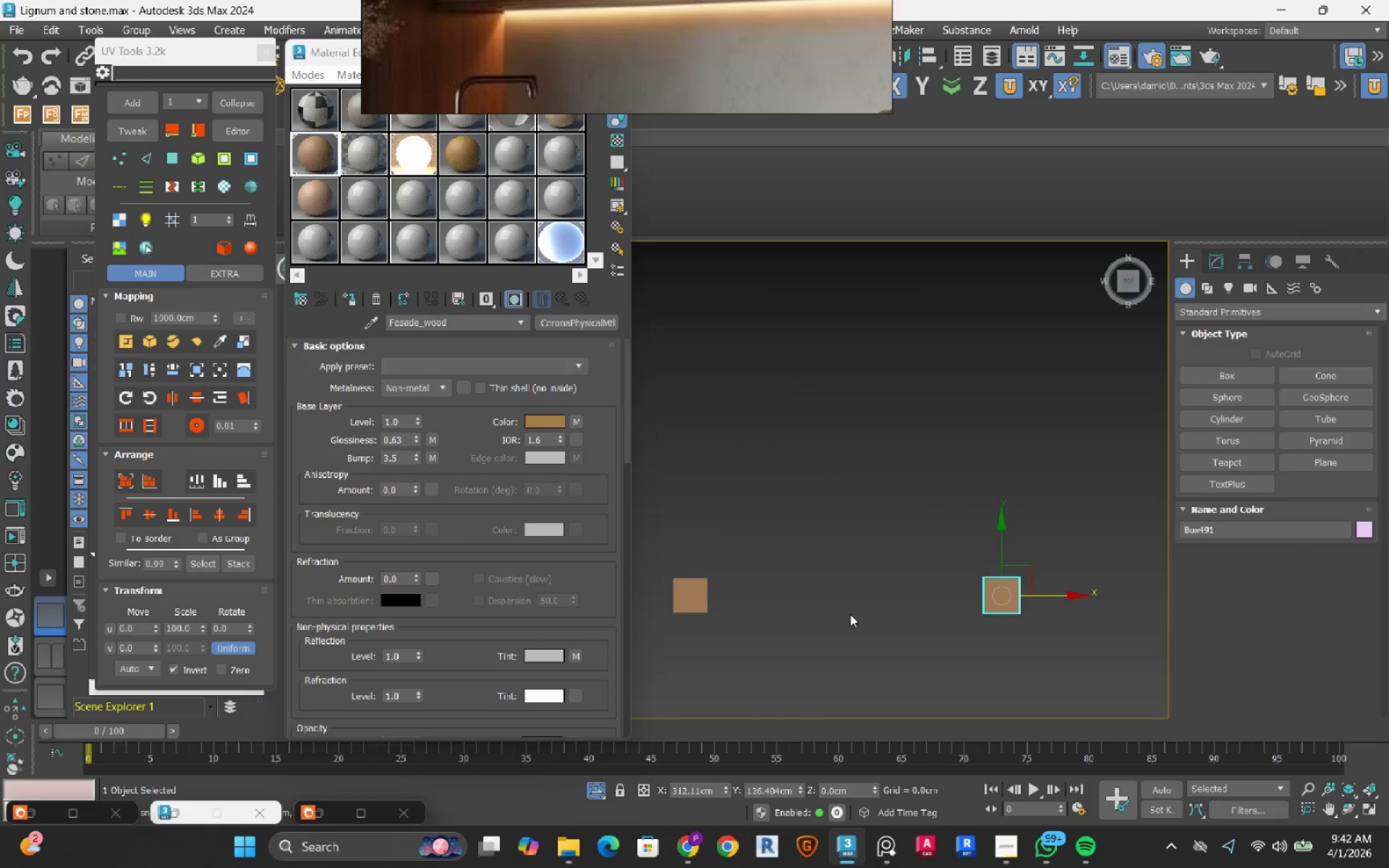 
hold_key(key=AltLeft, duration=0.66)
 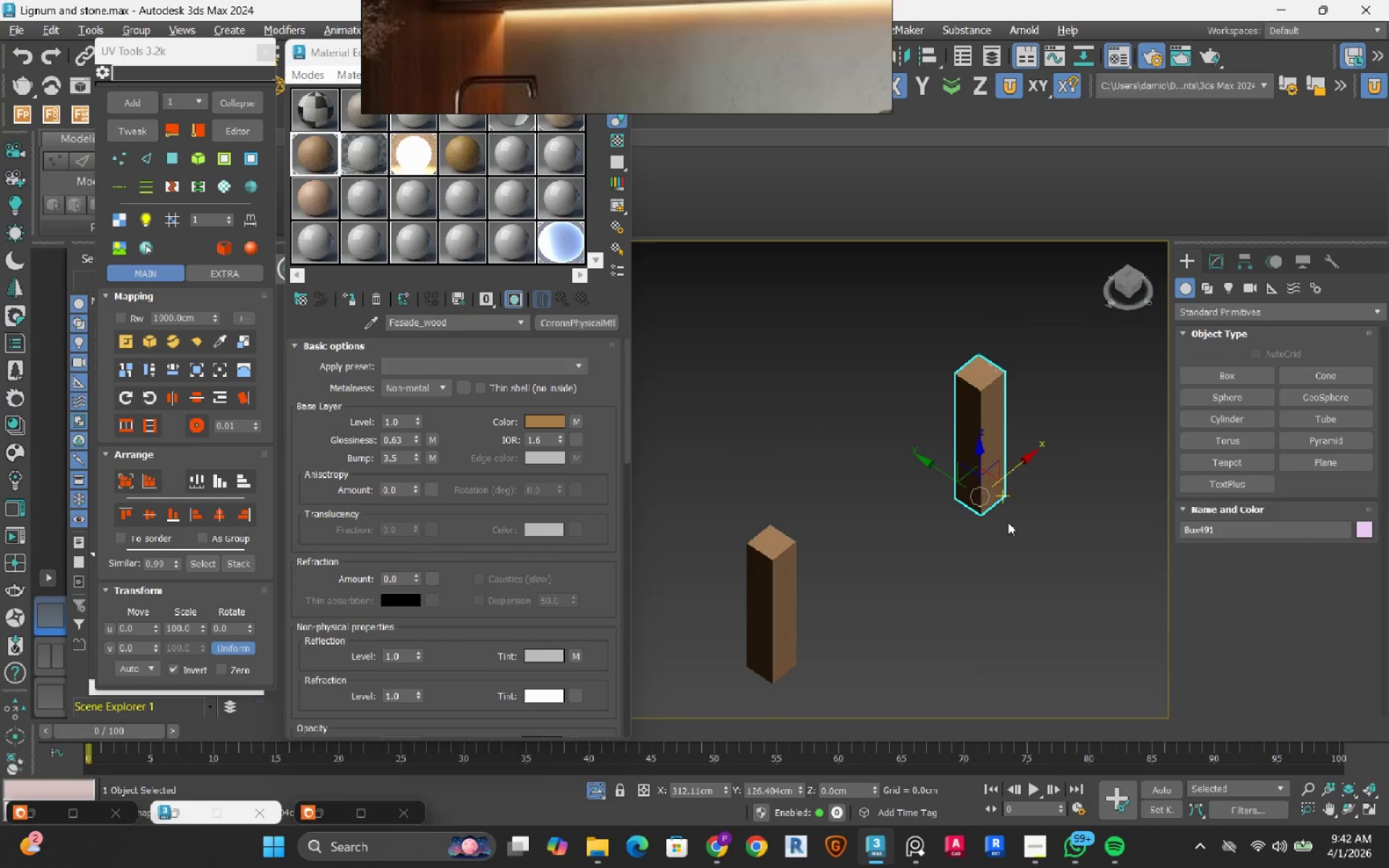 
hold_key(key=AltLeft, duration=1.5)
 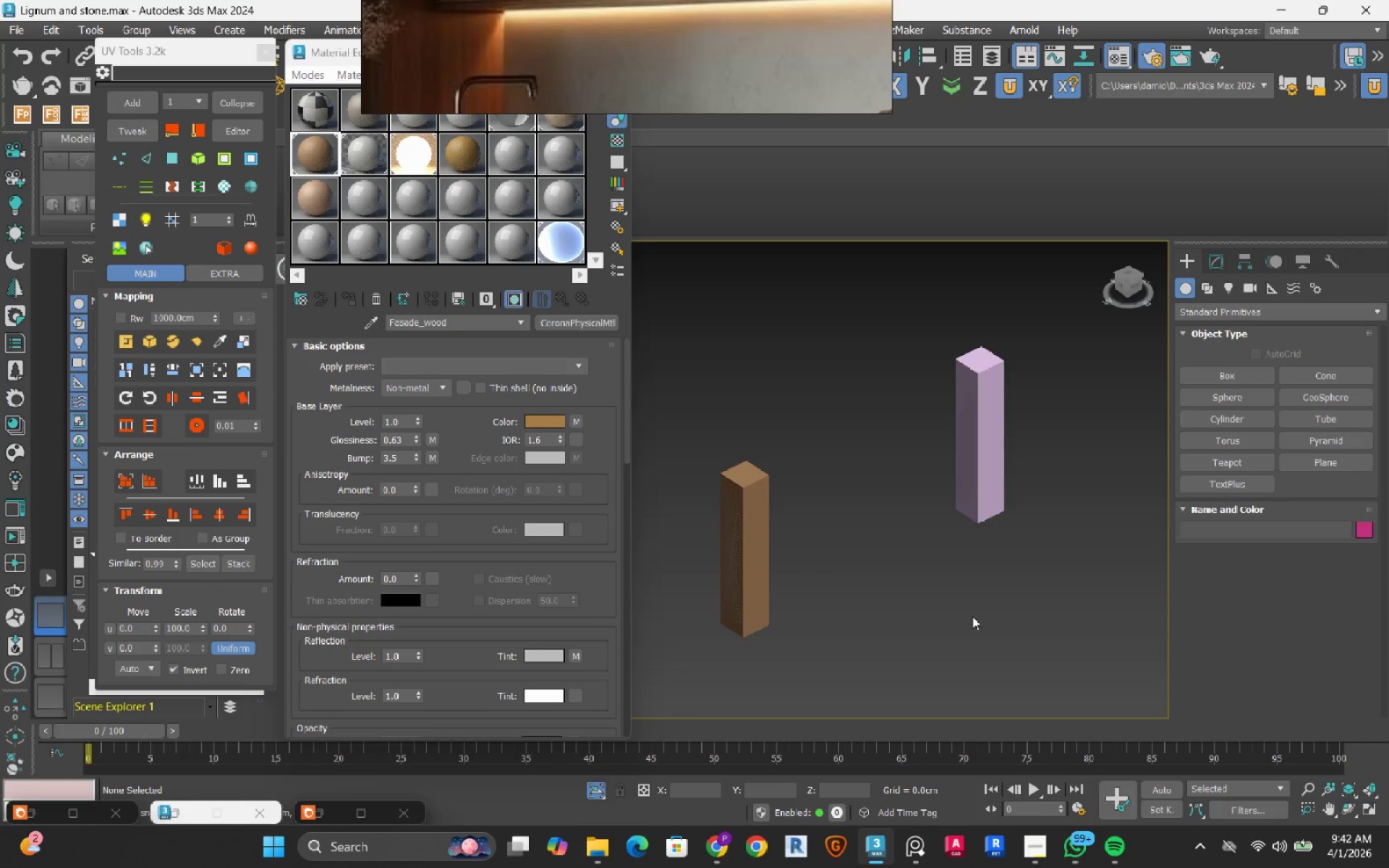 
key(Alt+AltLeft)
 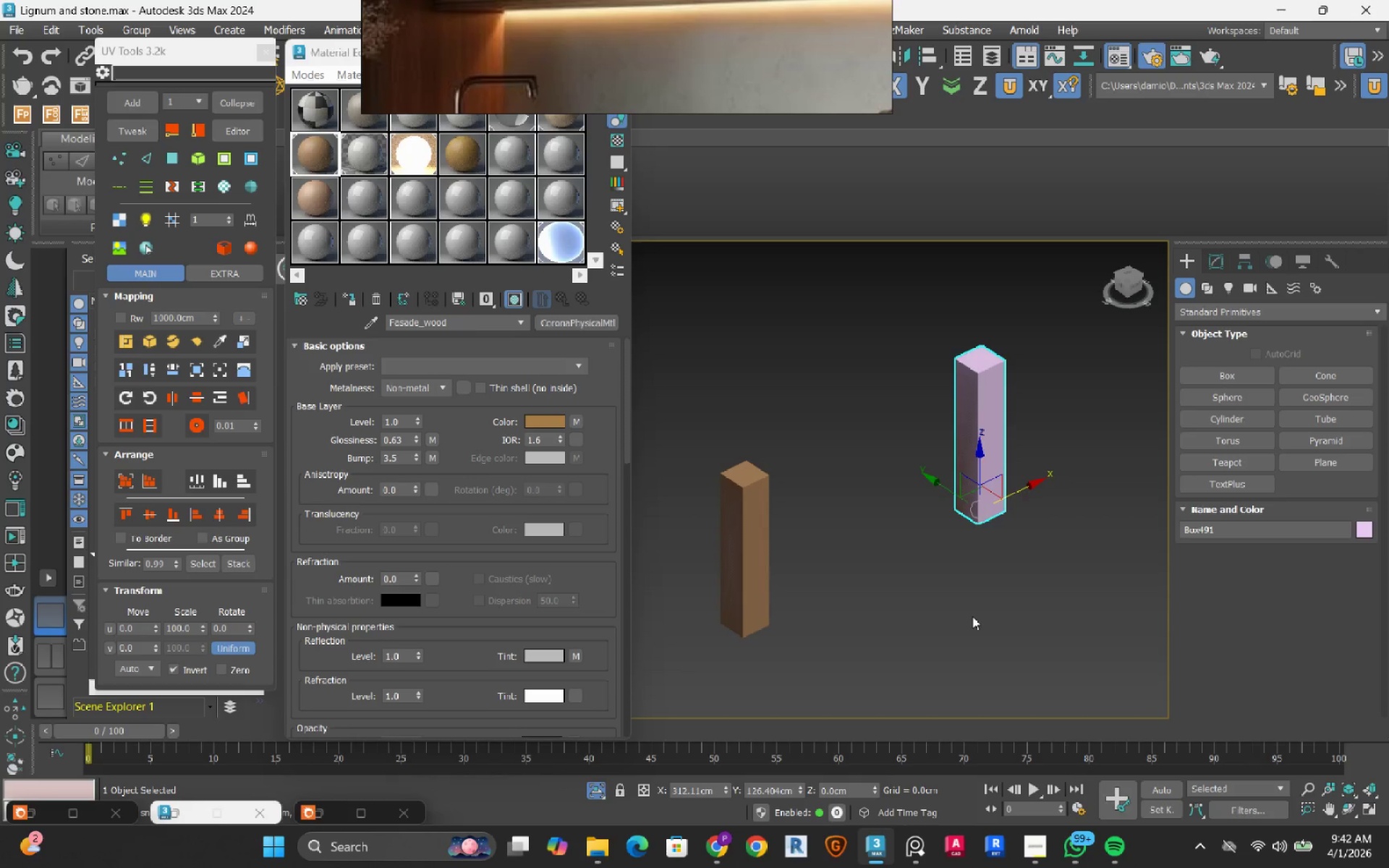 
left_click([972, 616])
 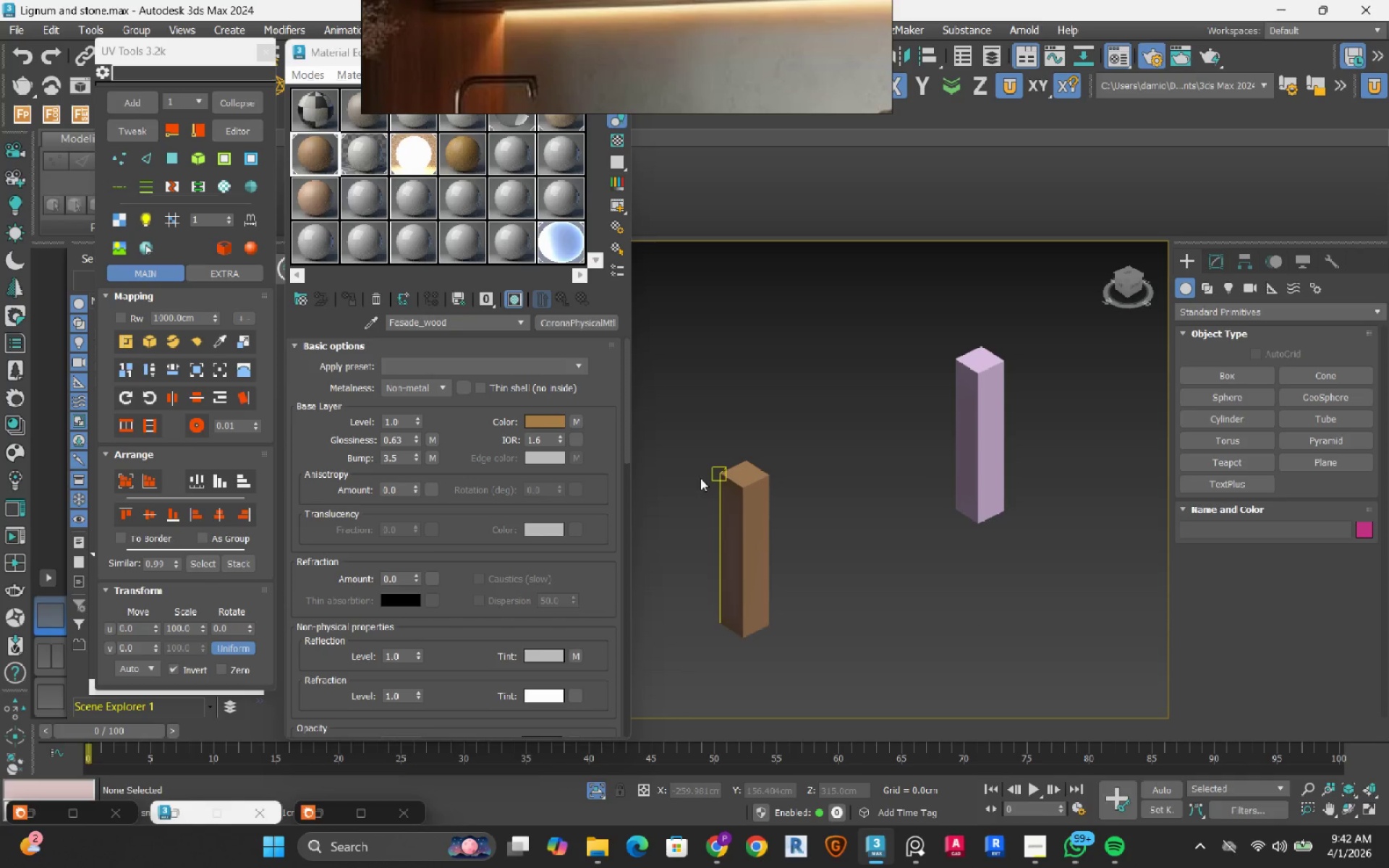 
left_click([742, 503])
 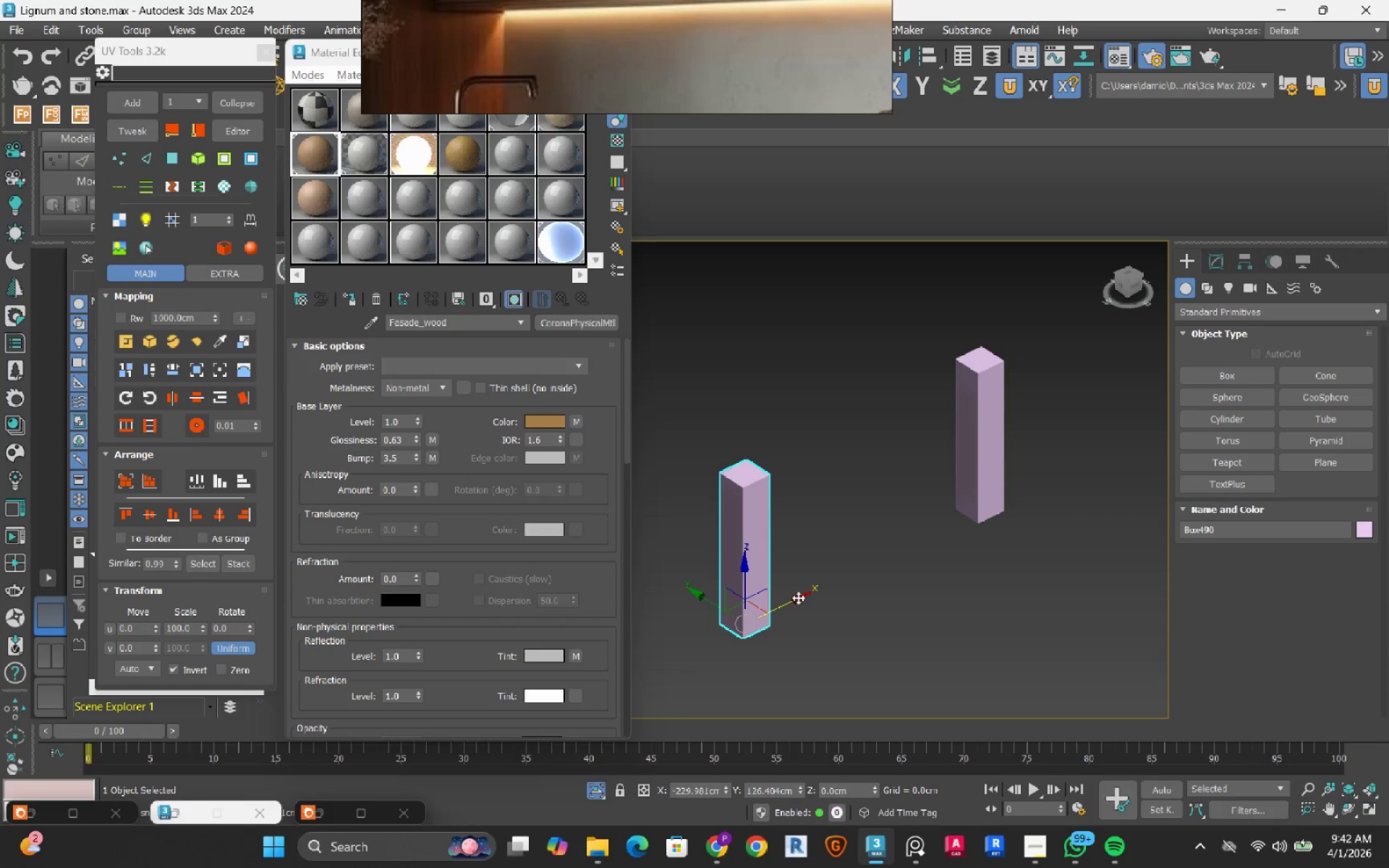 
left_click_drag(start_coordinate=[798, 597], to_coordinate=[848, 577])
 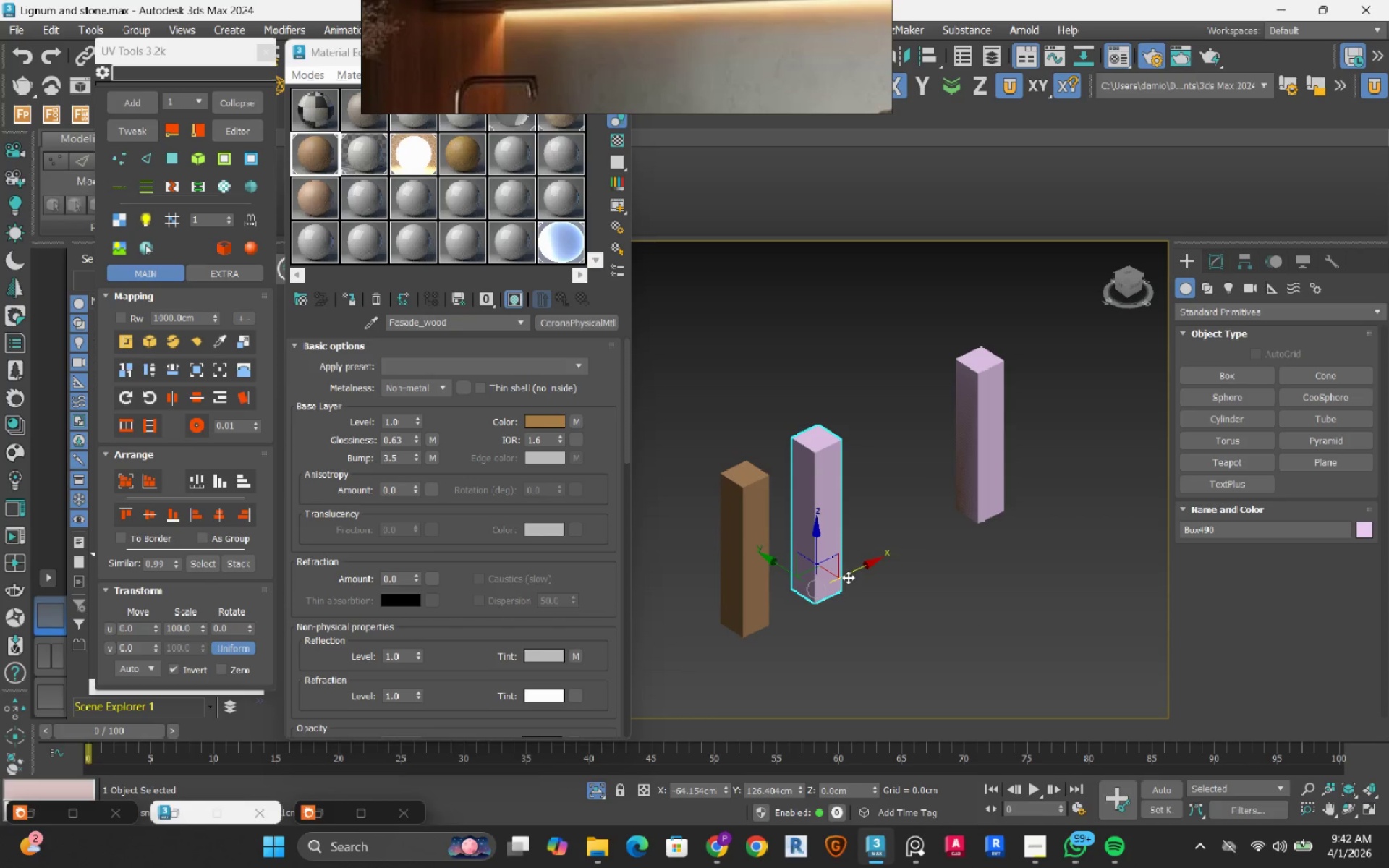 
key(Control+Z)
 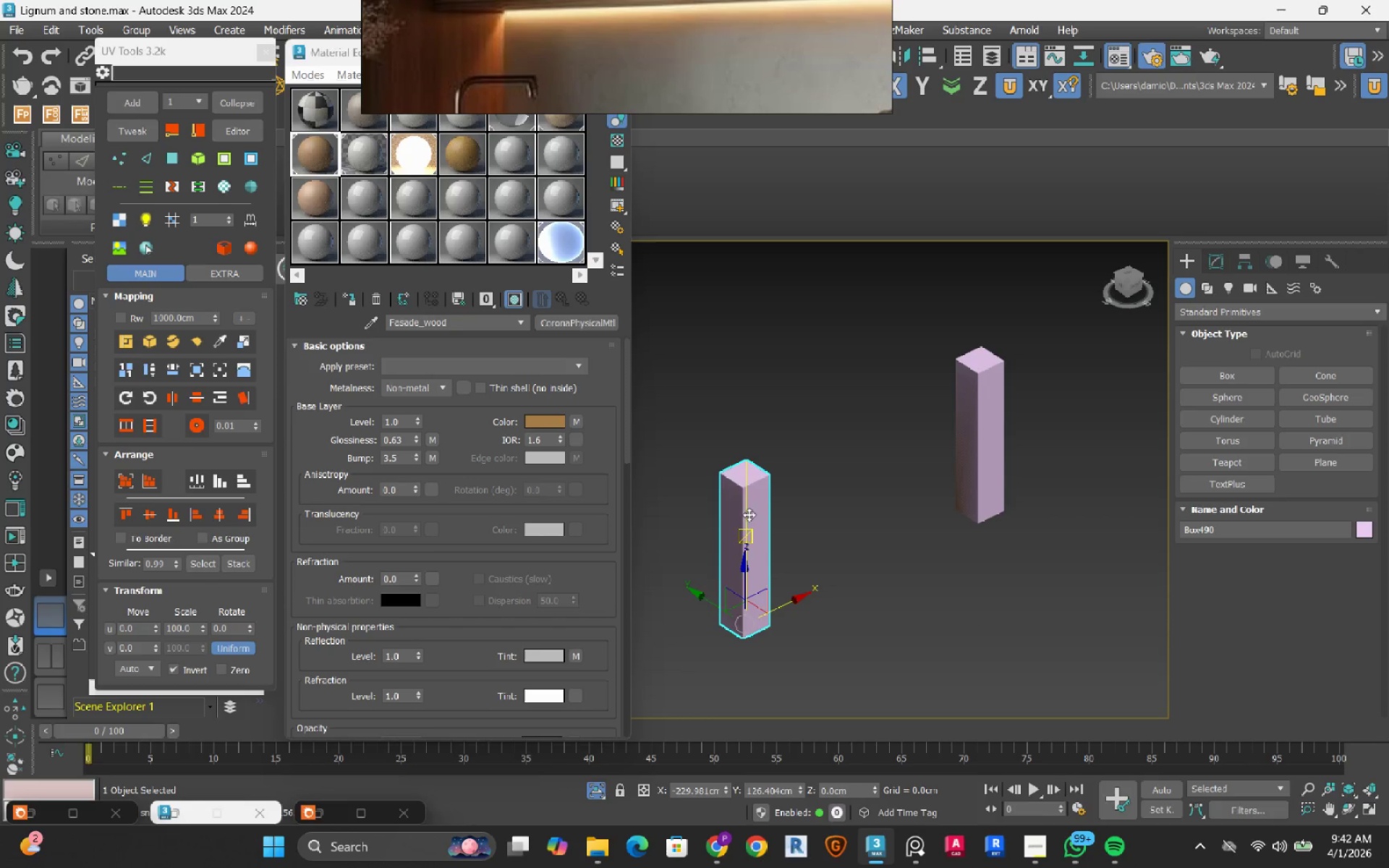 
key(Tab)
 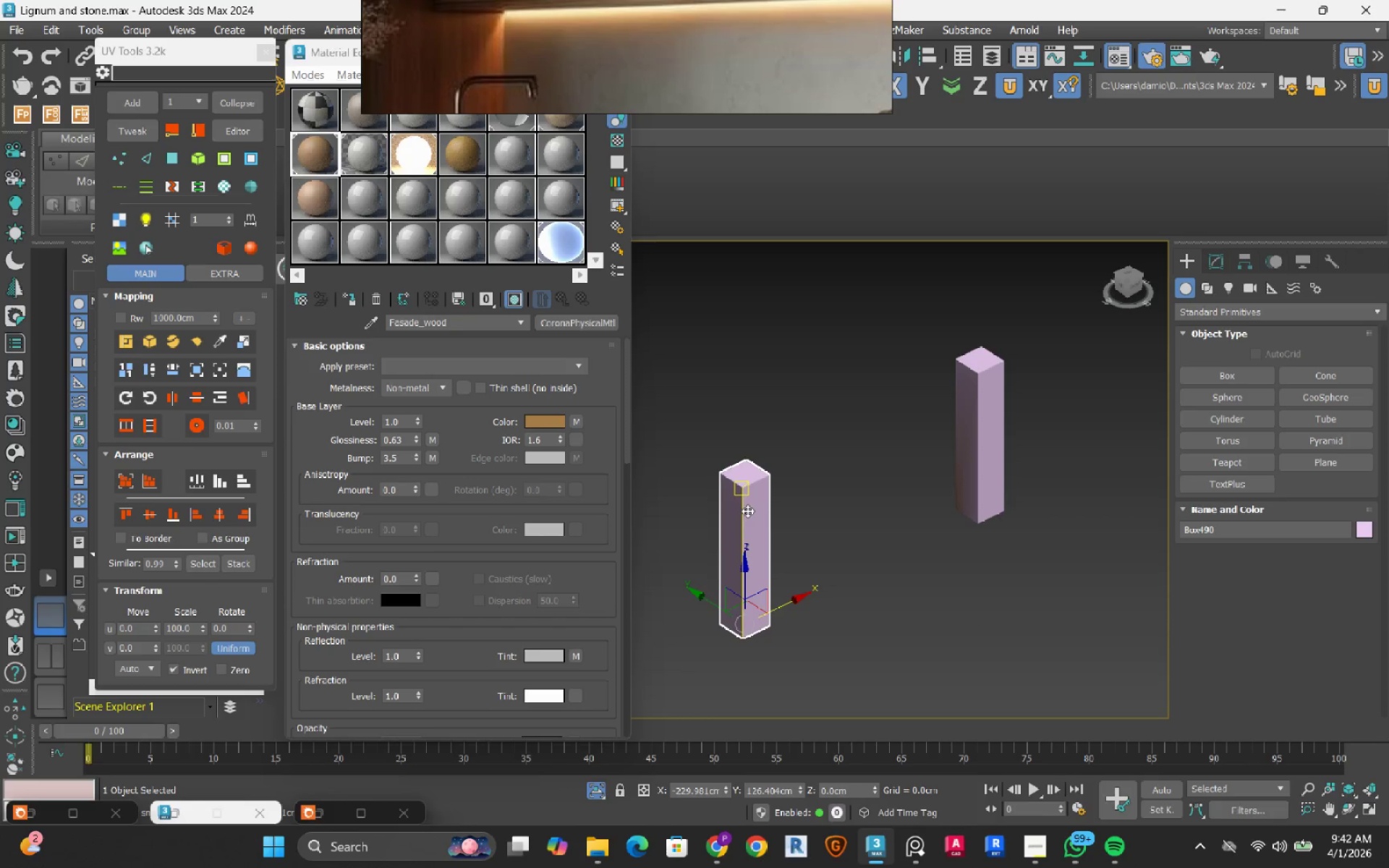 
left_click([747, 511])
 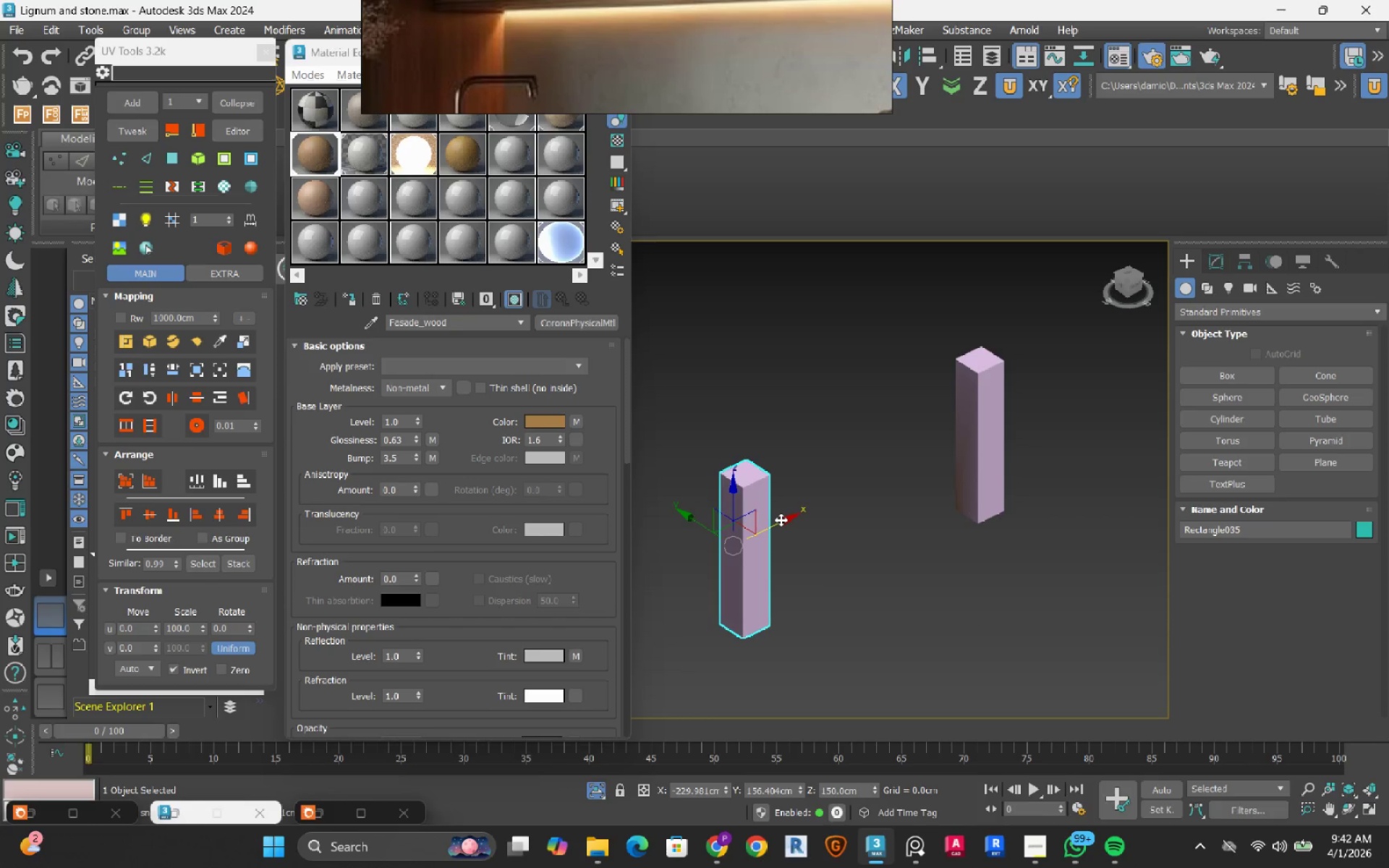 
left_click_drag(start_coordinate=[781, 522], to_coordinate=[830, 511])
 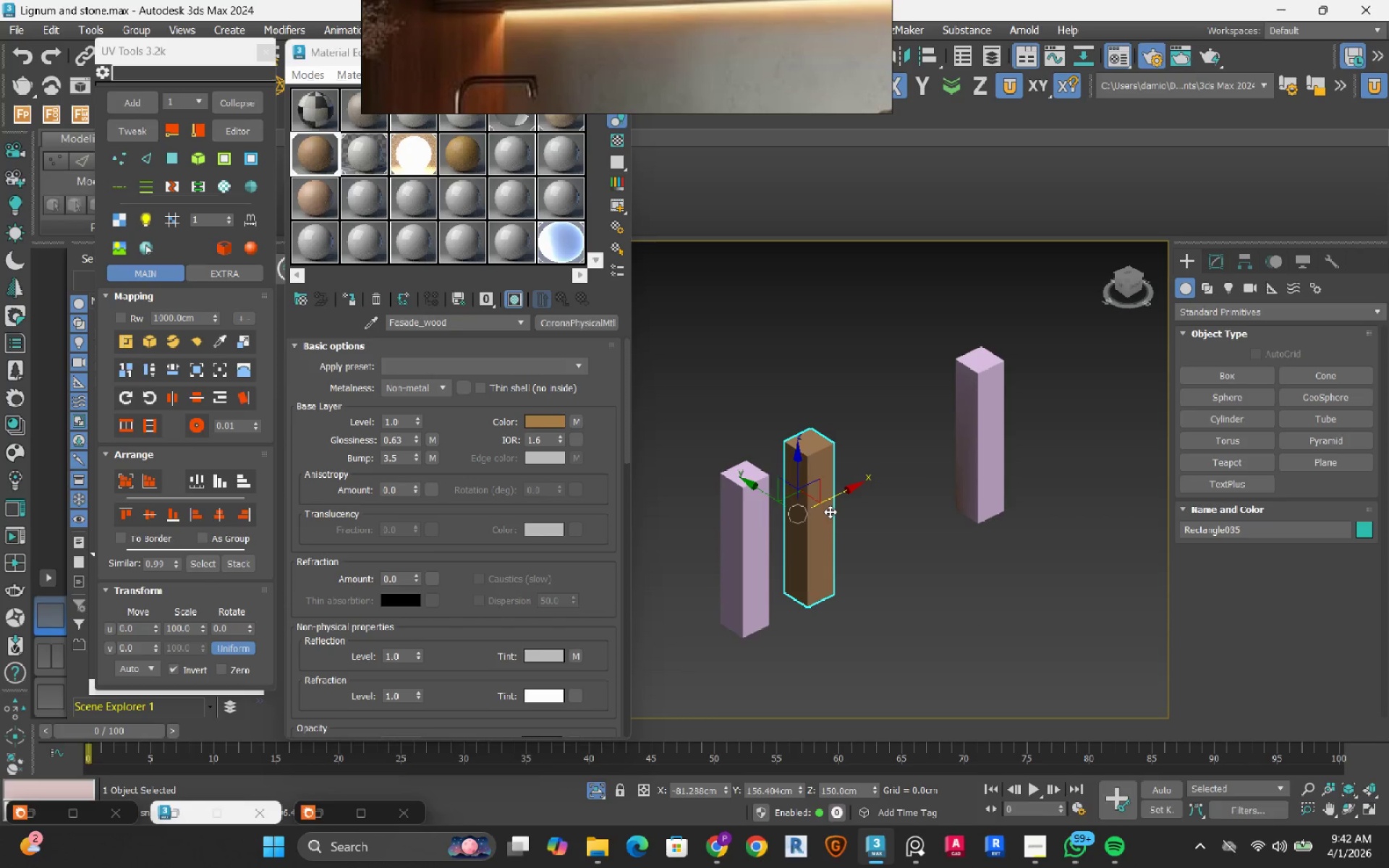 
key(Delete)
 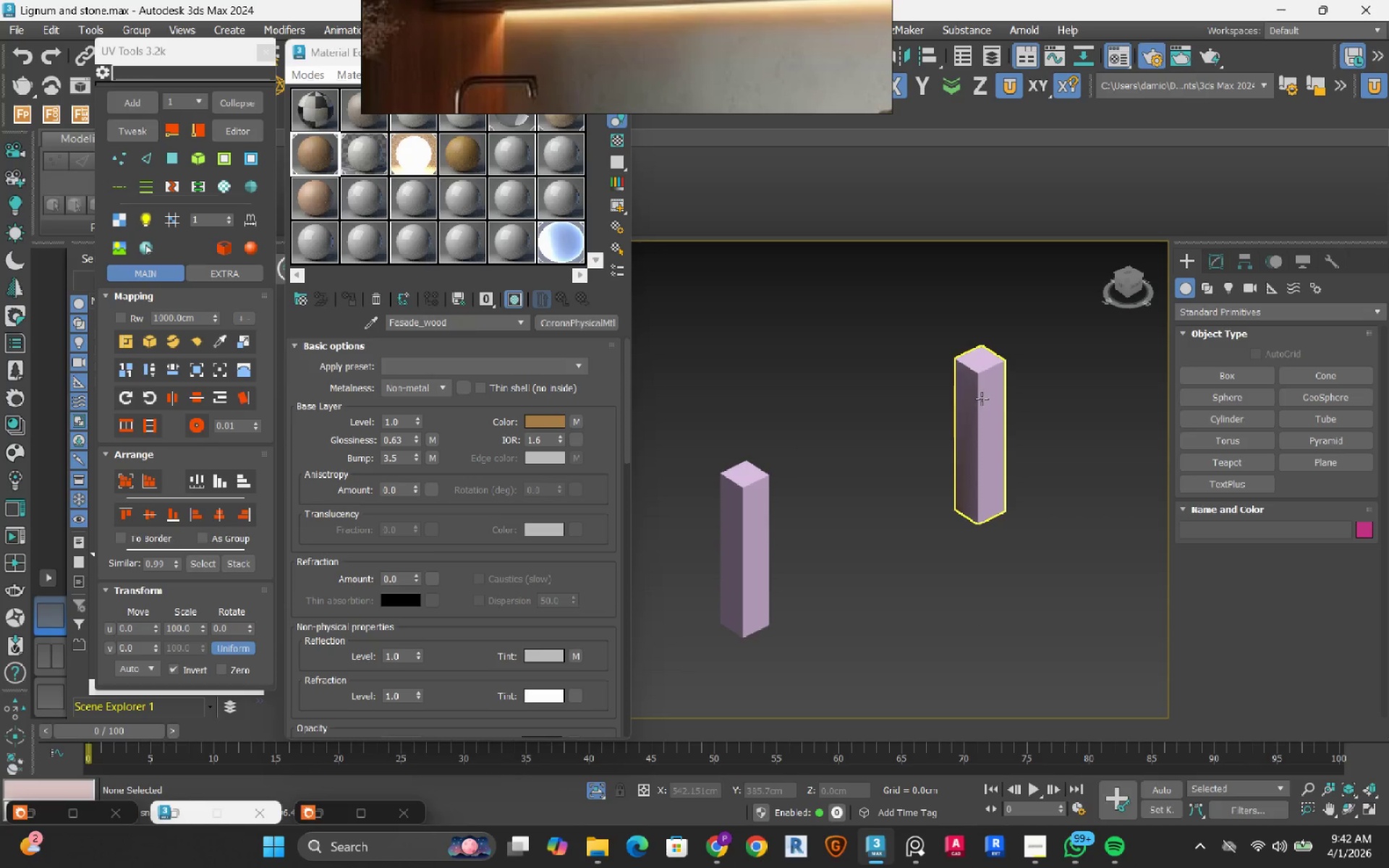 
key(Tab)
 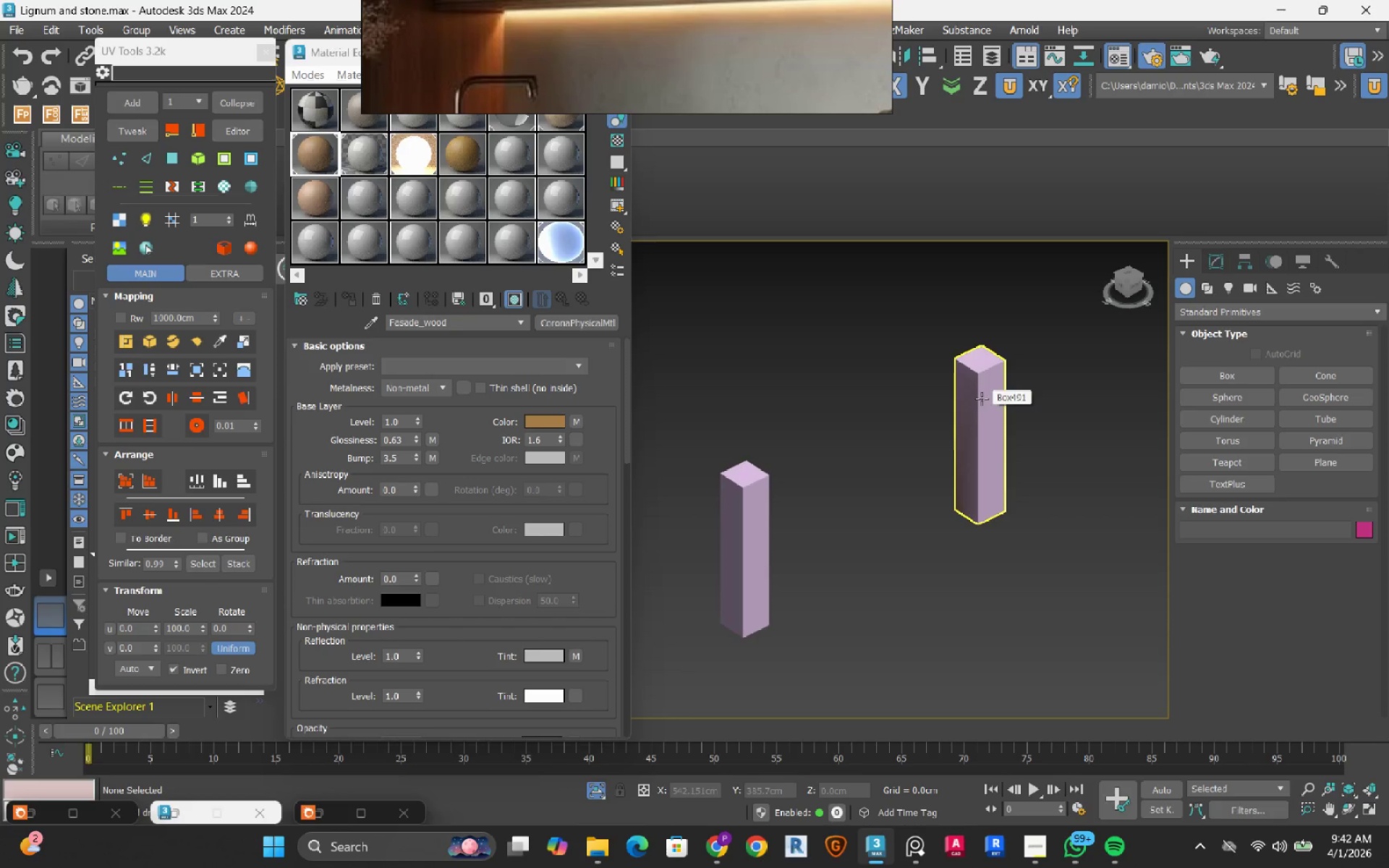 
left_click([982, 399])
 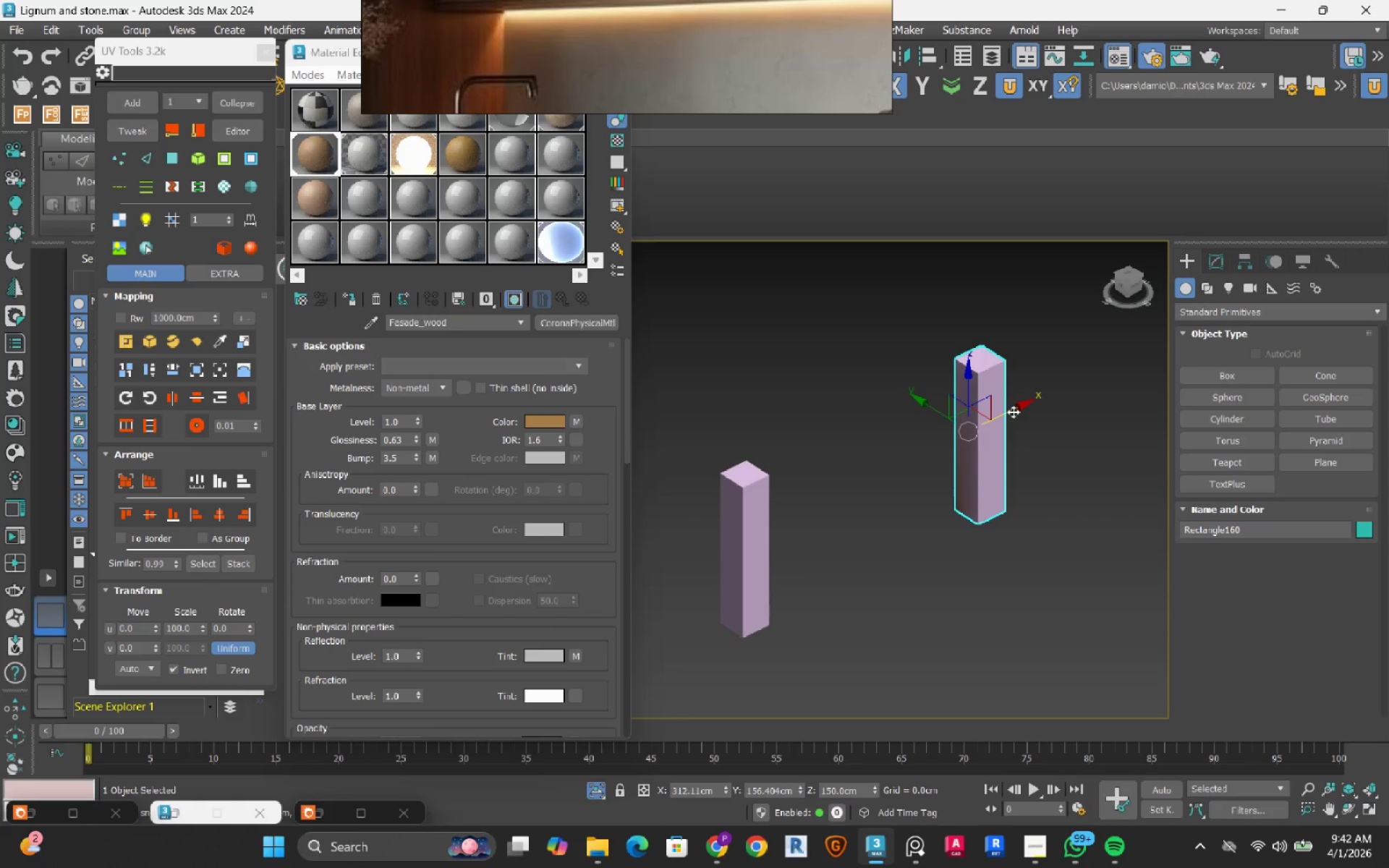 
left_click_drag(start_coordinate=[1013, 412], to_coordinate=[890, 488])
 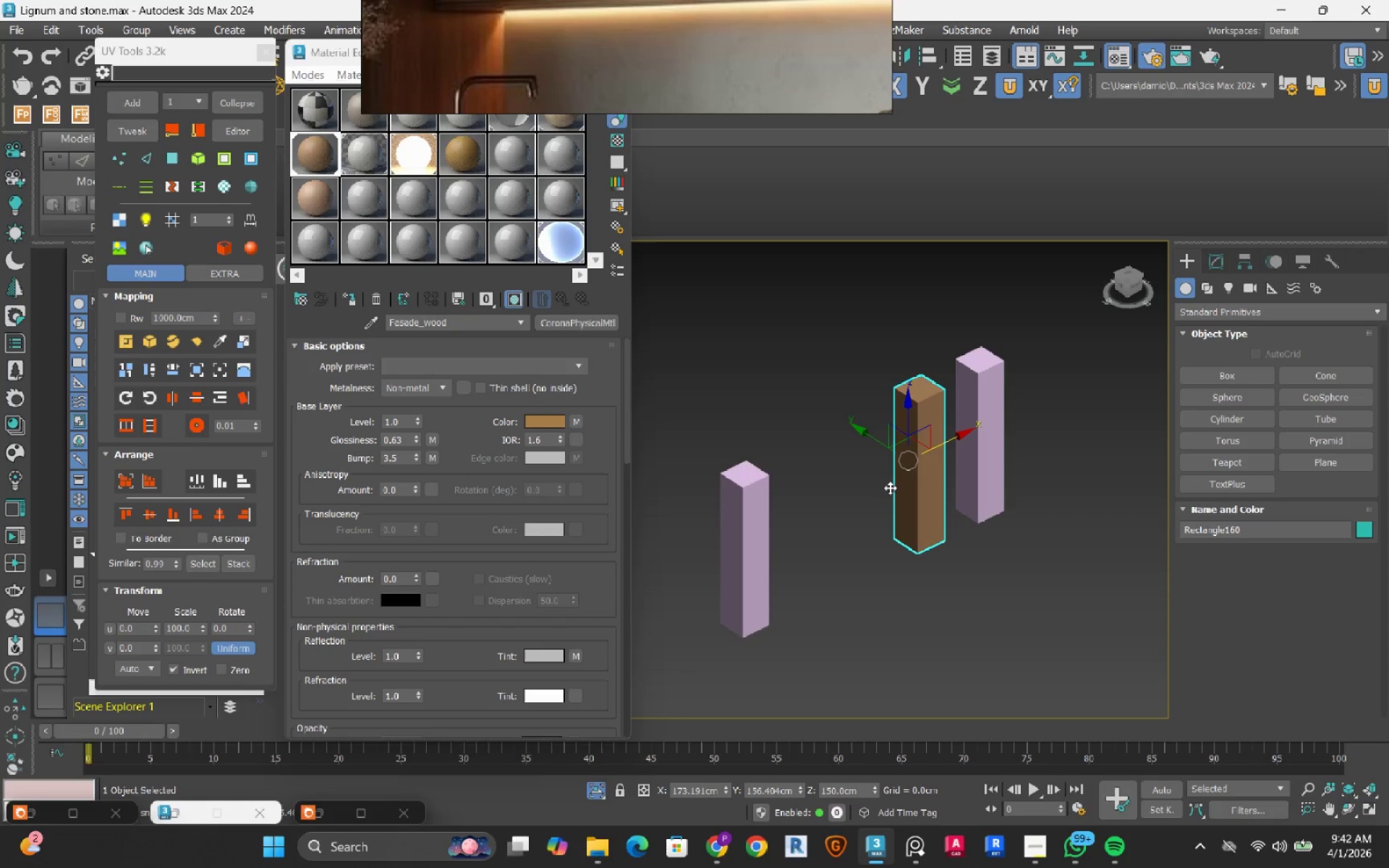 
key(Delete)
 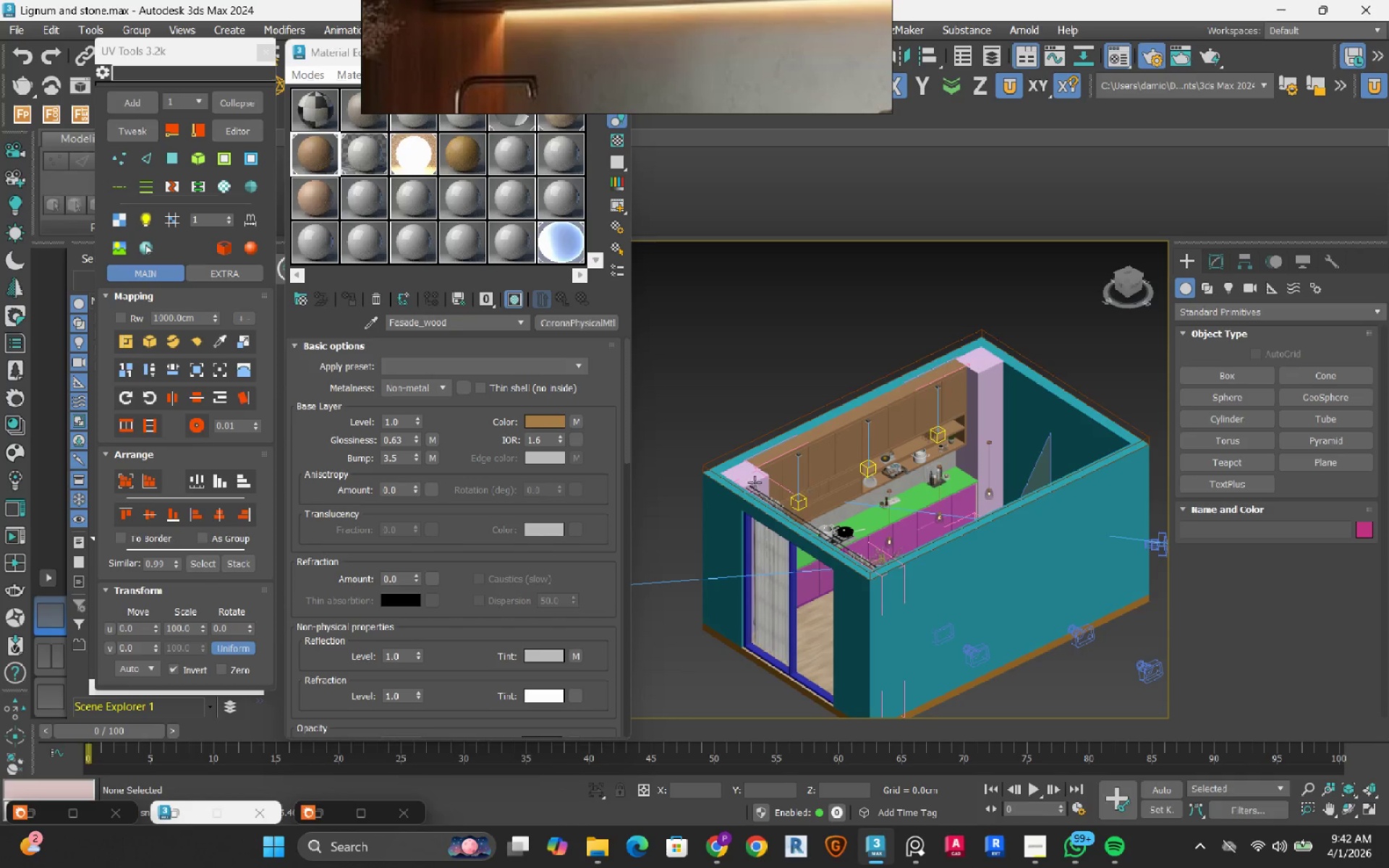 
scroll: coordinate [757, 467], scroll_direction: up, amount: 3.0
 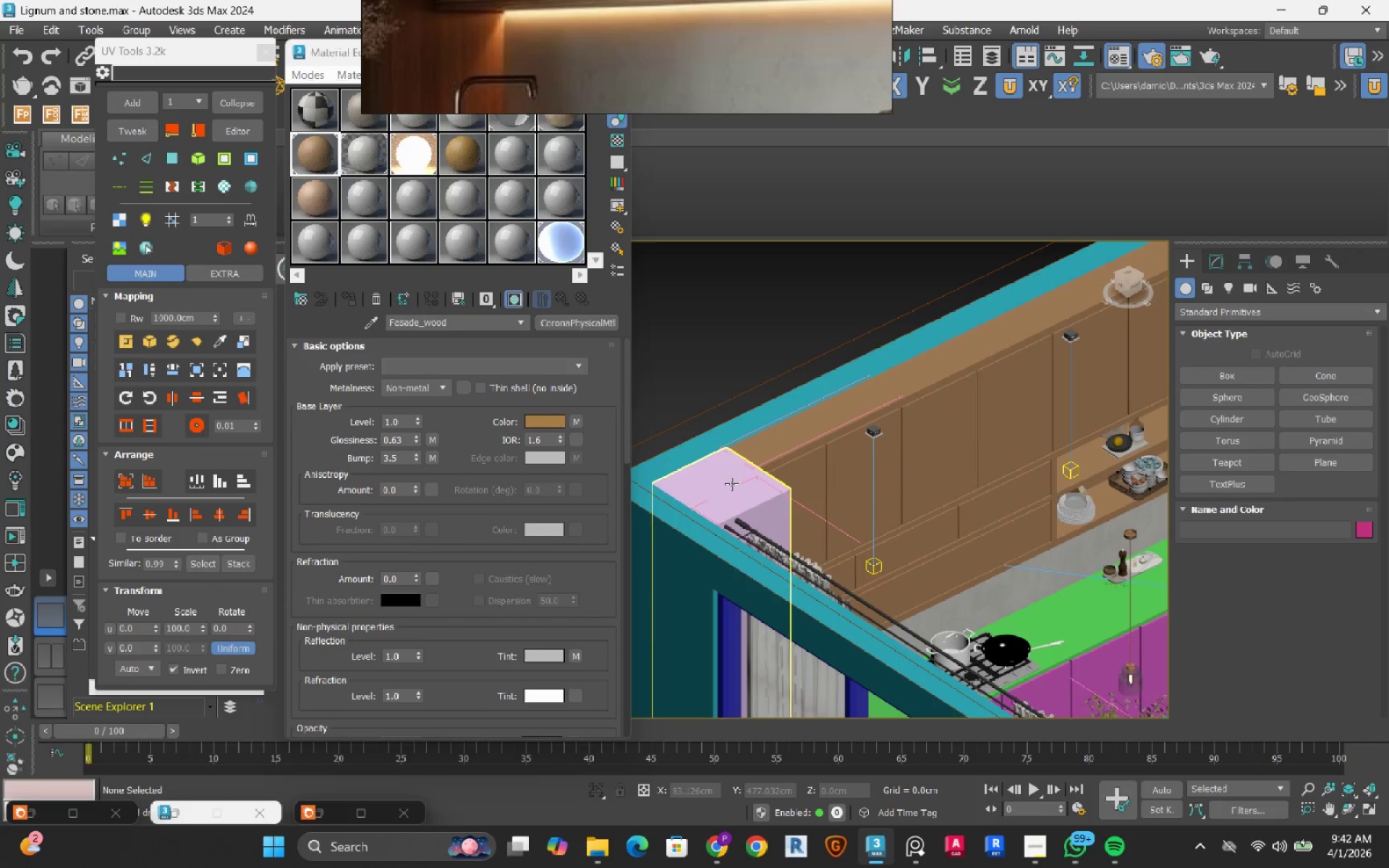 
left_click([731, 484])
 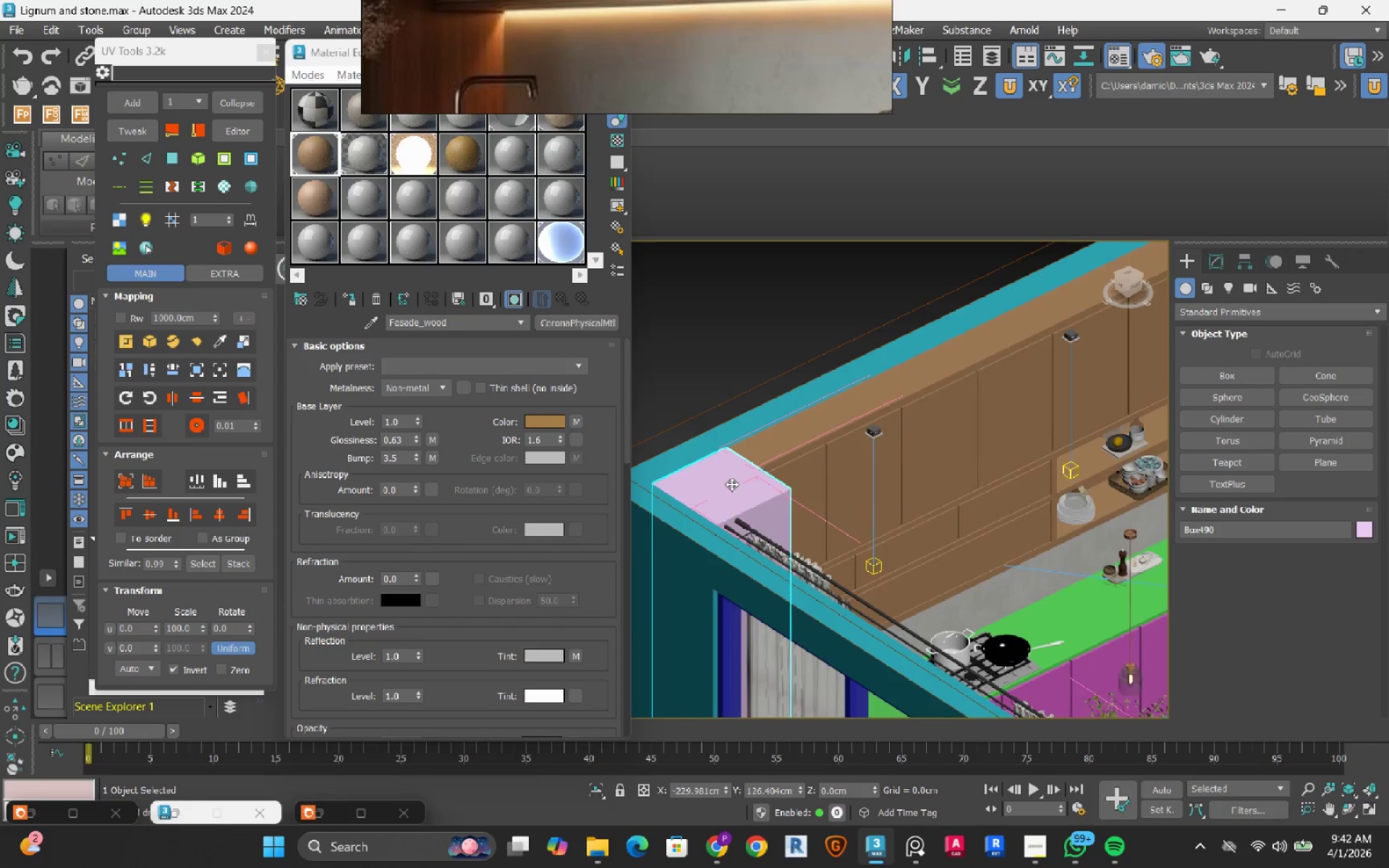 
scroll: coordinate [731, 484], scroll_direction: down, amount: 2.0
 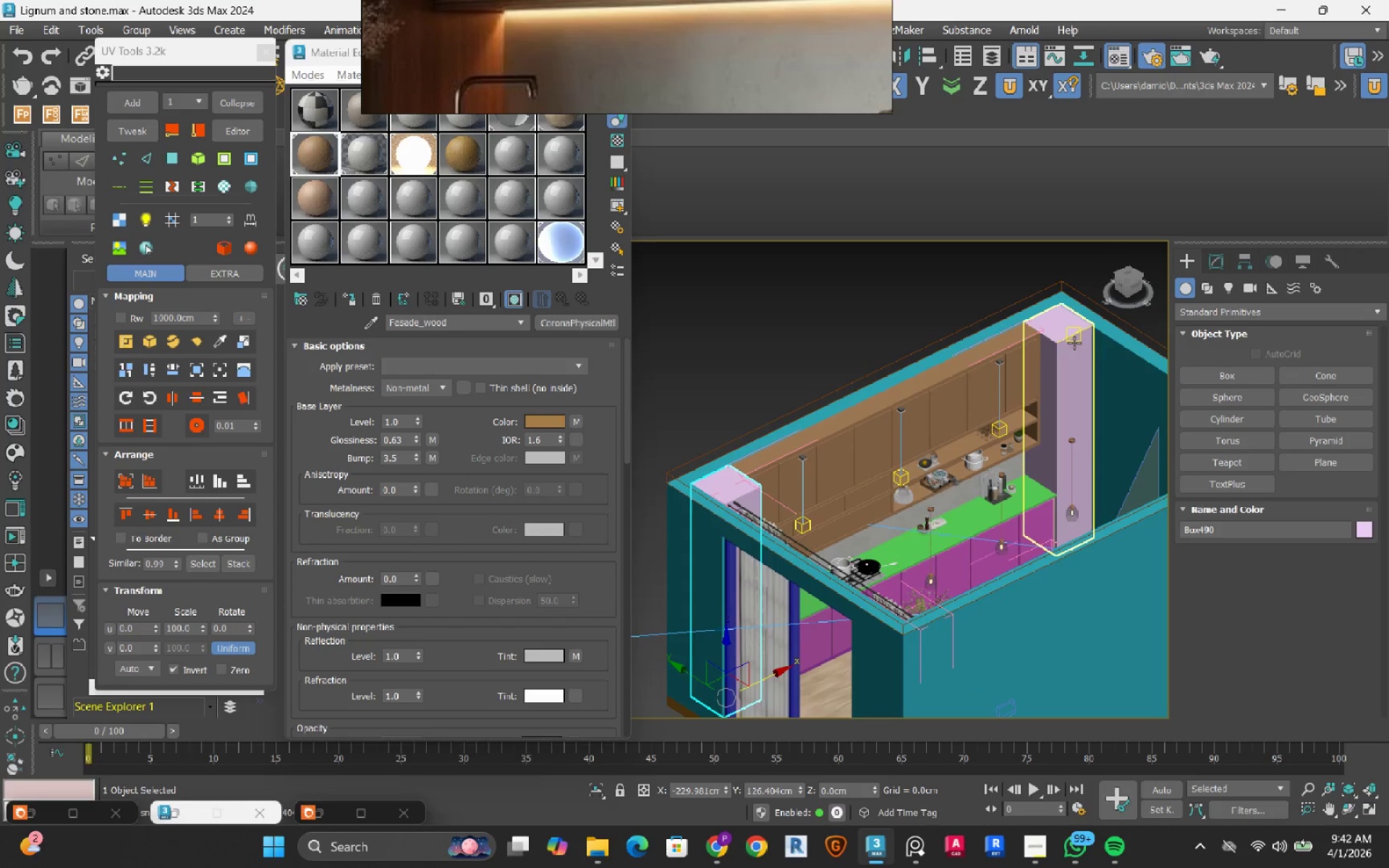 
hold_key(key=ControlRight, duration=0.38)
left_click([1074, 343])
 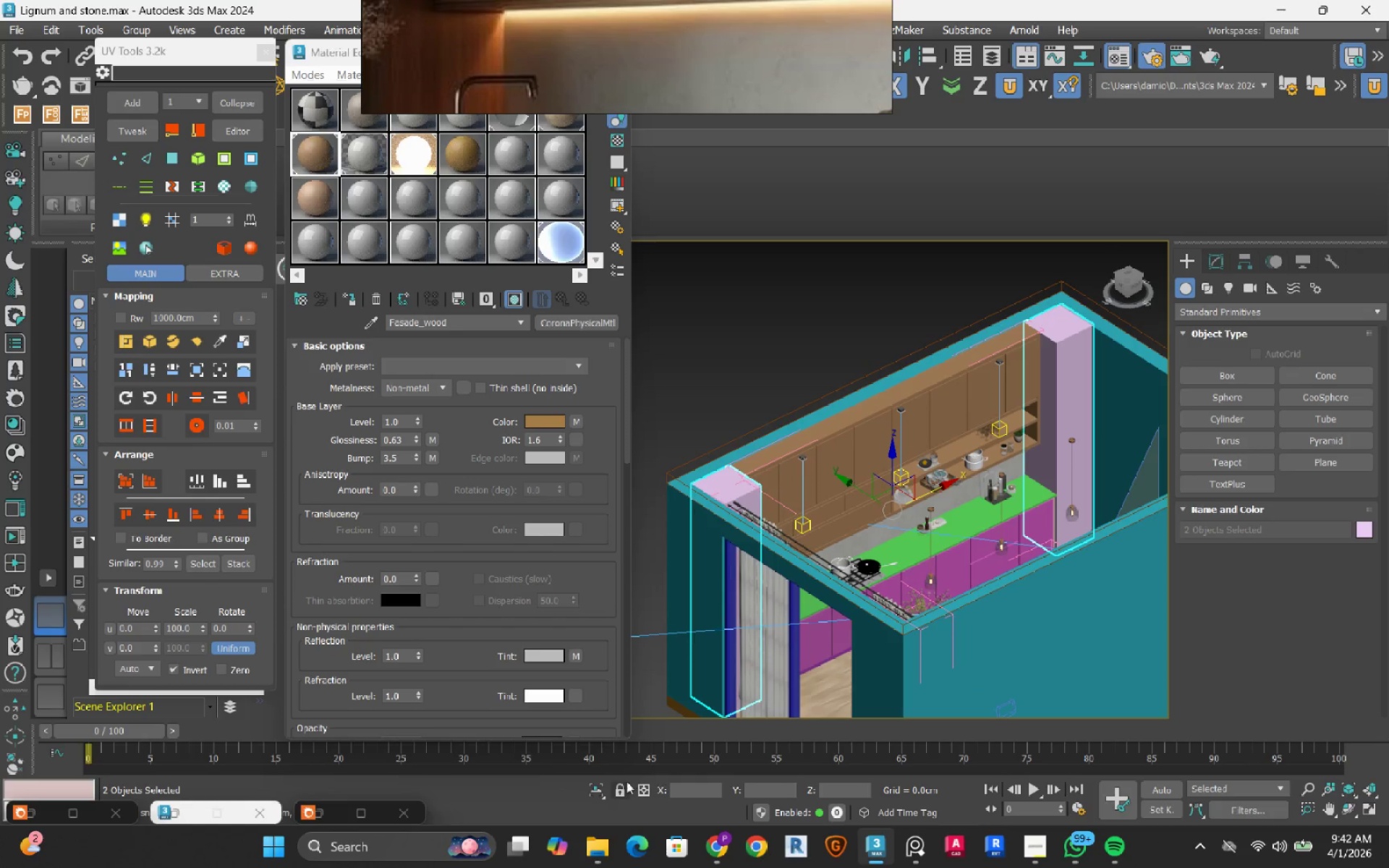 
left_click([602, 788])
 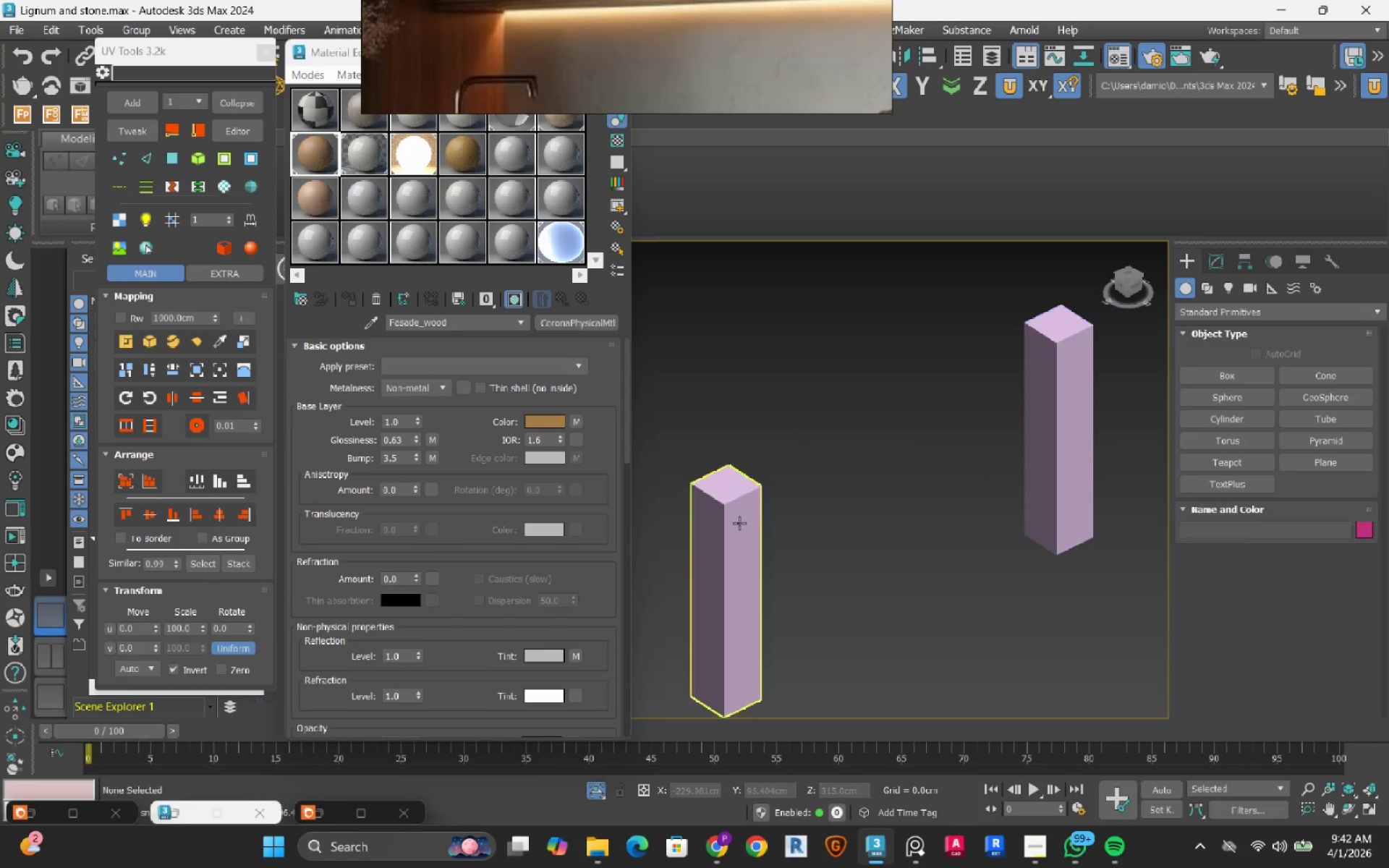 
double_click([736, 544])
 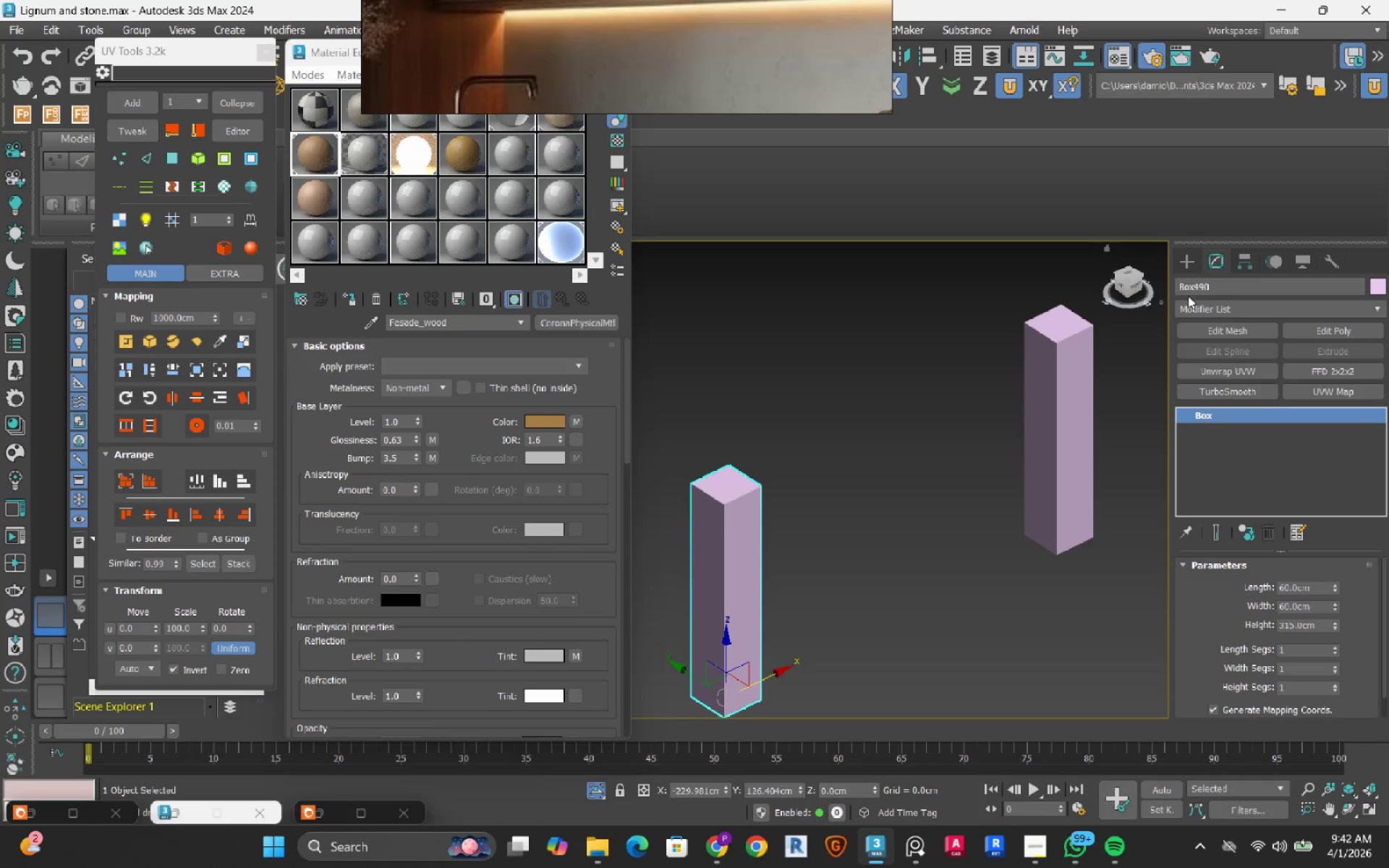 
key(S)
 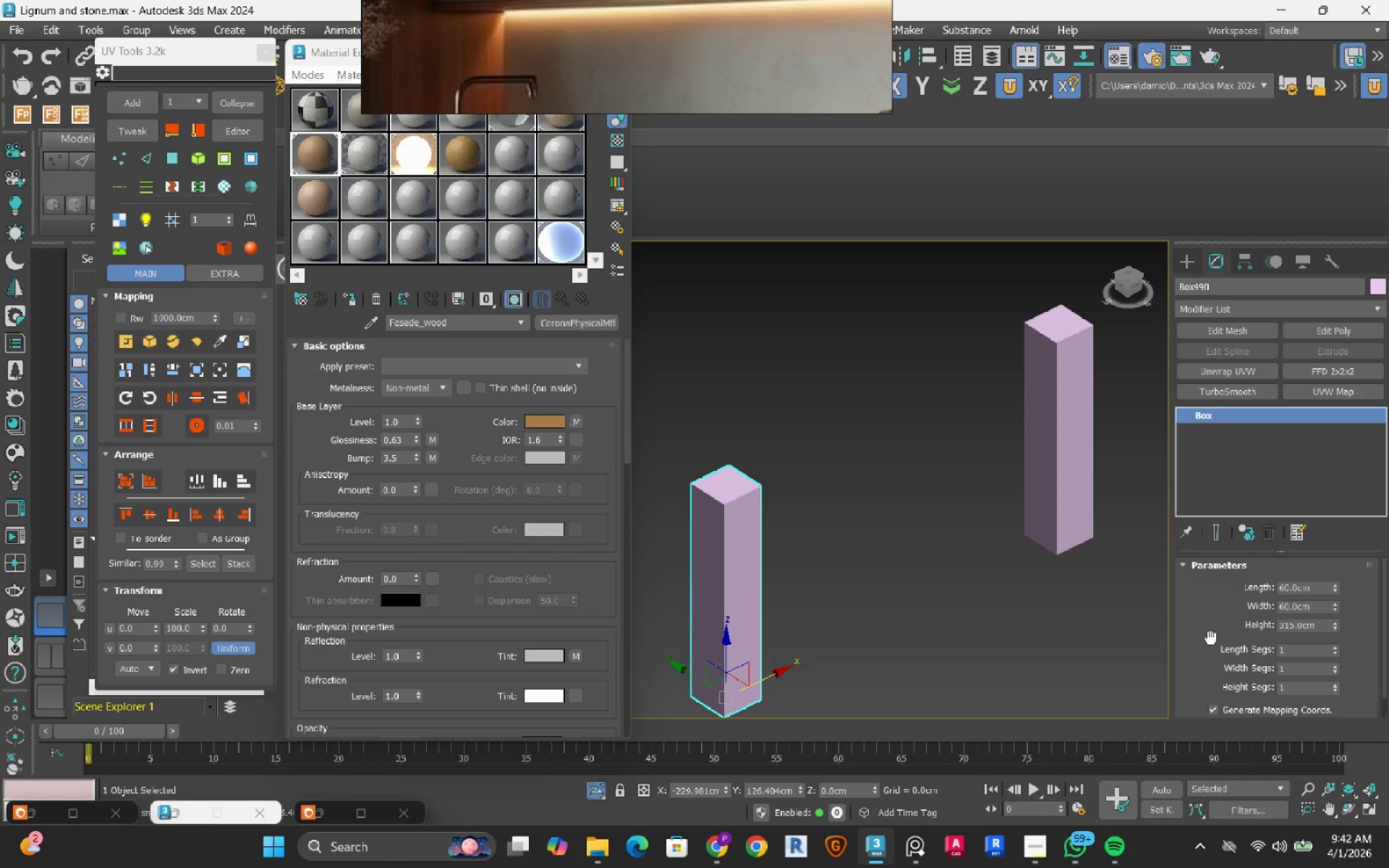 
scroll: coordinate [1202, 633], scroll_direction: down, amount: 3.0
 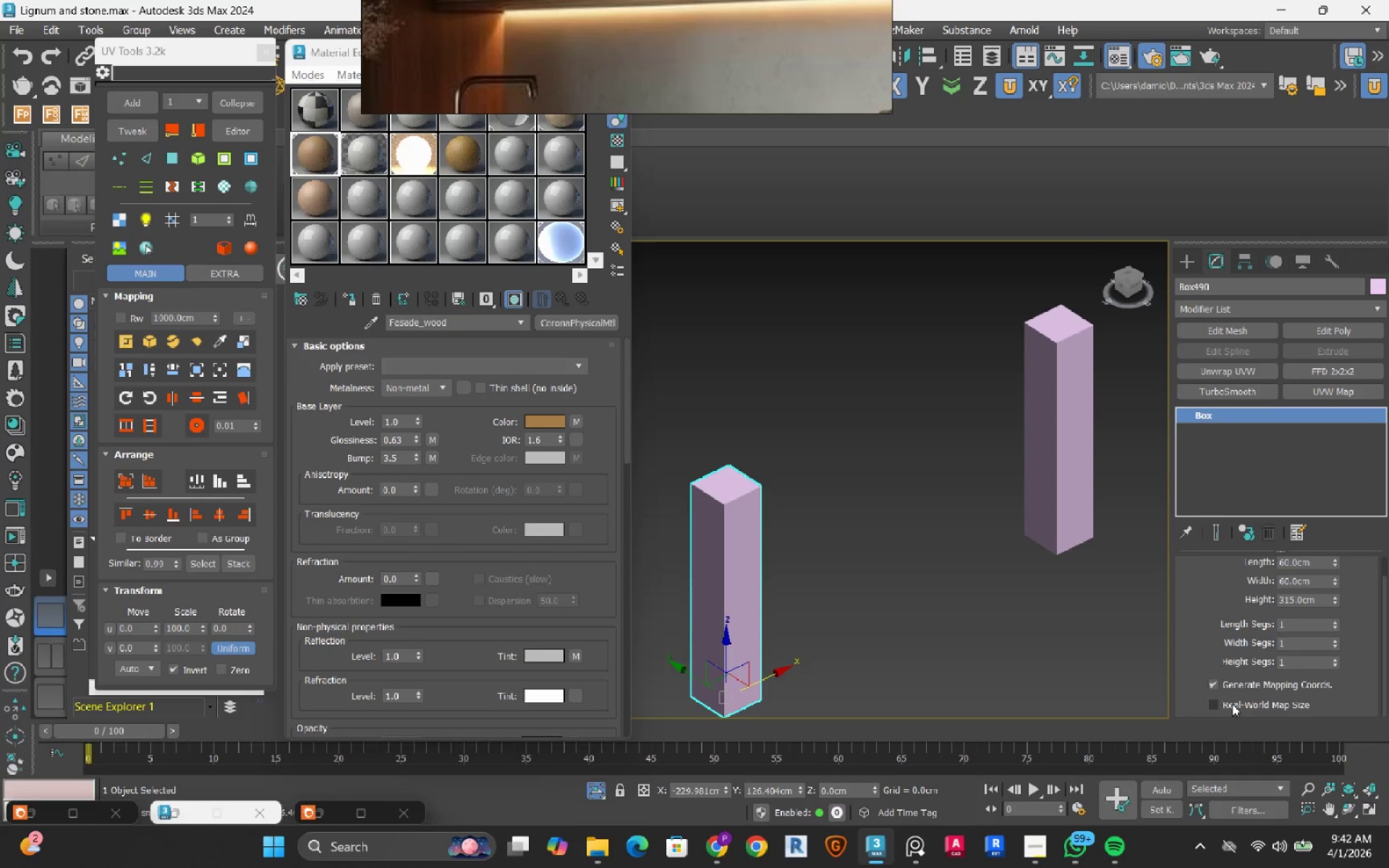 
left_click([1232, 702])
 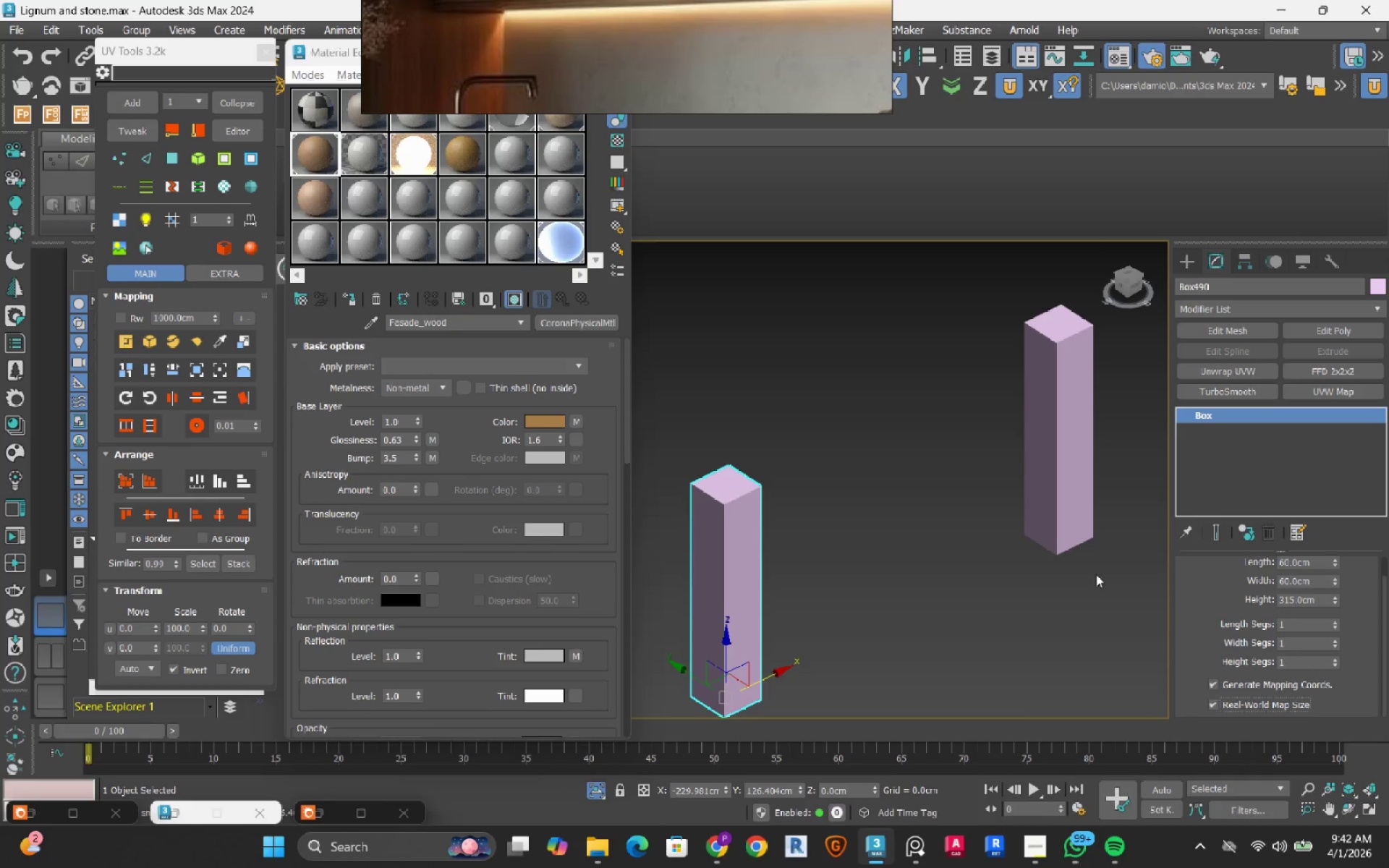 
left_click([1084, 569])
 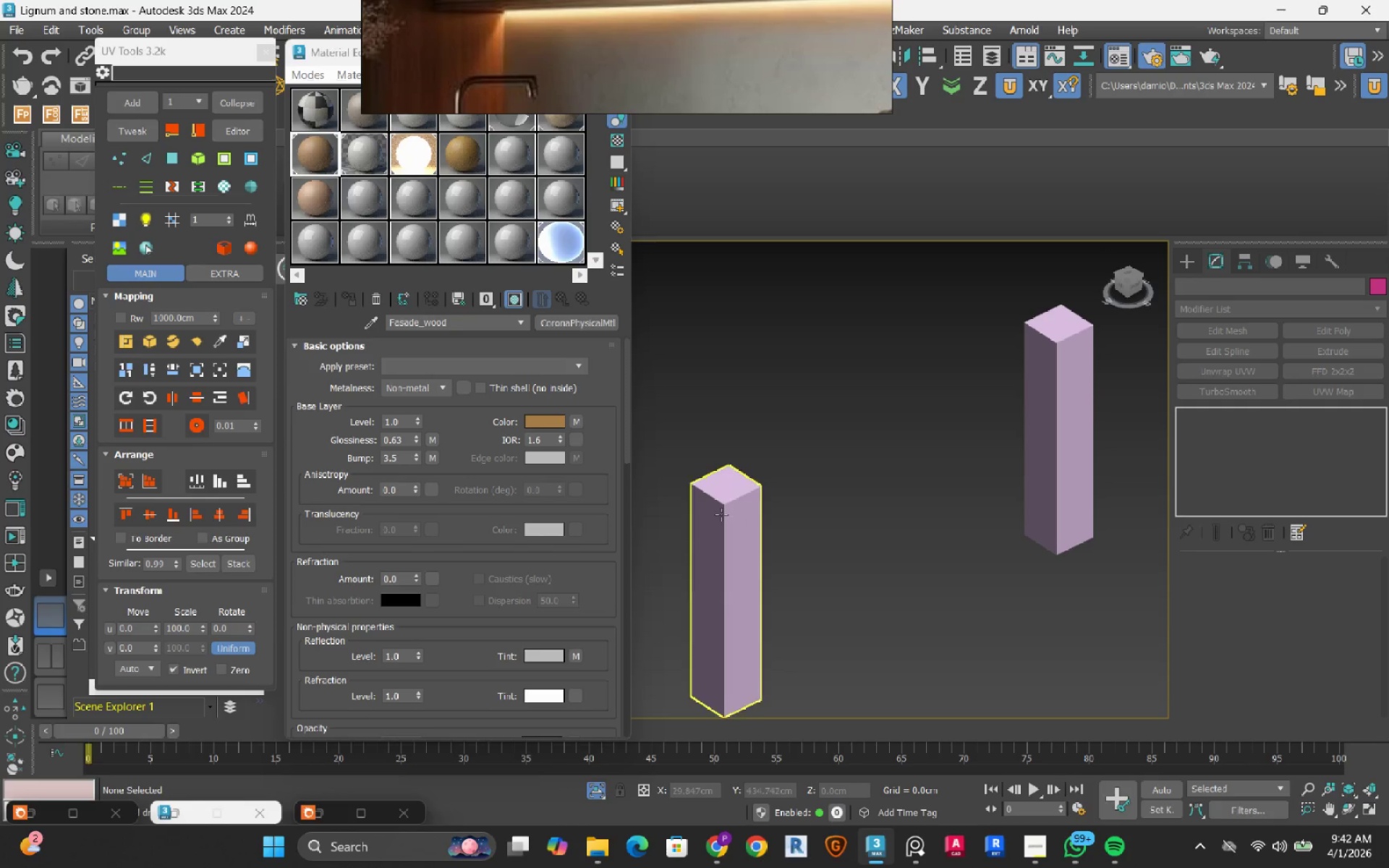 
left_click([721, 514])
 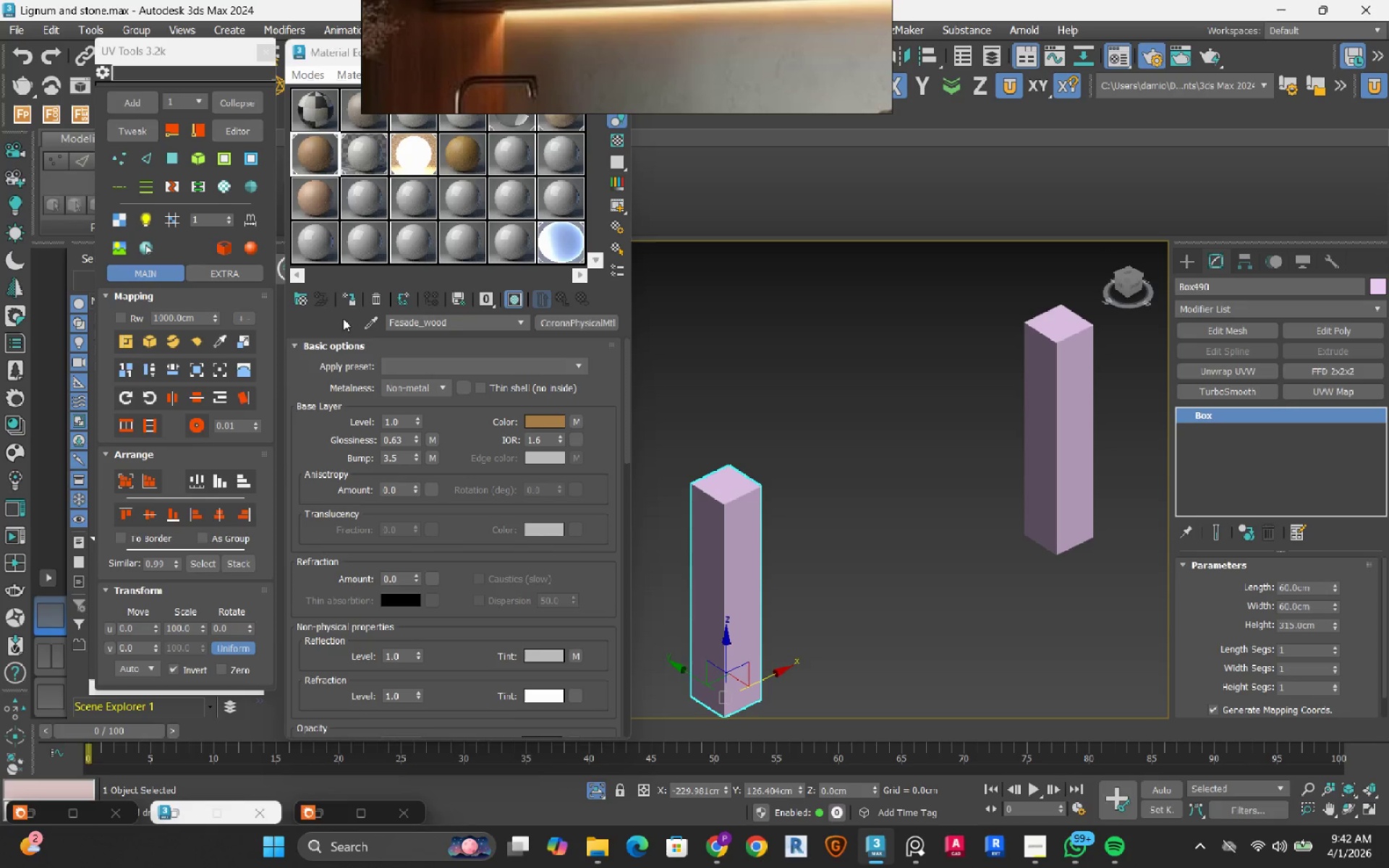 
left_click([349, 302])
 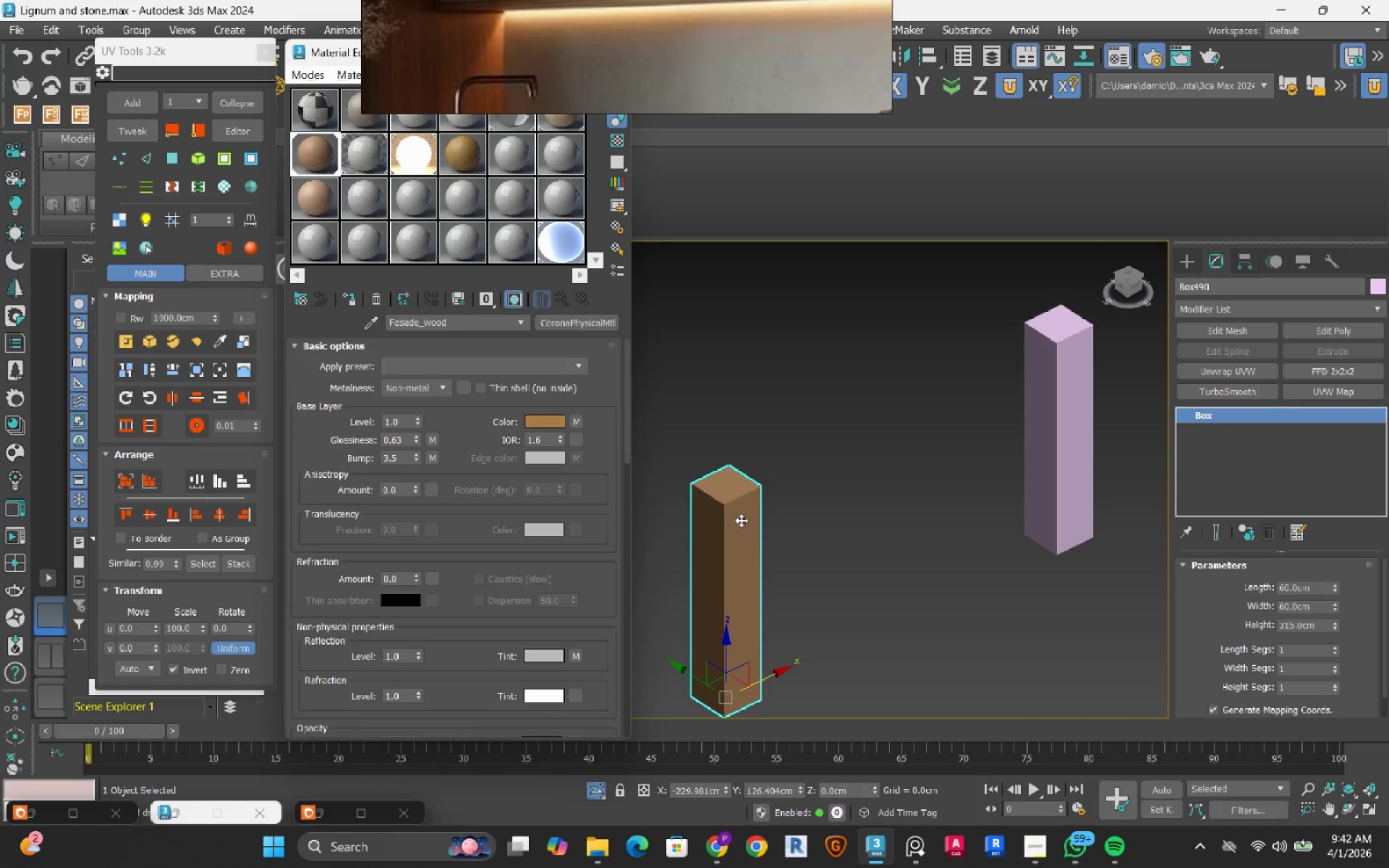 
scroll: coordinate [741, 521], scroll_direction: up, amount: 2.0
 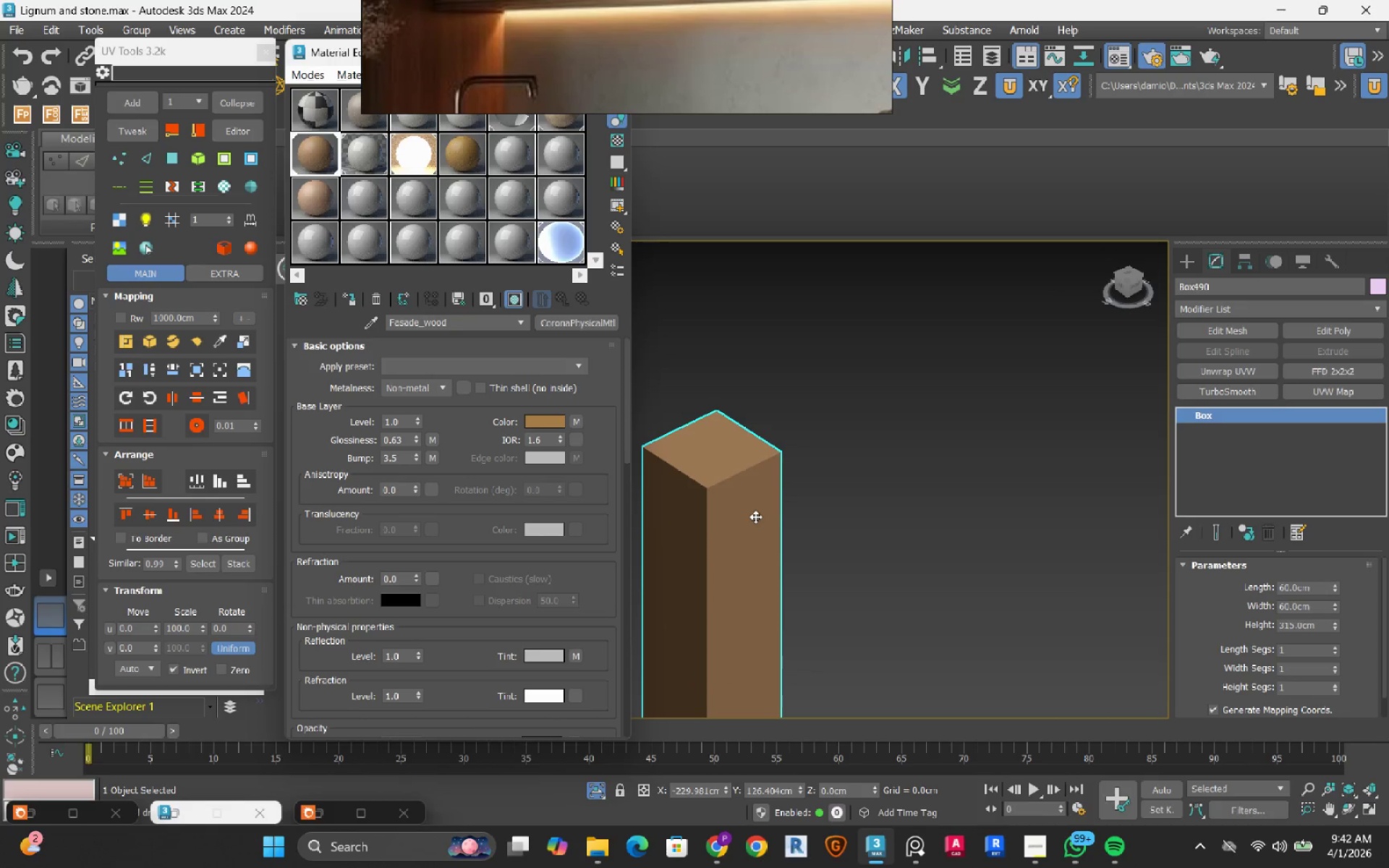 
hold_key(key=AltLeft, duration=0.83)
 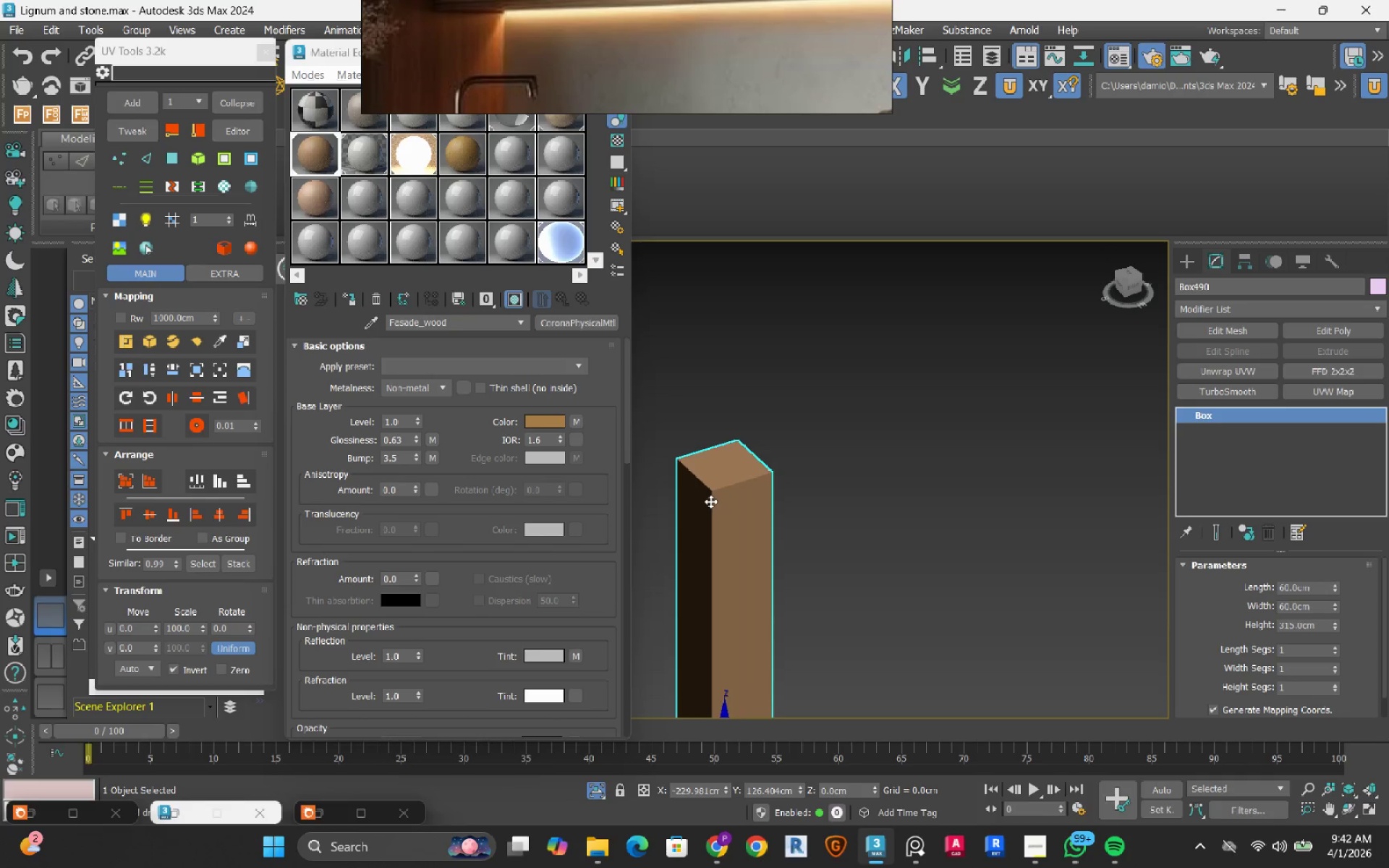 
scroll: coordinate [755, 516], scroll_direction: down, amount: 1.0
 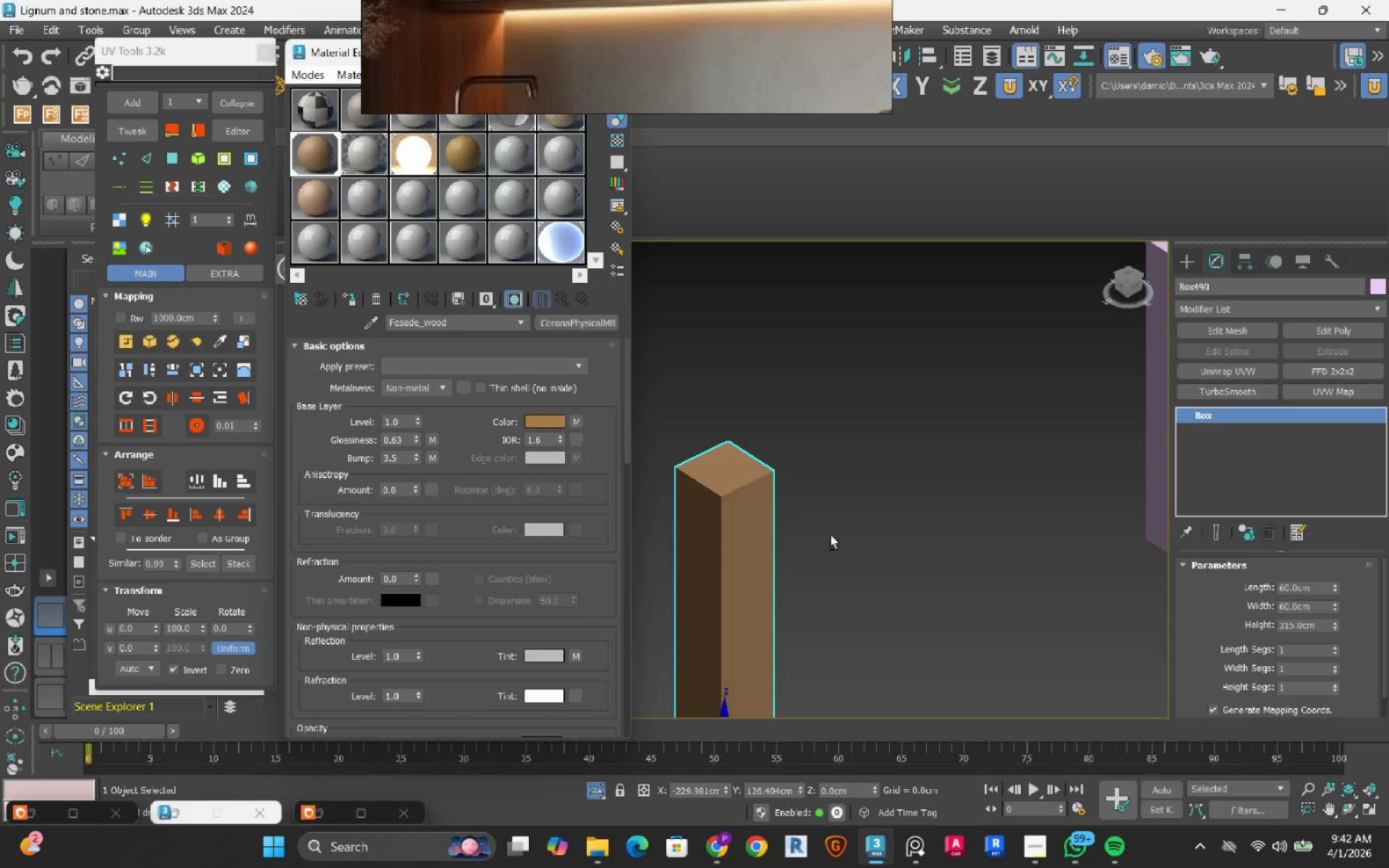 
scroll: coordinate [718, 501], scroll_direction: up, amount: 8.0
 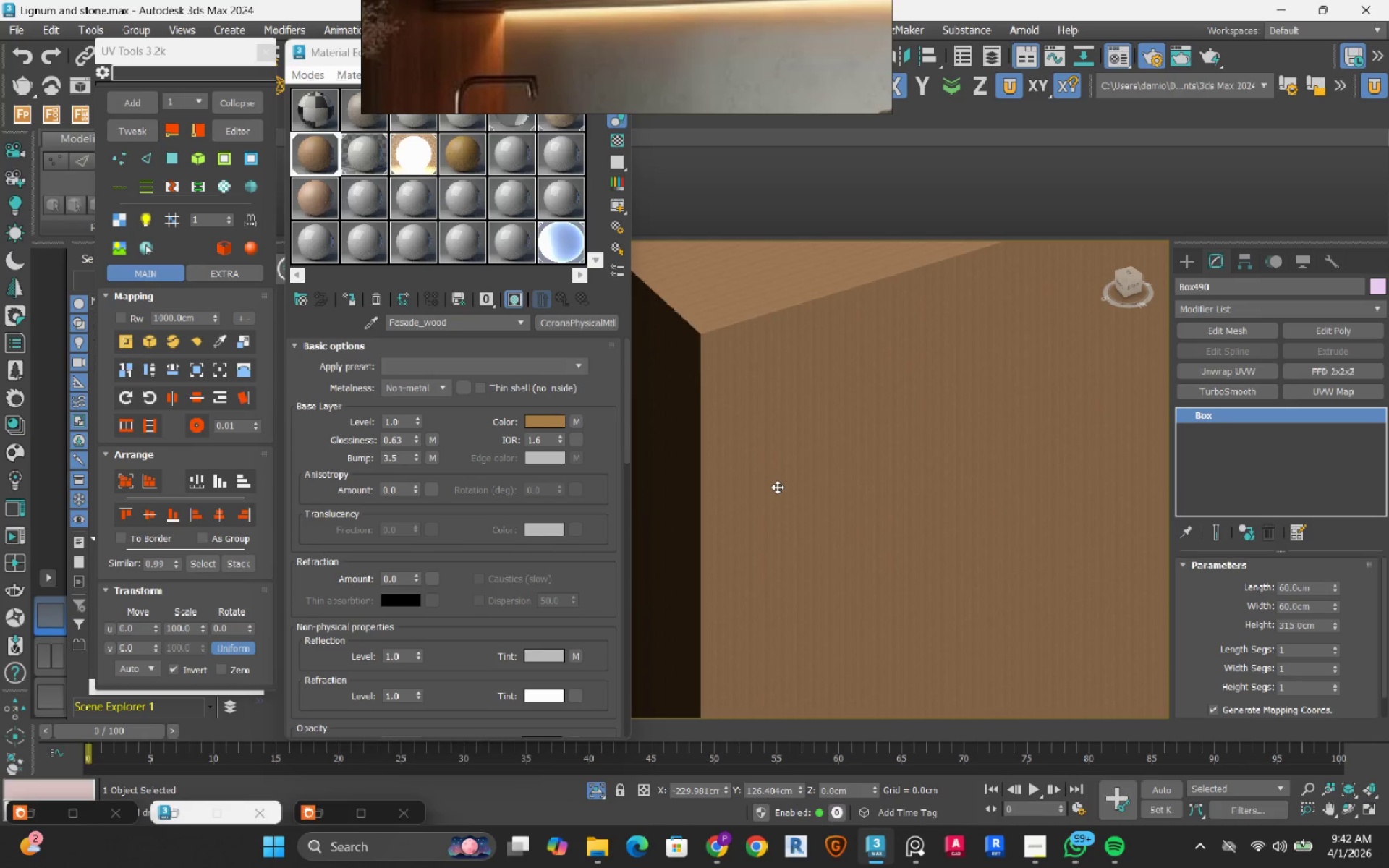 
hold_key(key=AltLeft, duration=0.8)
 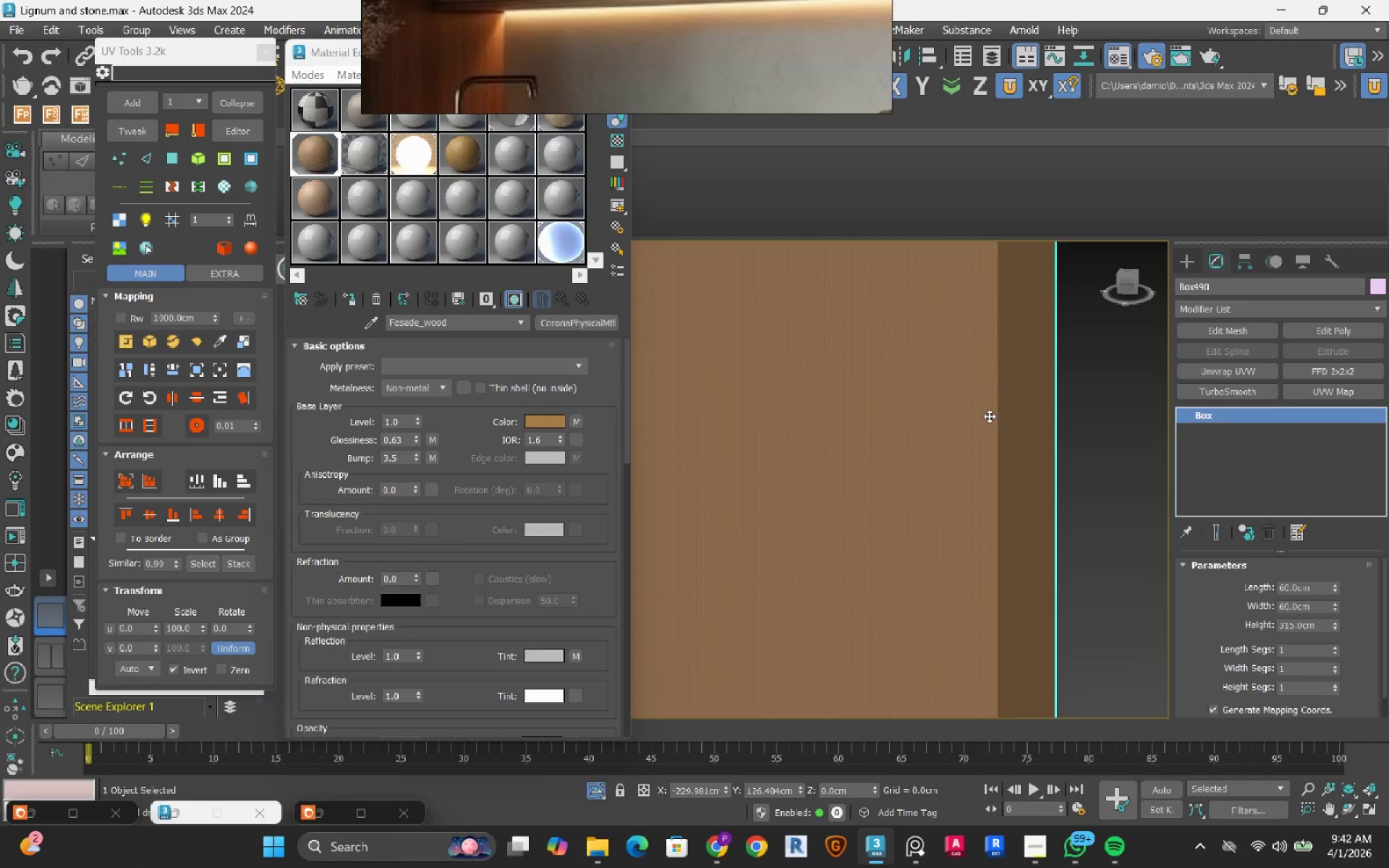 
scroll: coordinate [777, 487], scroll_direction: down, amount: 3.0
 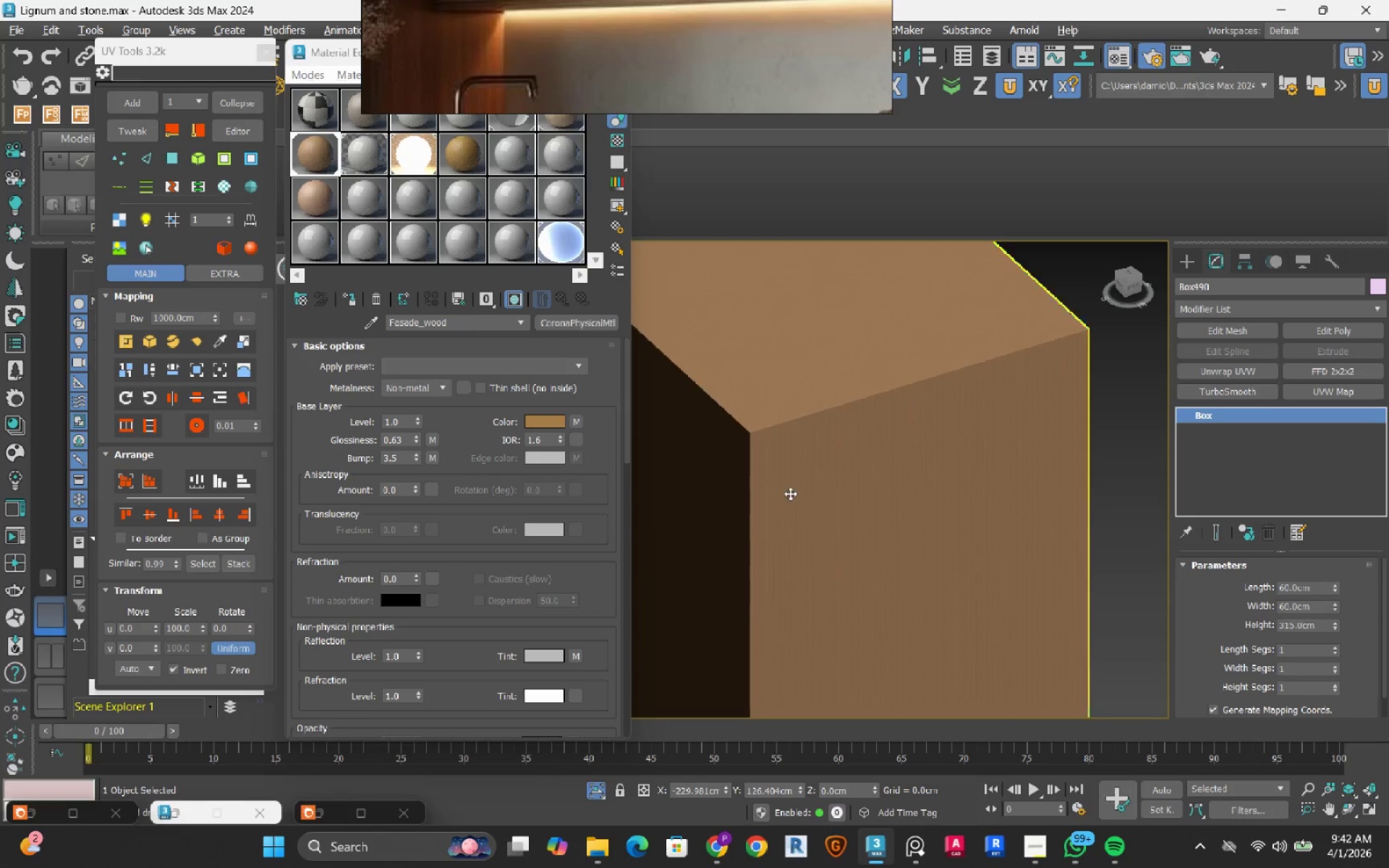 
hold_key(key=AltLeft, duration=0.34)
 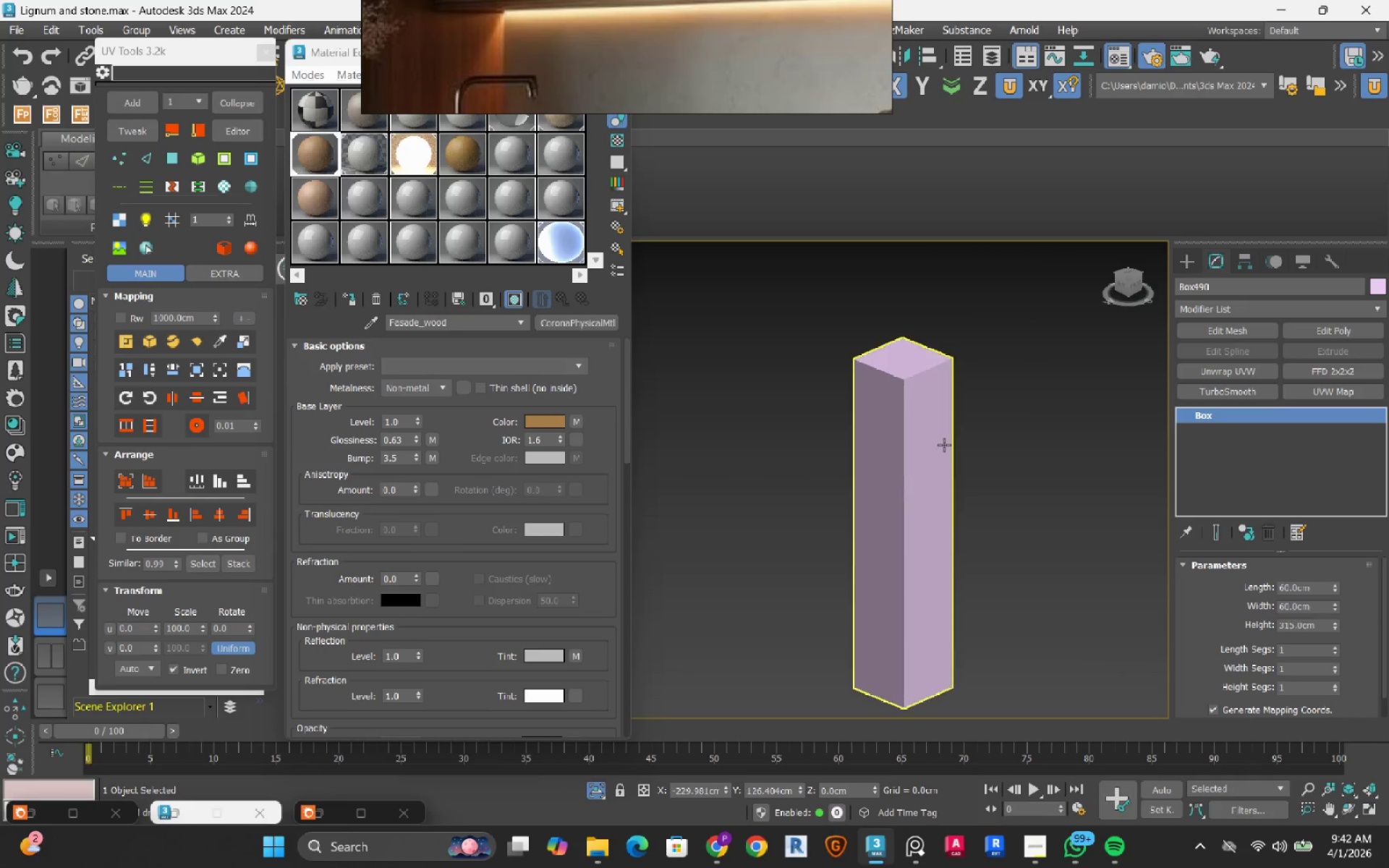 
scroll: coordinate [768, 519], scroll_direction: down, amount: 5.0
 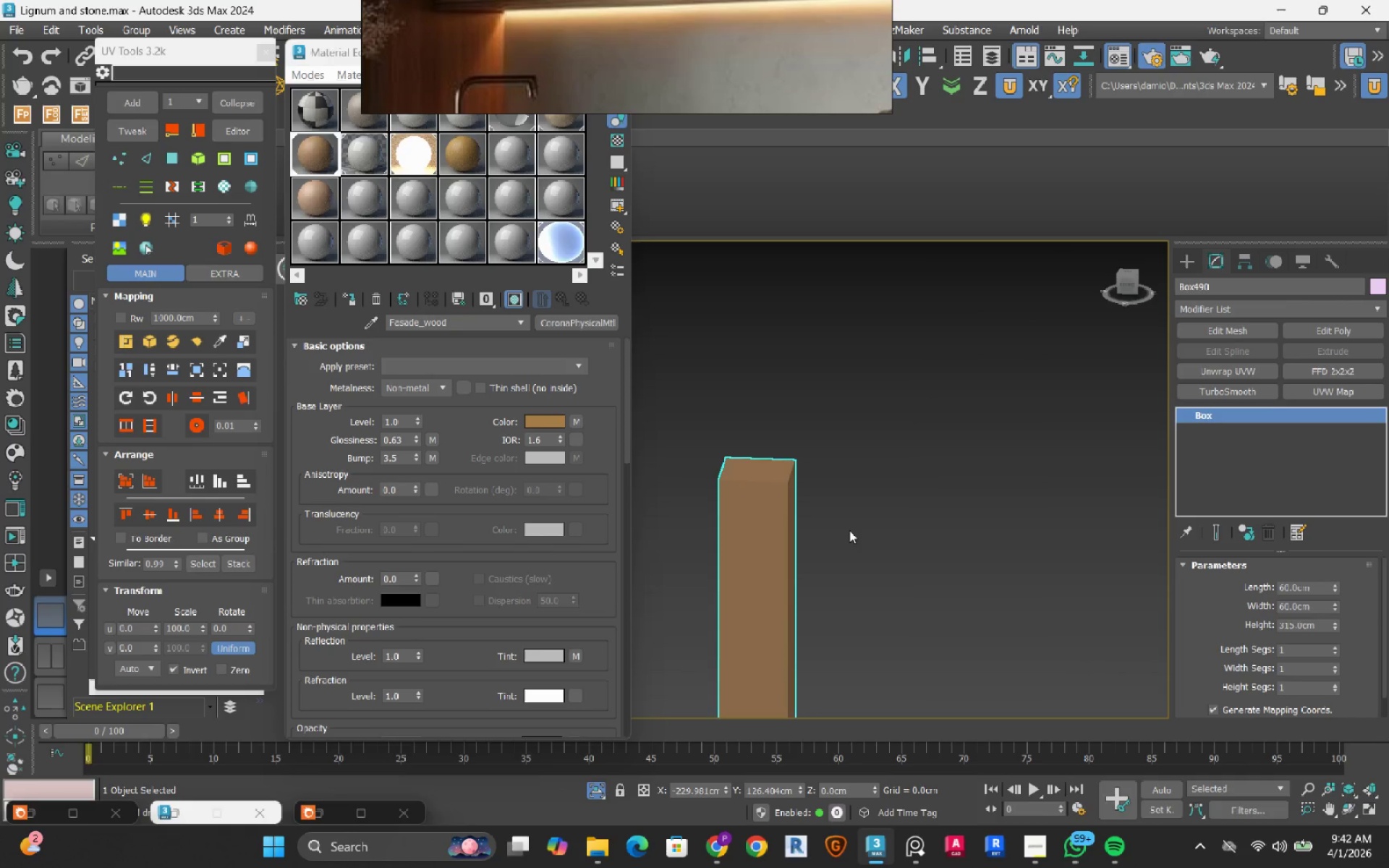 
left_click([906, 430])
 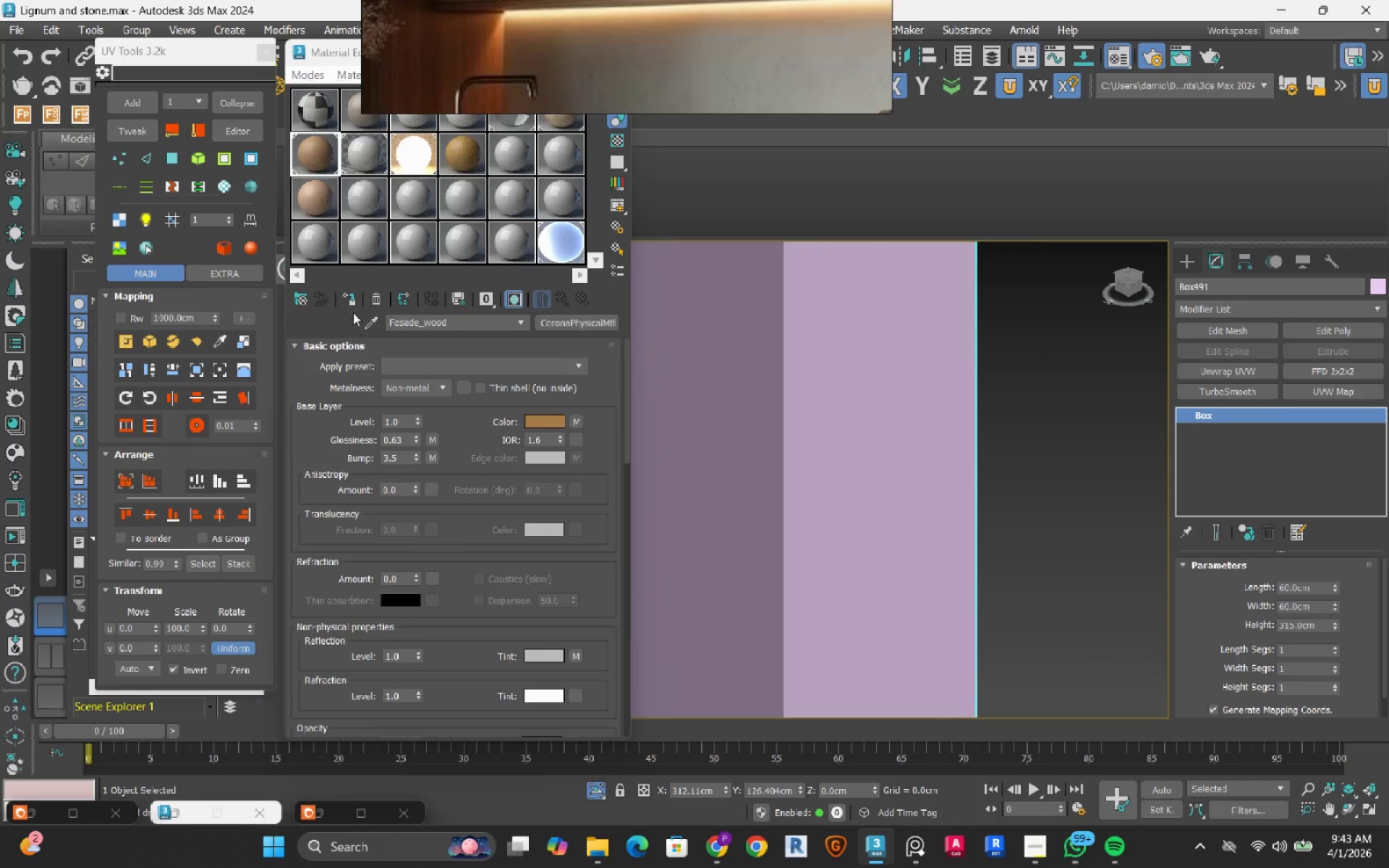 
scroll: coordinate [944, 444], scroll_direction: up, amount: 4.0
 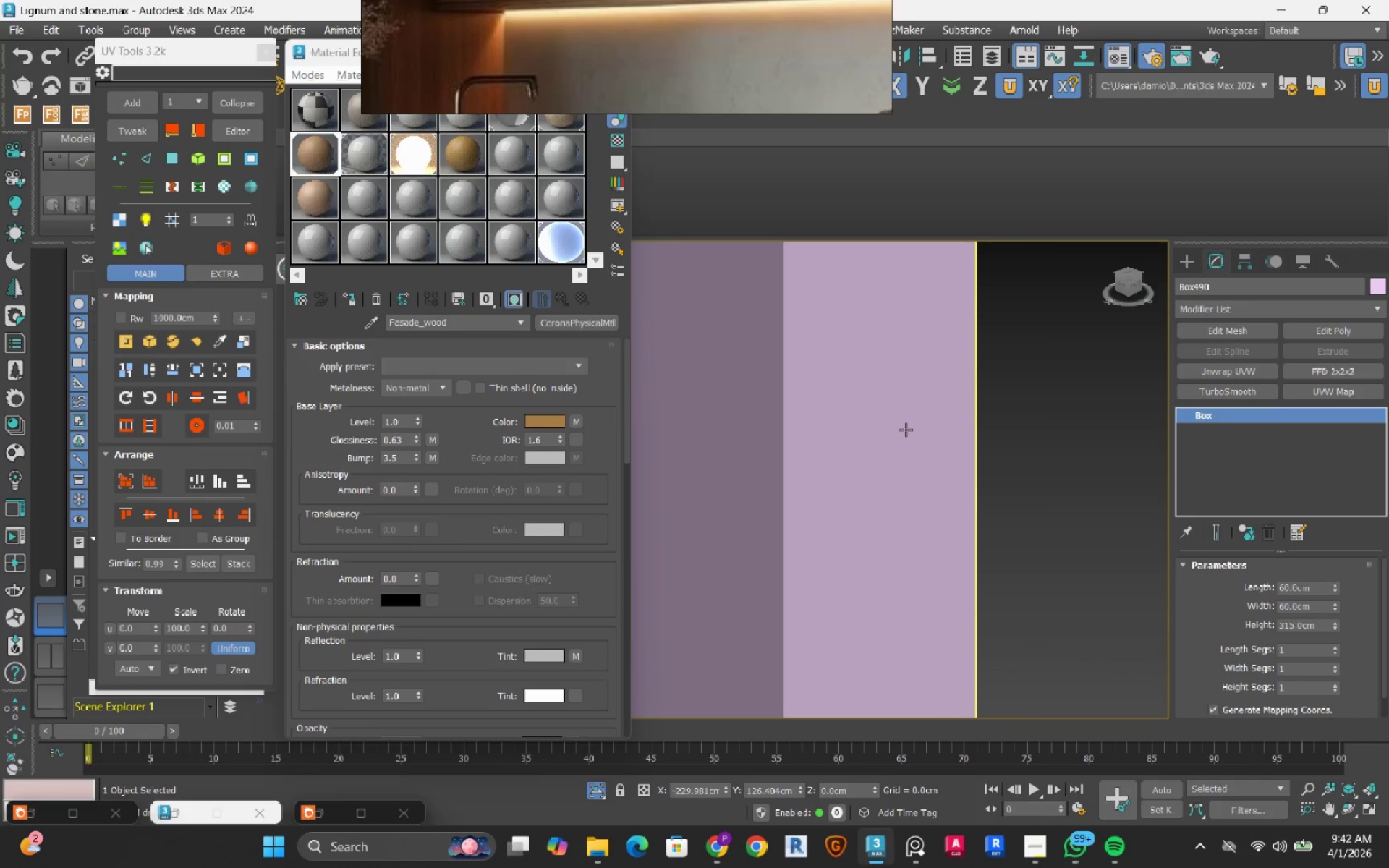 
left_click([353, 298])
 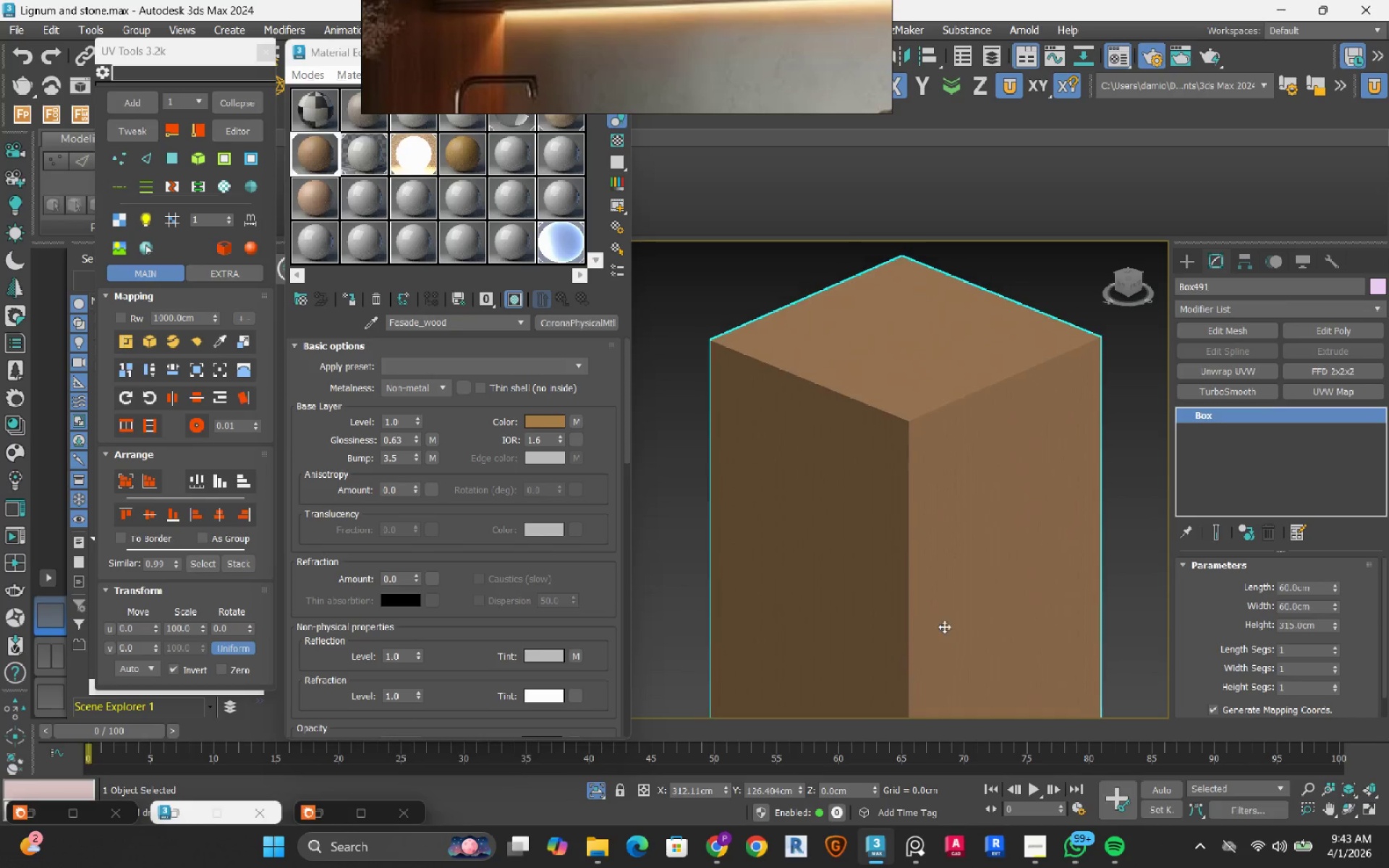 
scroll: coordinate [882, 414], scroll_direction: up, amount: 5.0
 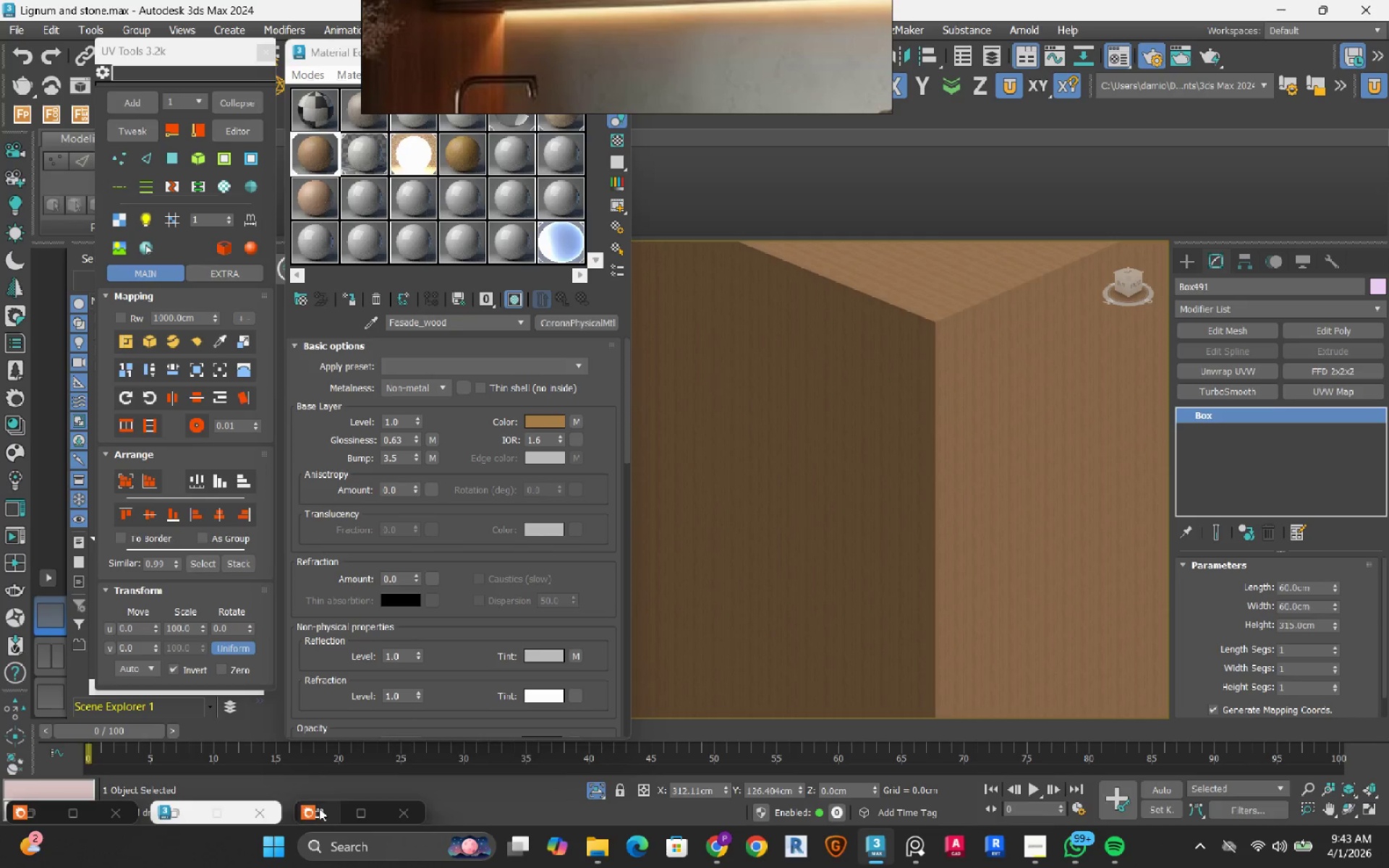 
left_click([319, 809])
 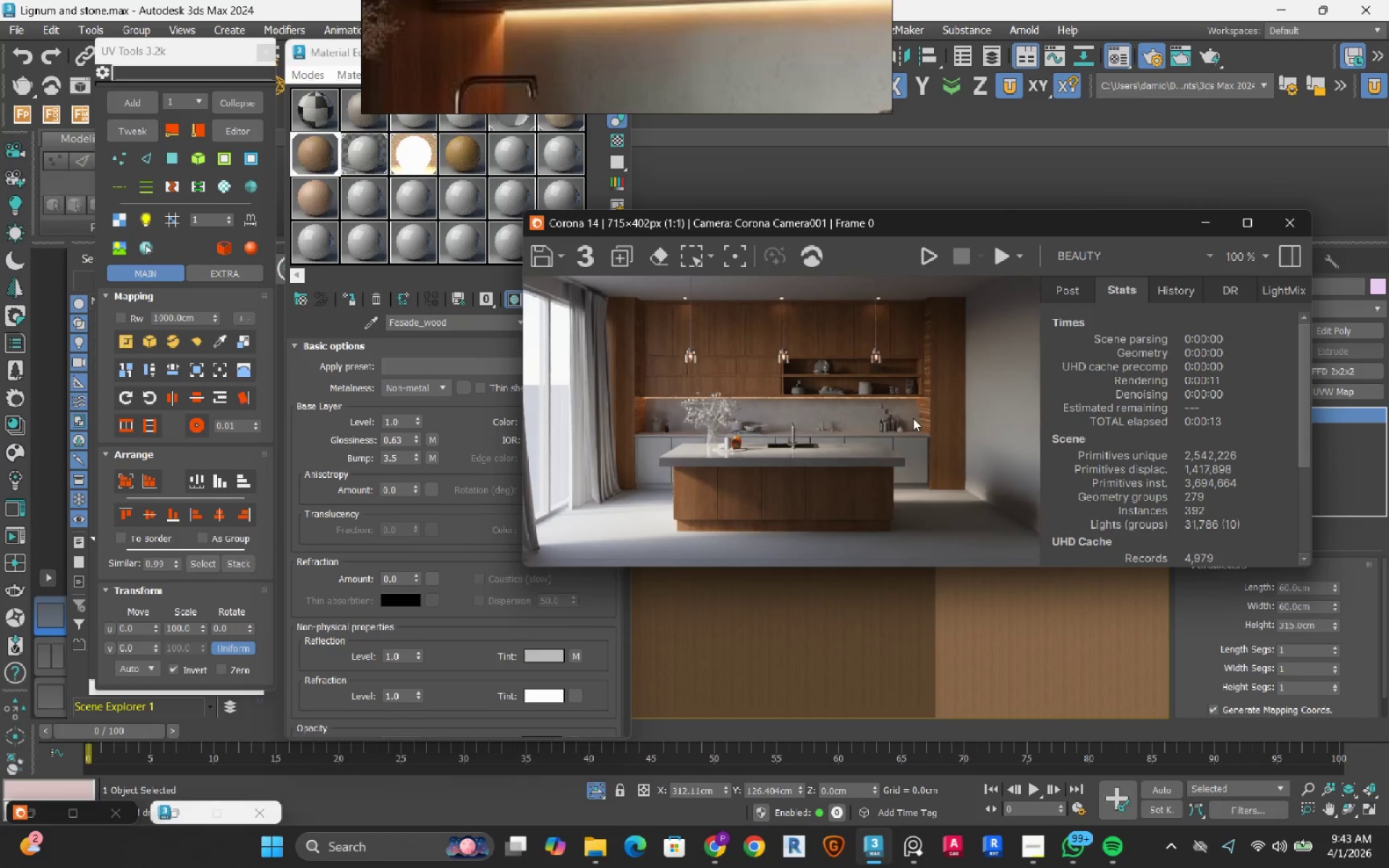 
left_click([596, 796])
 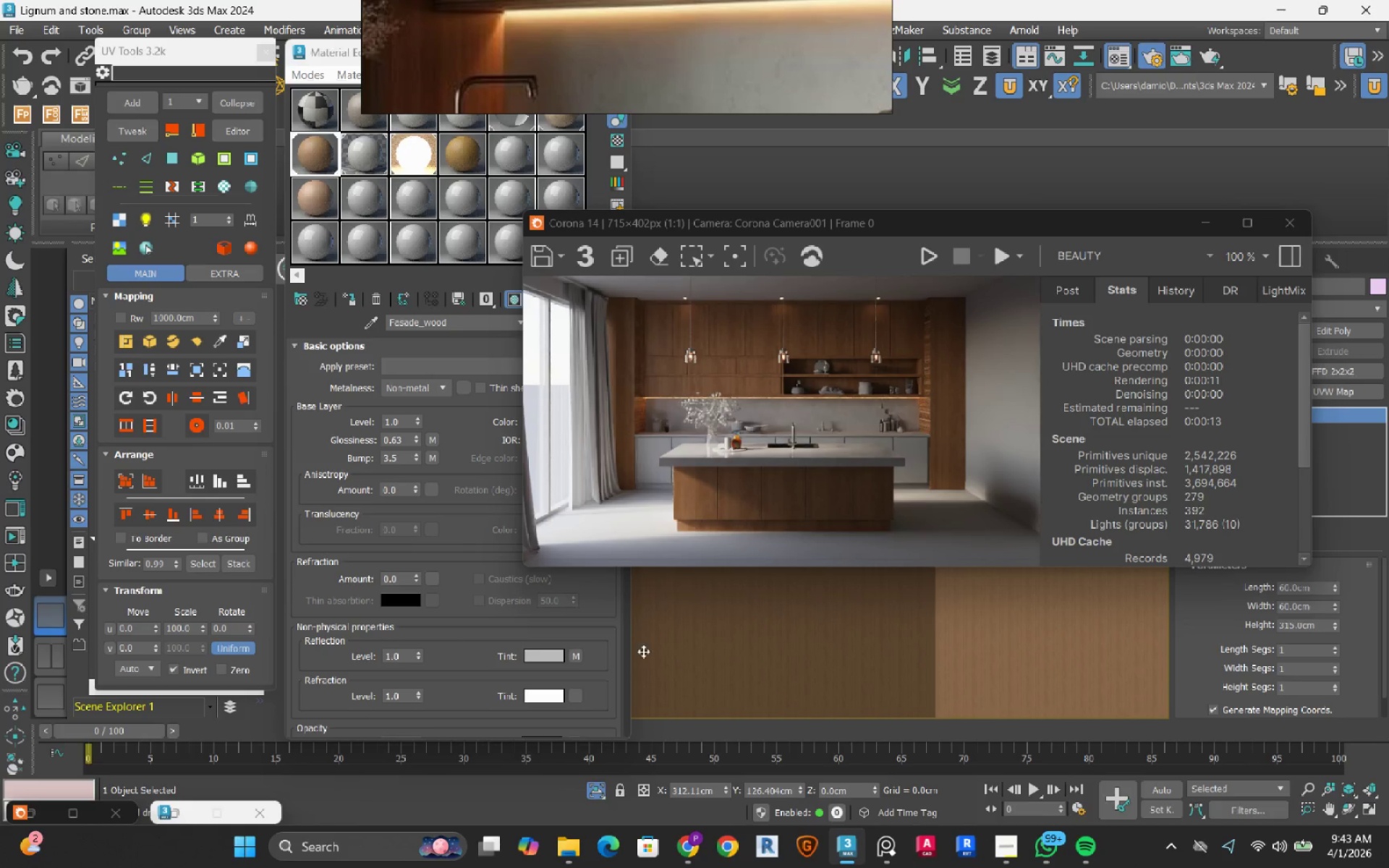 
left_click([596, 791])
 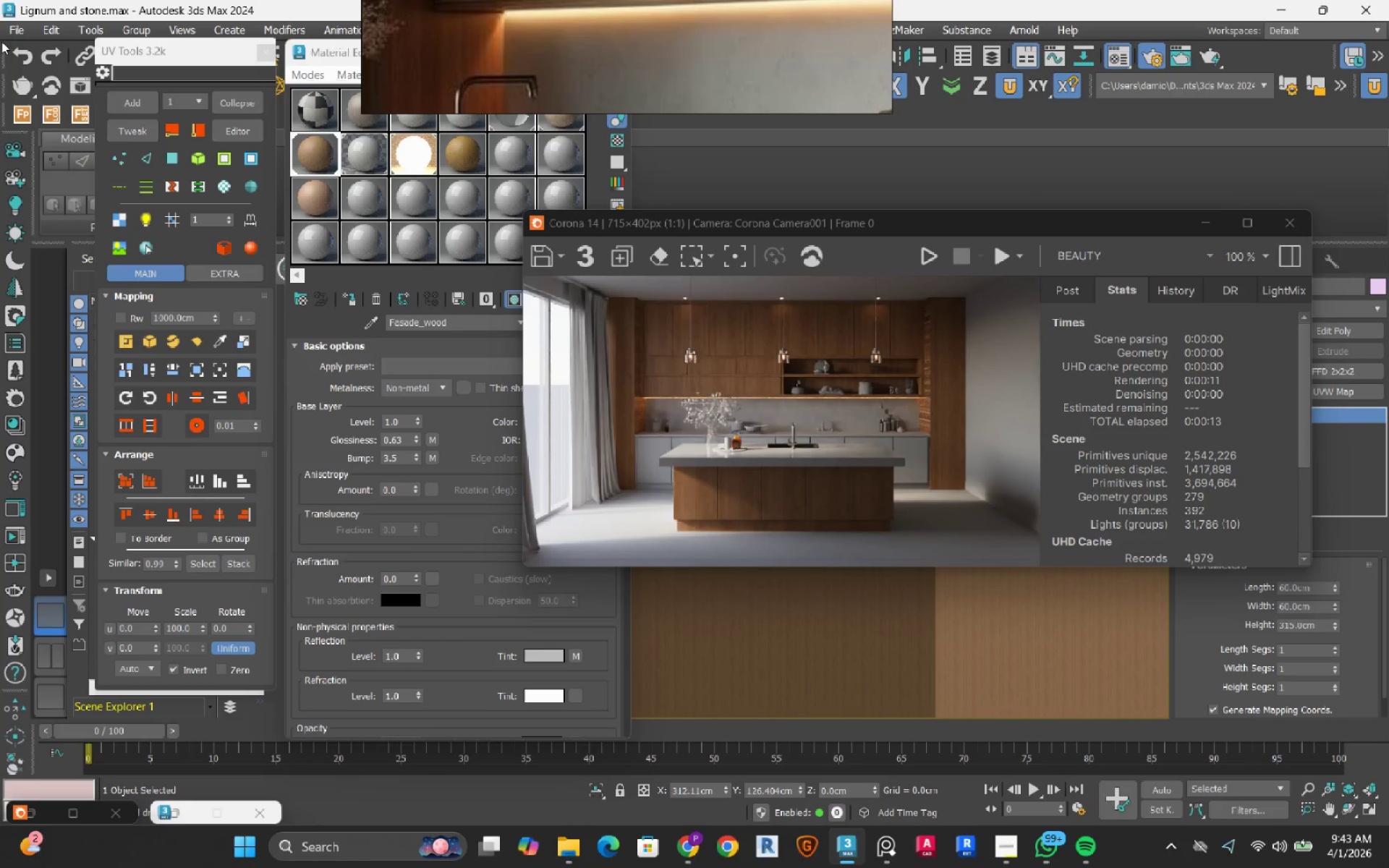 
left_click([8, 31])
 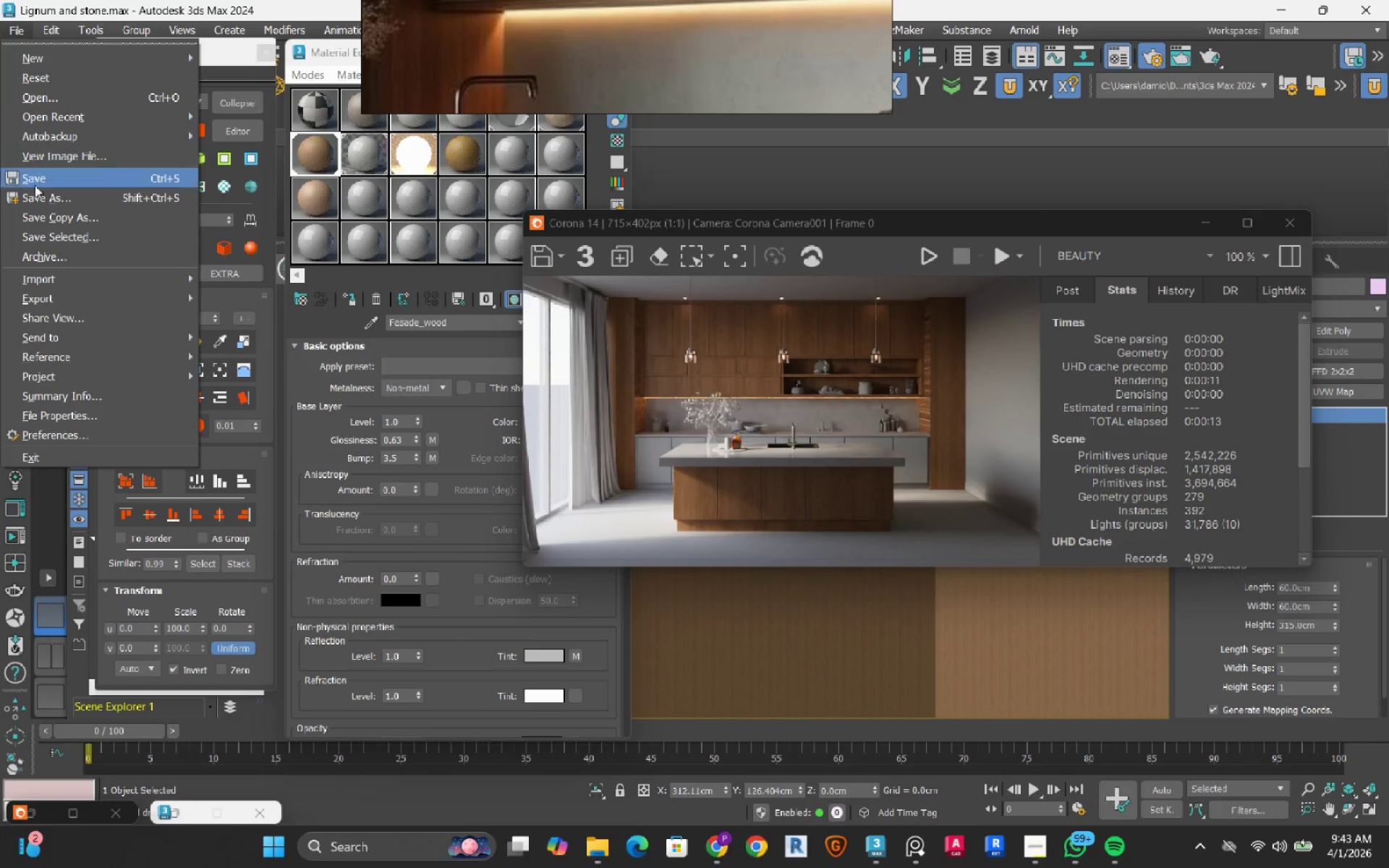 
left_click([35, 185])
 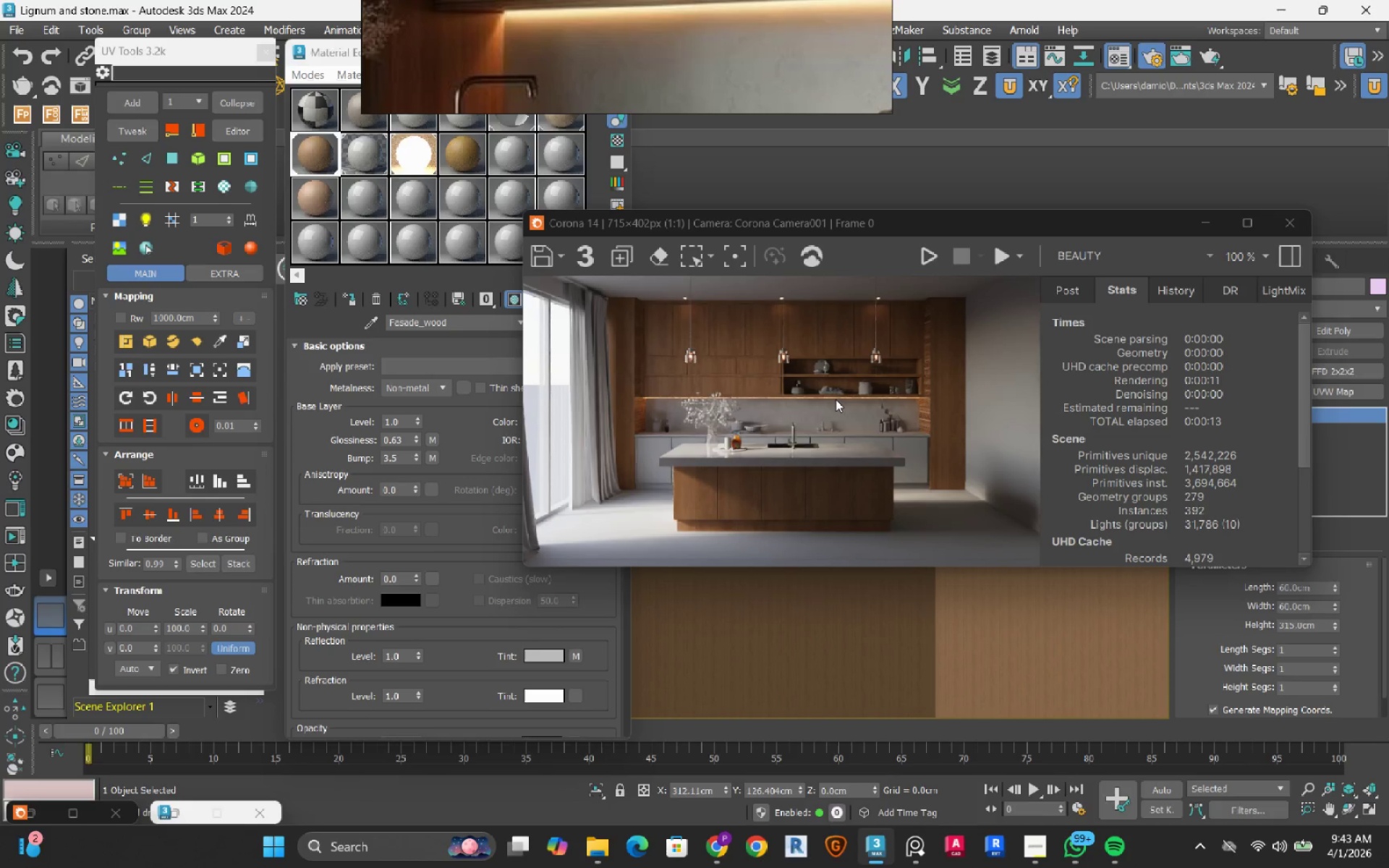 
wait(11.23)
 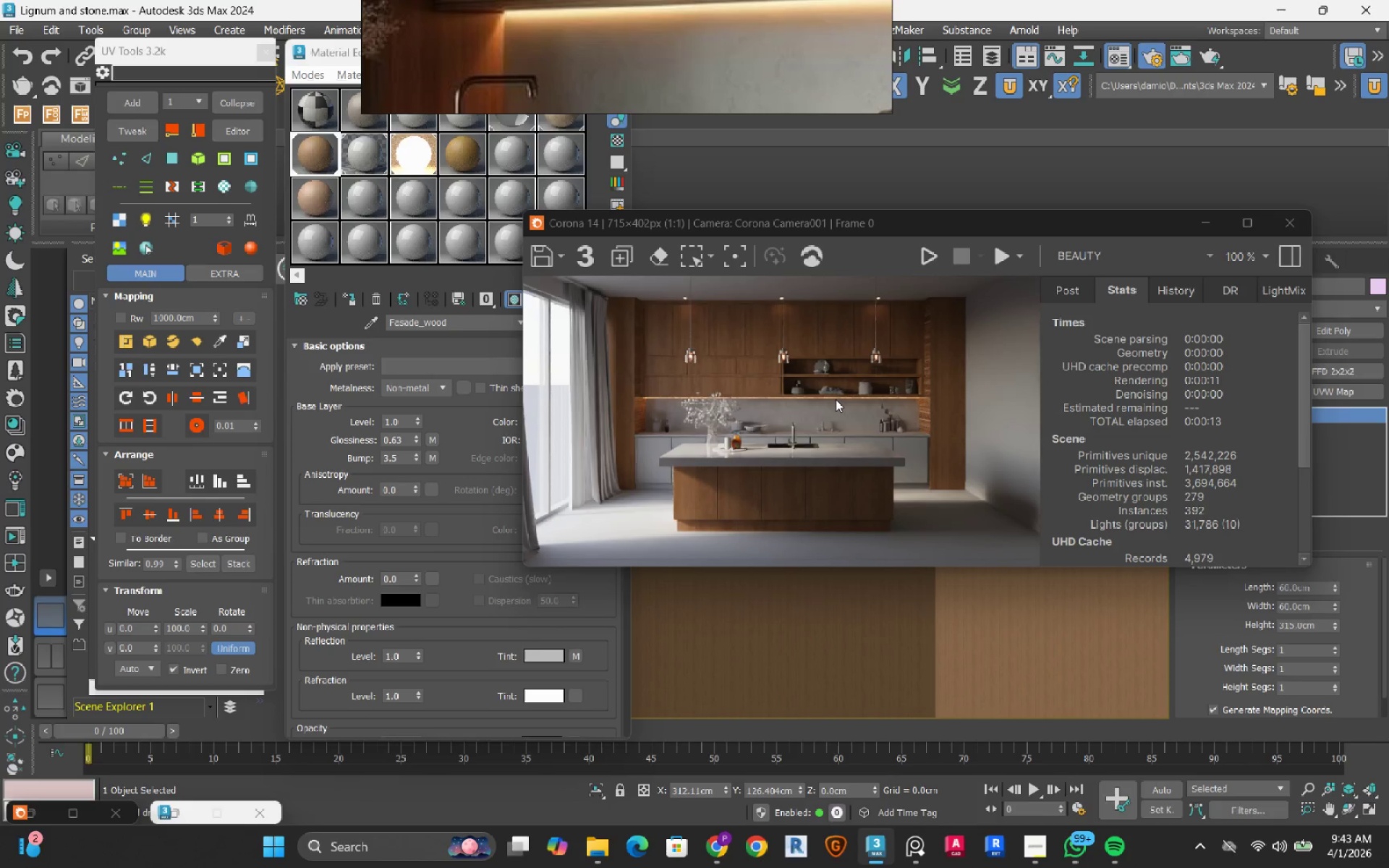 
left_click([929, 252])
 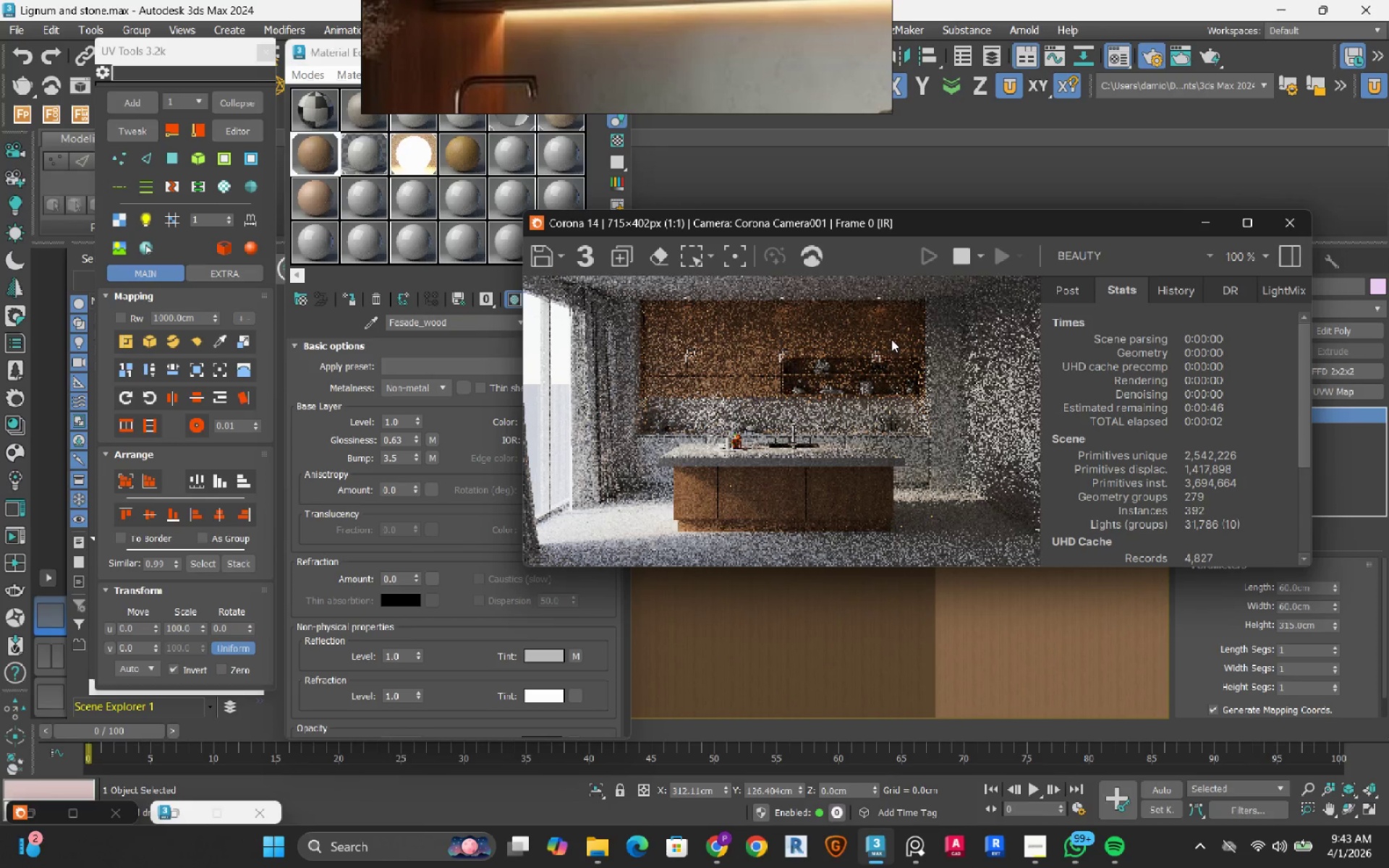 
wait(8.98)
 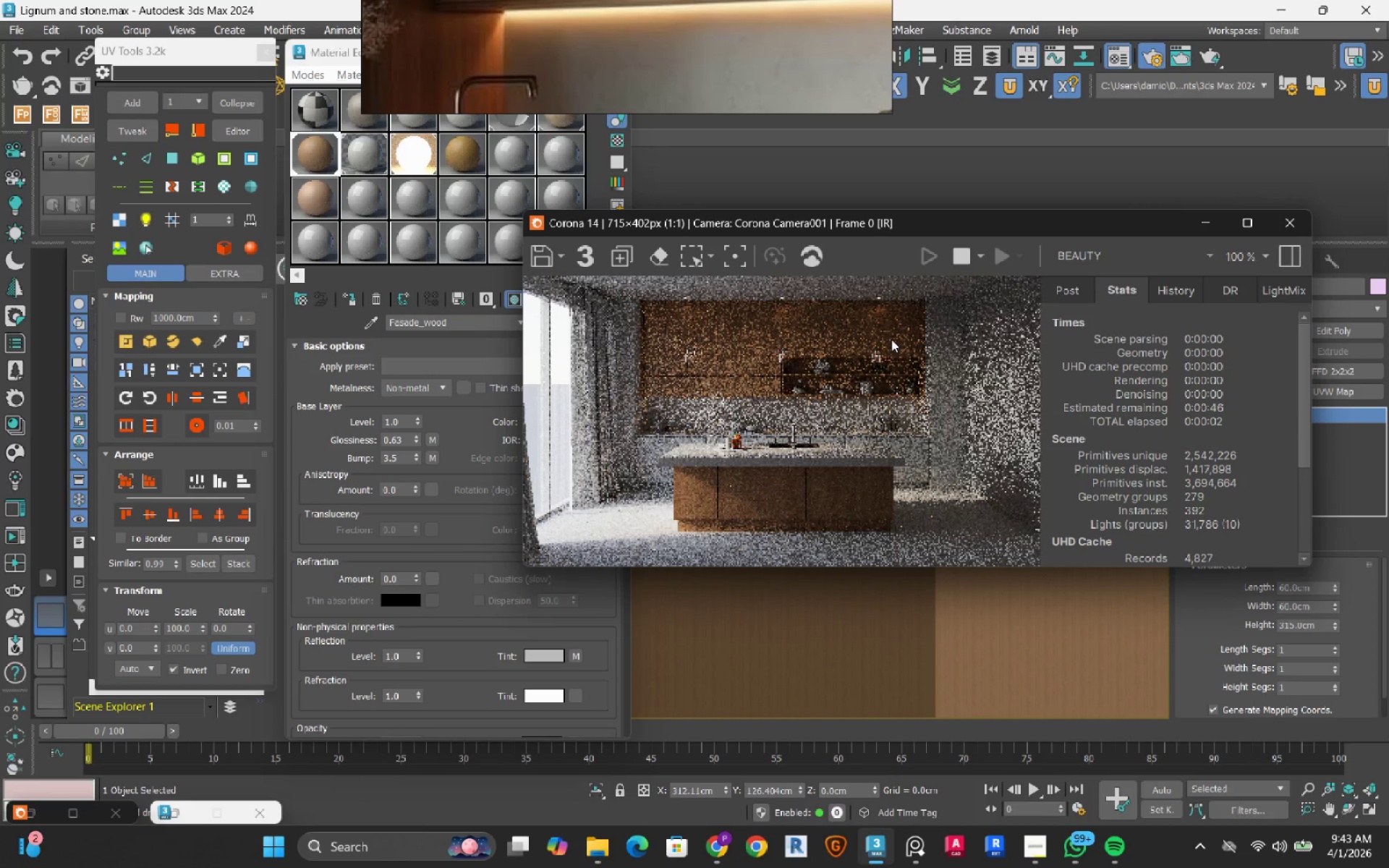 
scroll: coordinate [908, 655], scroll_direction: down, amount: 2.0
 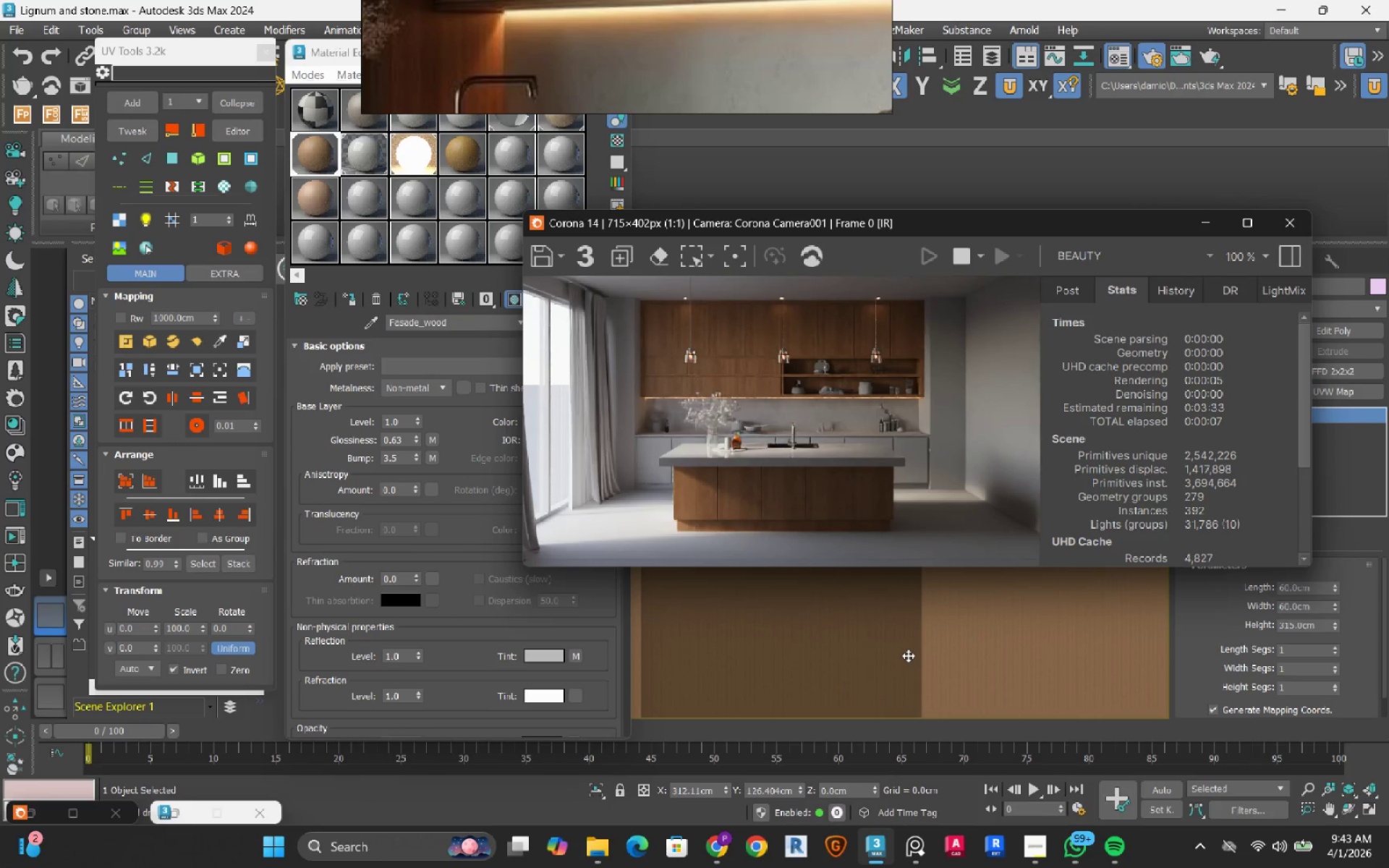 
hold_key(key=AltLeft, duration=0.61)
 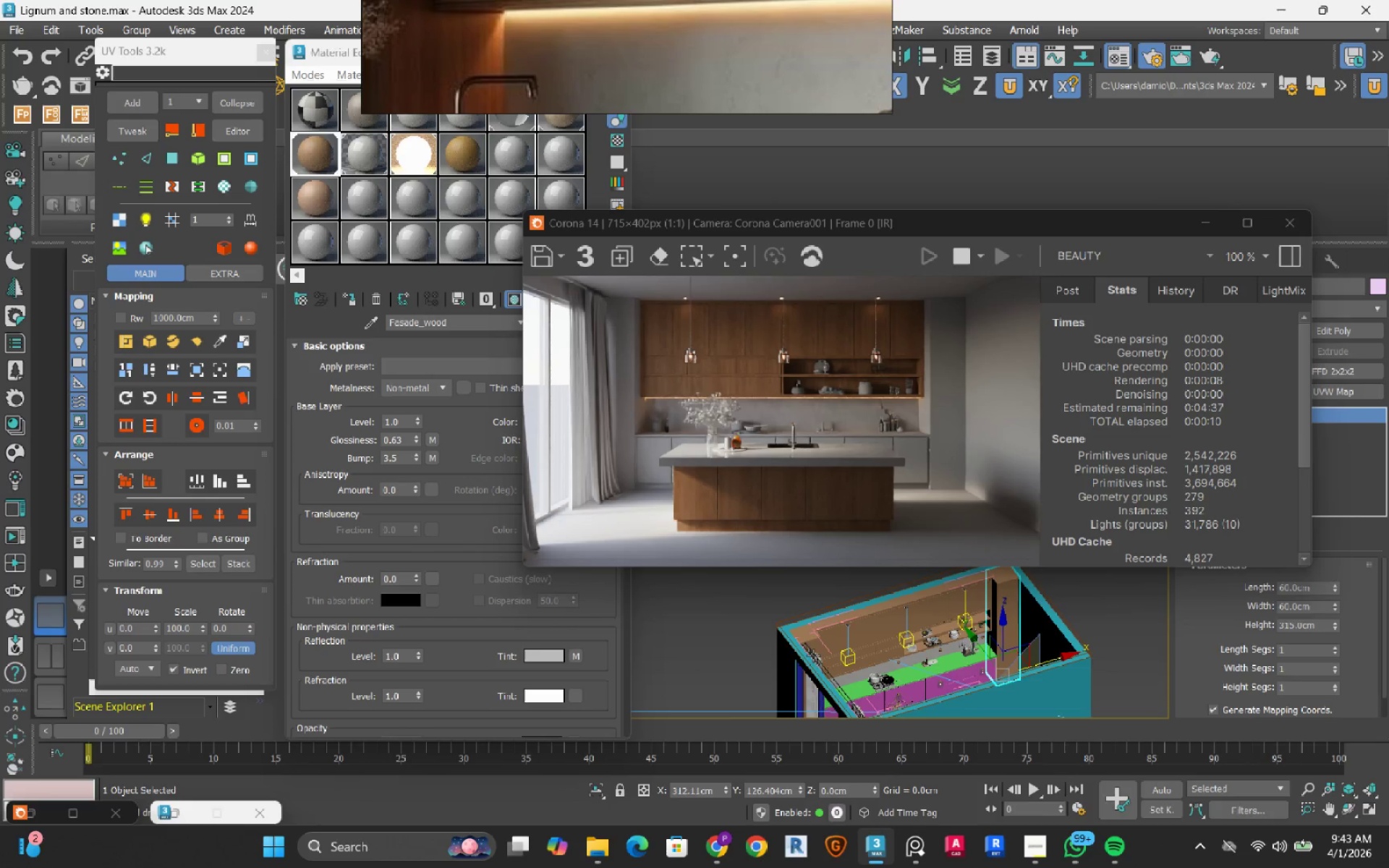 
scroll: coordinate [902, 688], scroll_direction: down, amount: 10.0
 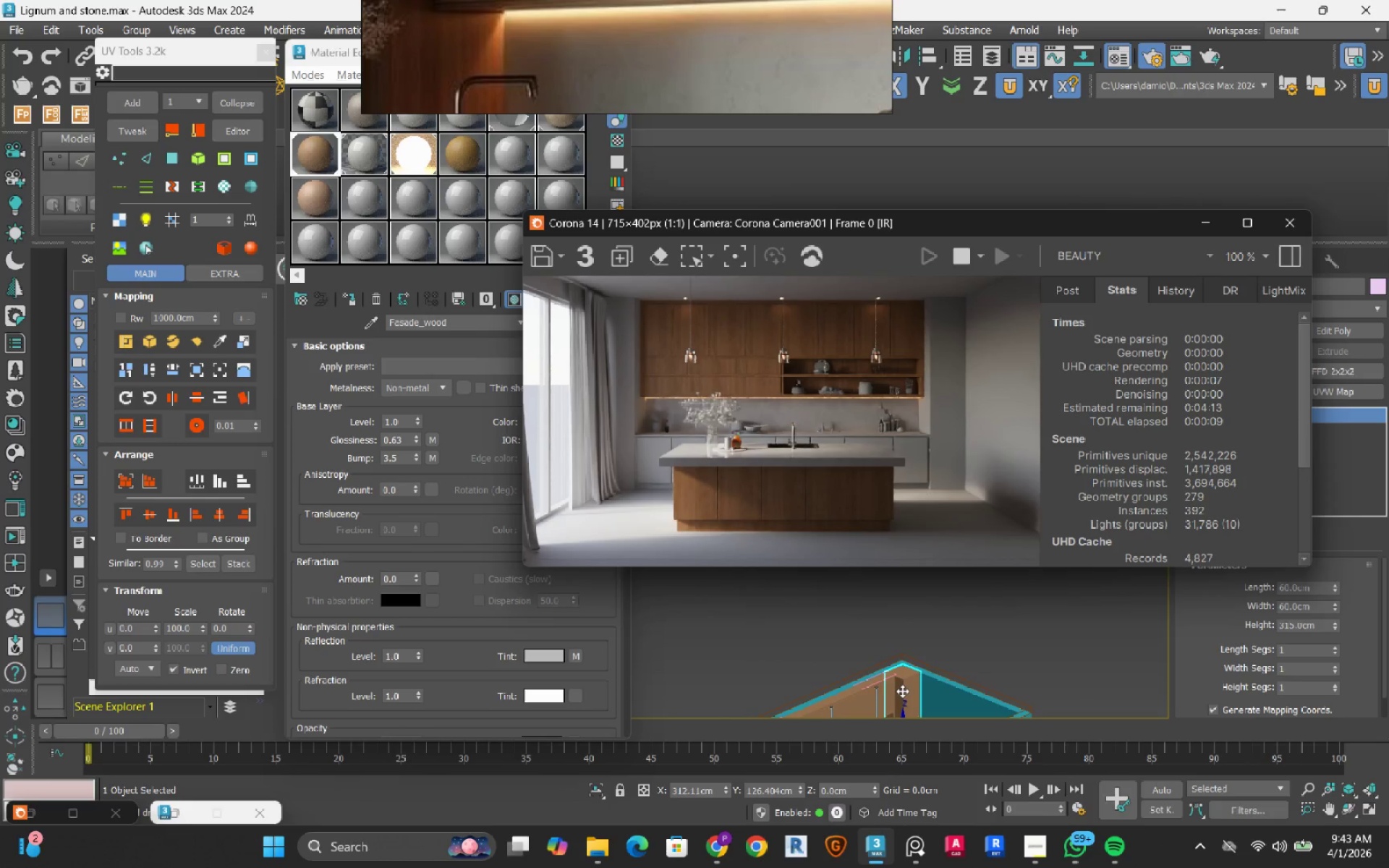 
hold_key(key=ControlLeft, duration=0.53)
left_click([811, 626])
 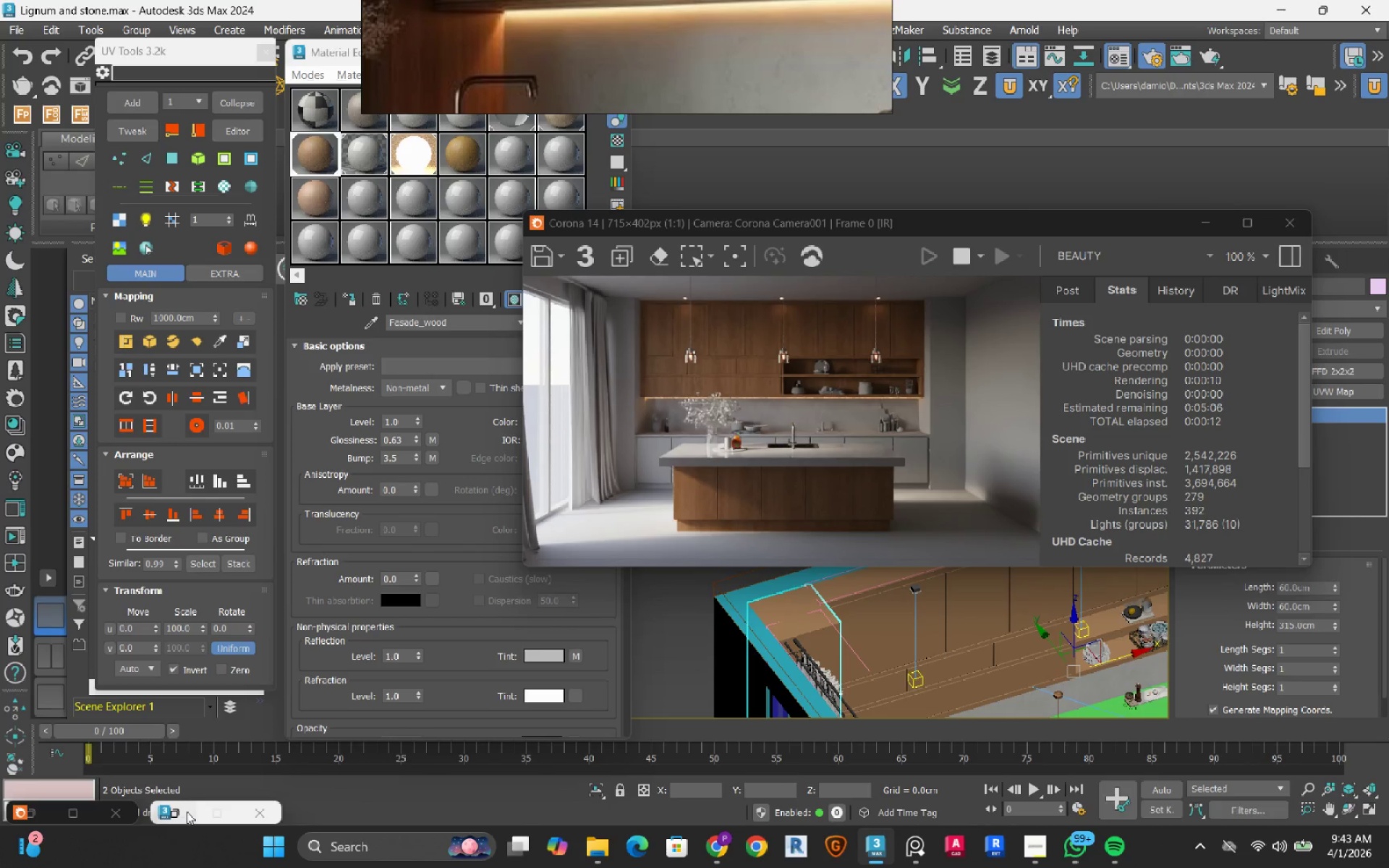 
scroll: coordinate [811, 644], scroll_direction: up, amount: 3.0
 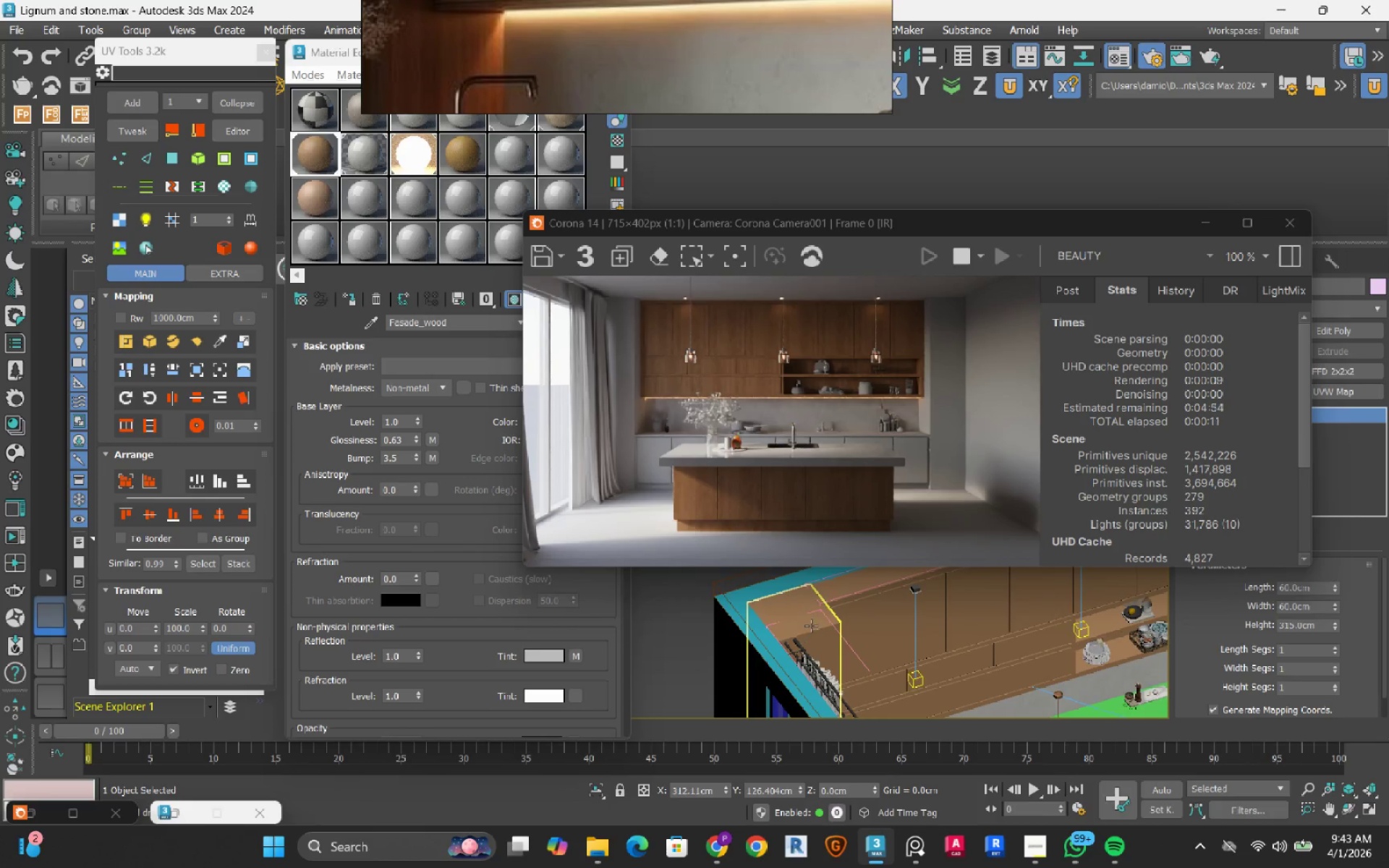 
left_click([186, 813])
 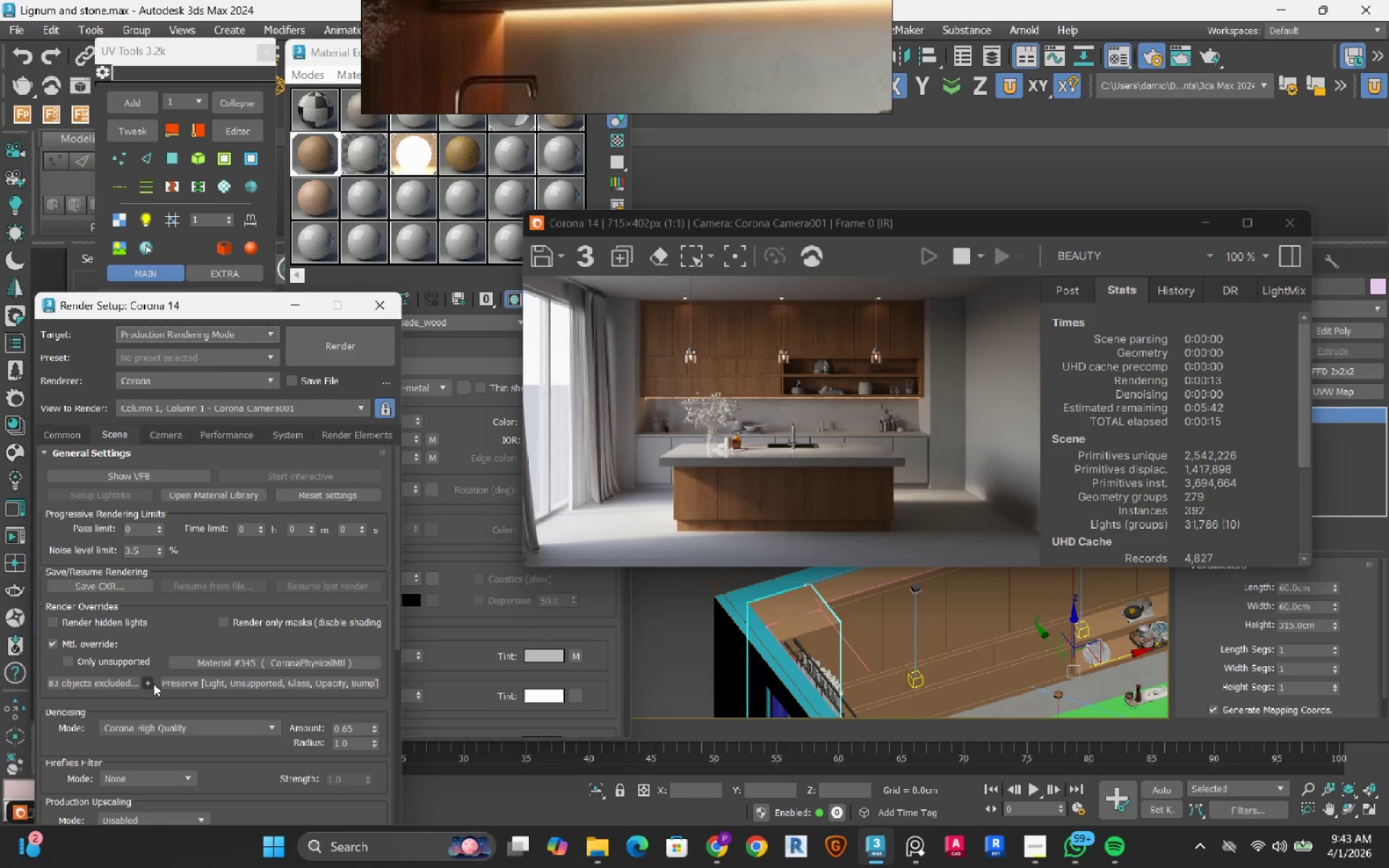 
left_click([150, 681])
 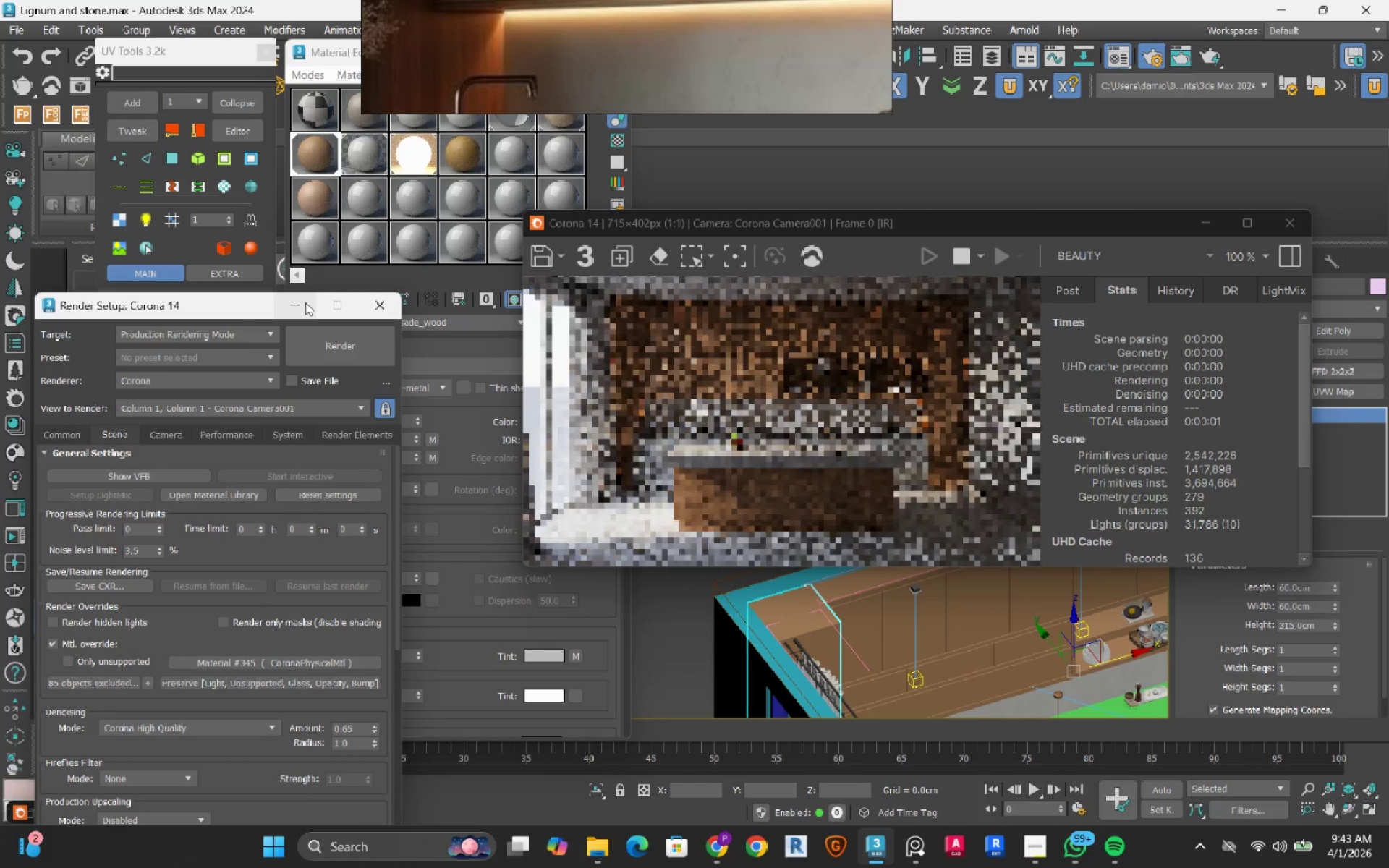 
left_click([305, 302])
 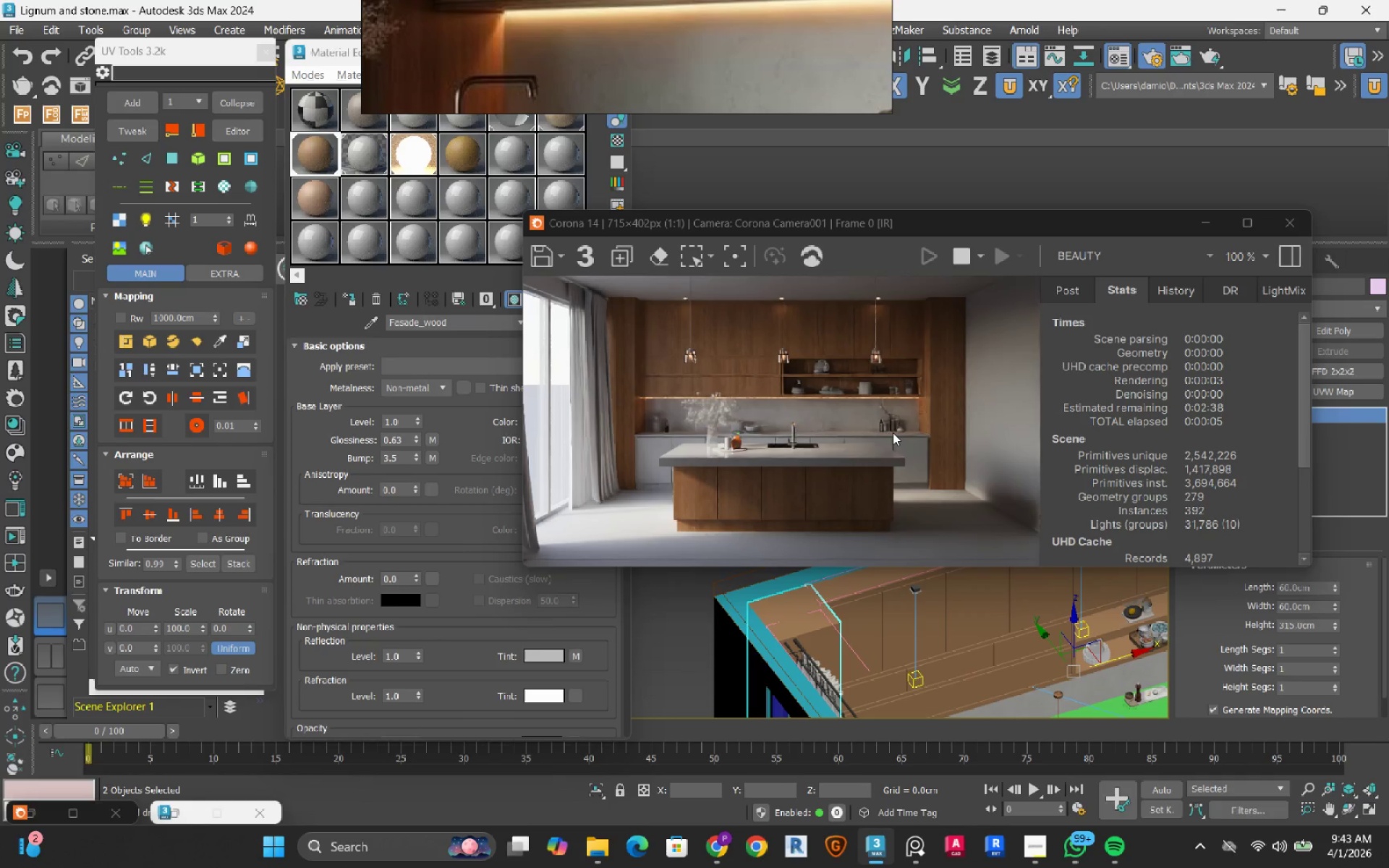 
scroll: coordinate [950, 397], scroll_direction: up, amount: 3.0
 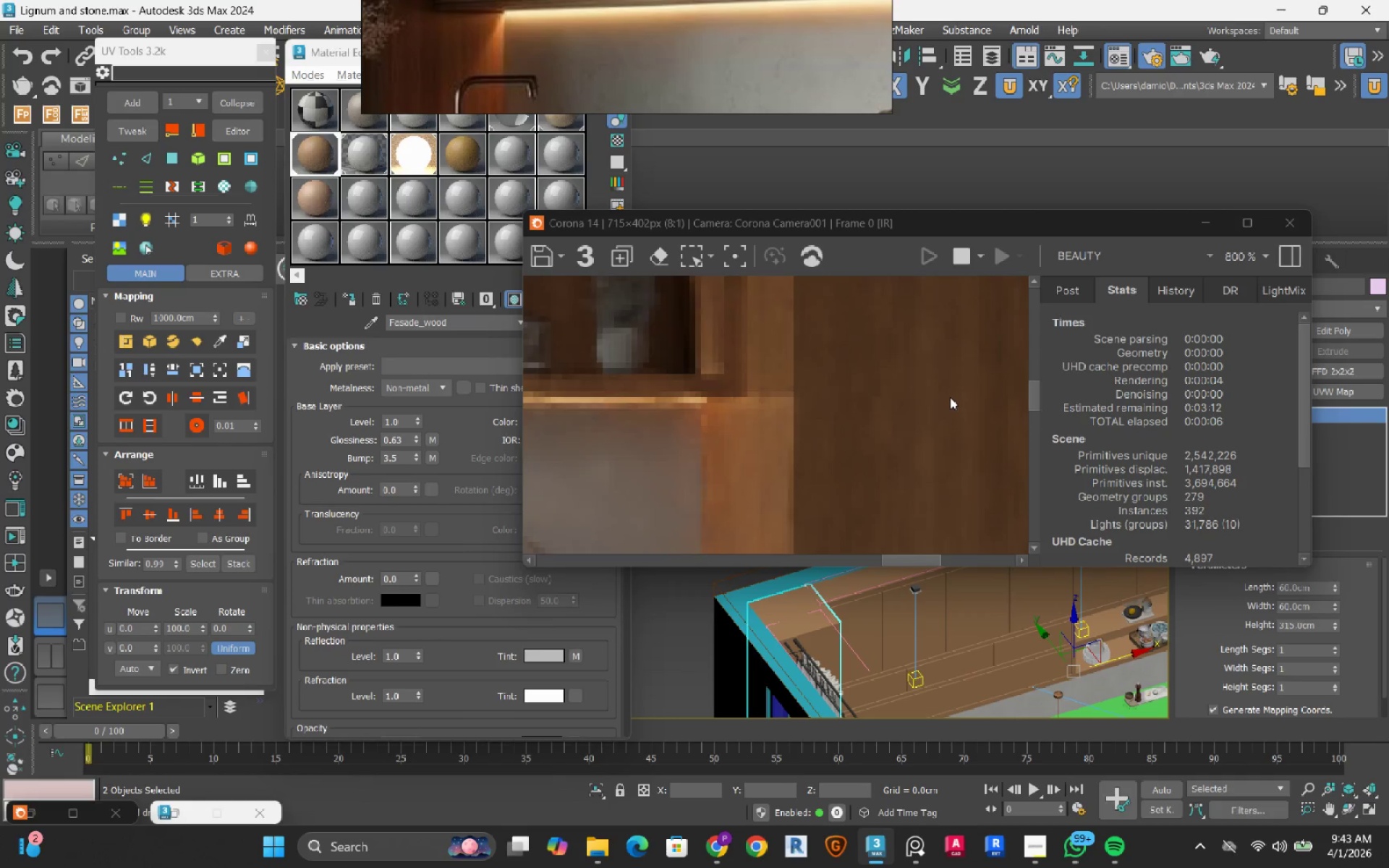 
scroll: coordinate [950, 397], scroll_direction: down, amount: 2.0
 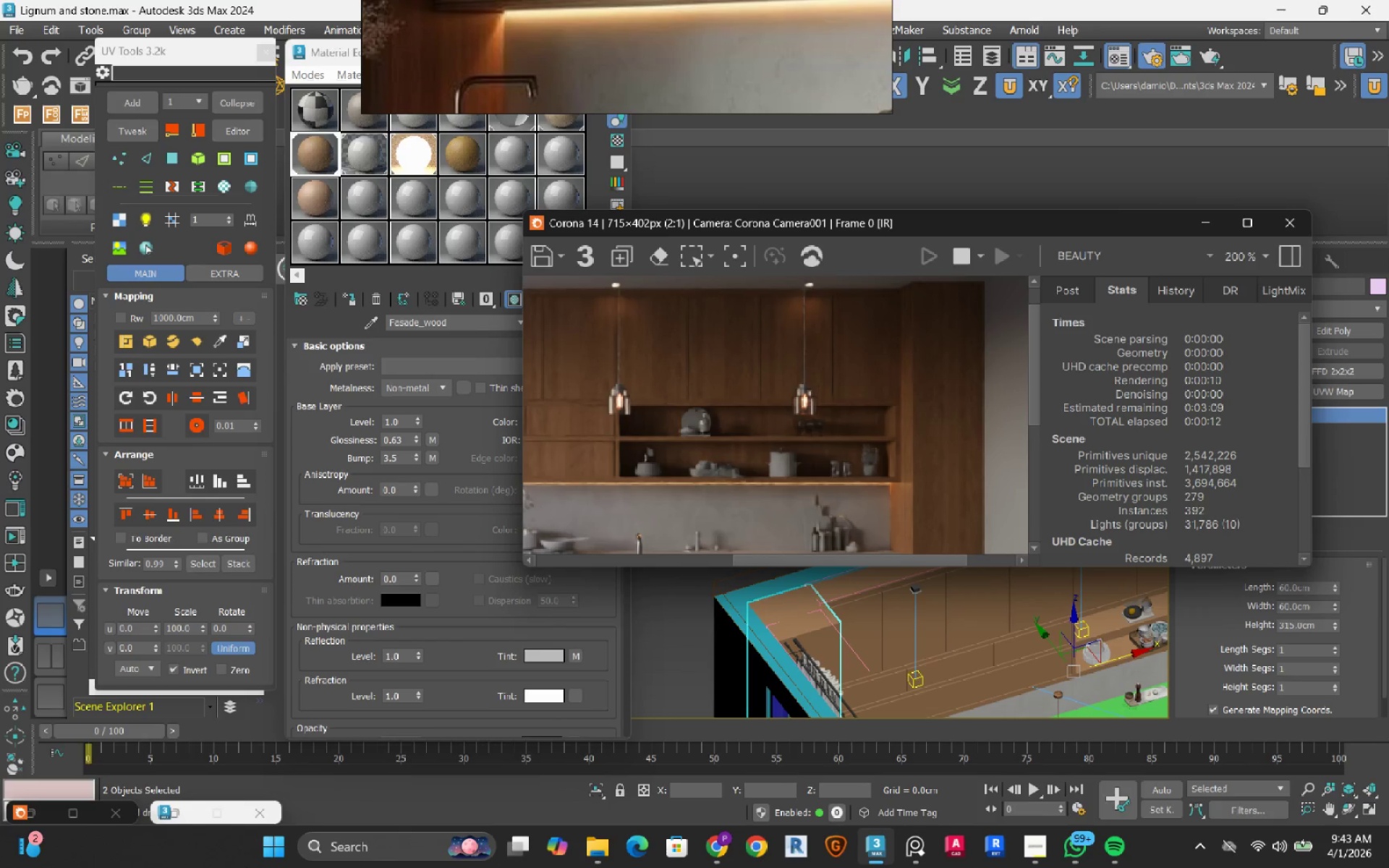 
wait(6.71)
 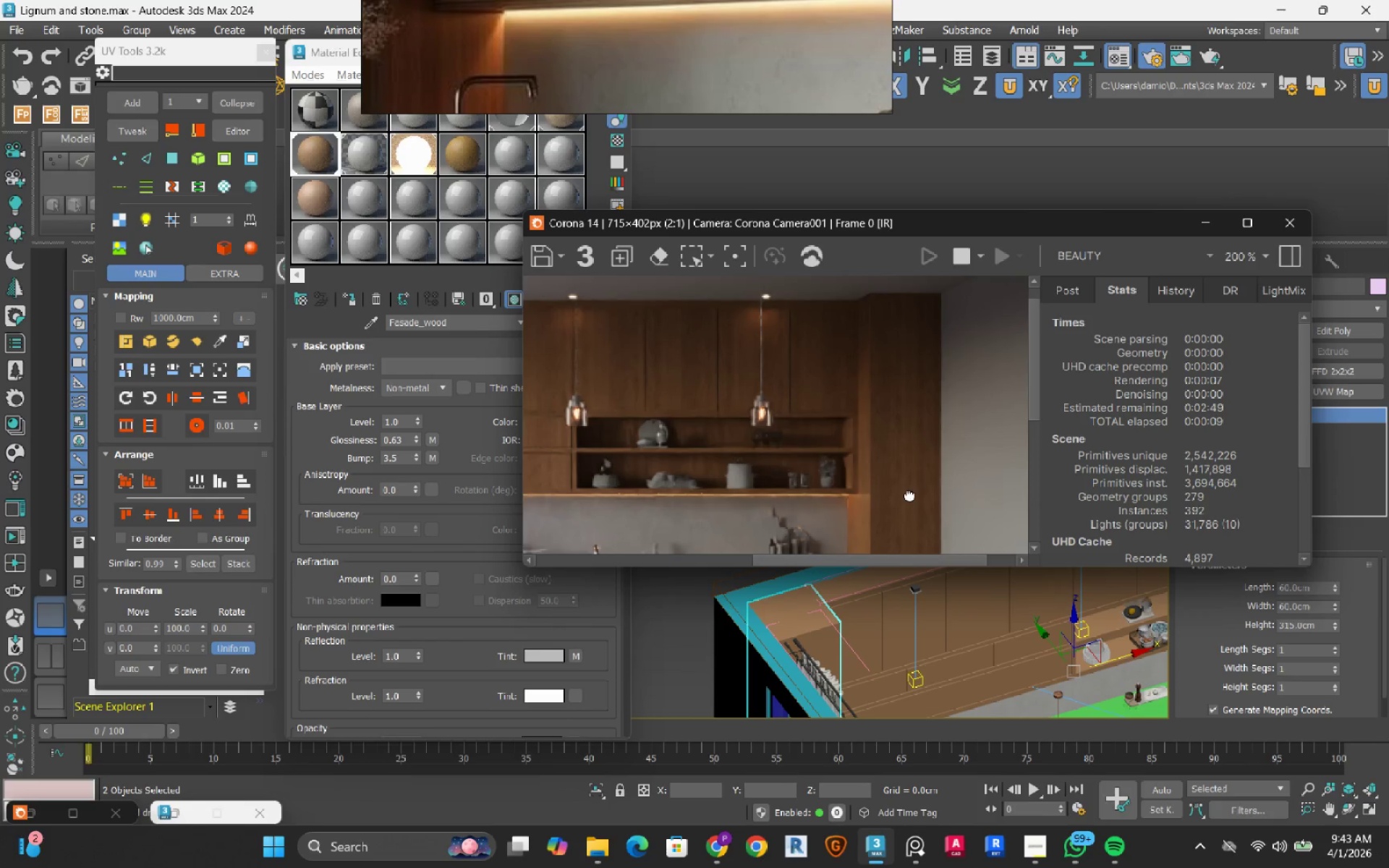 
scroll: coordinate [801, 433], scroll_direction: down, amount: 1.0
 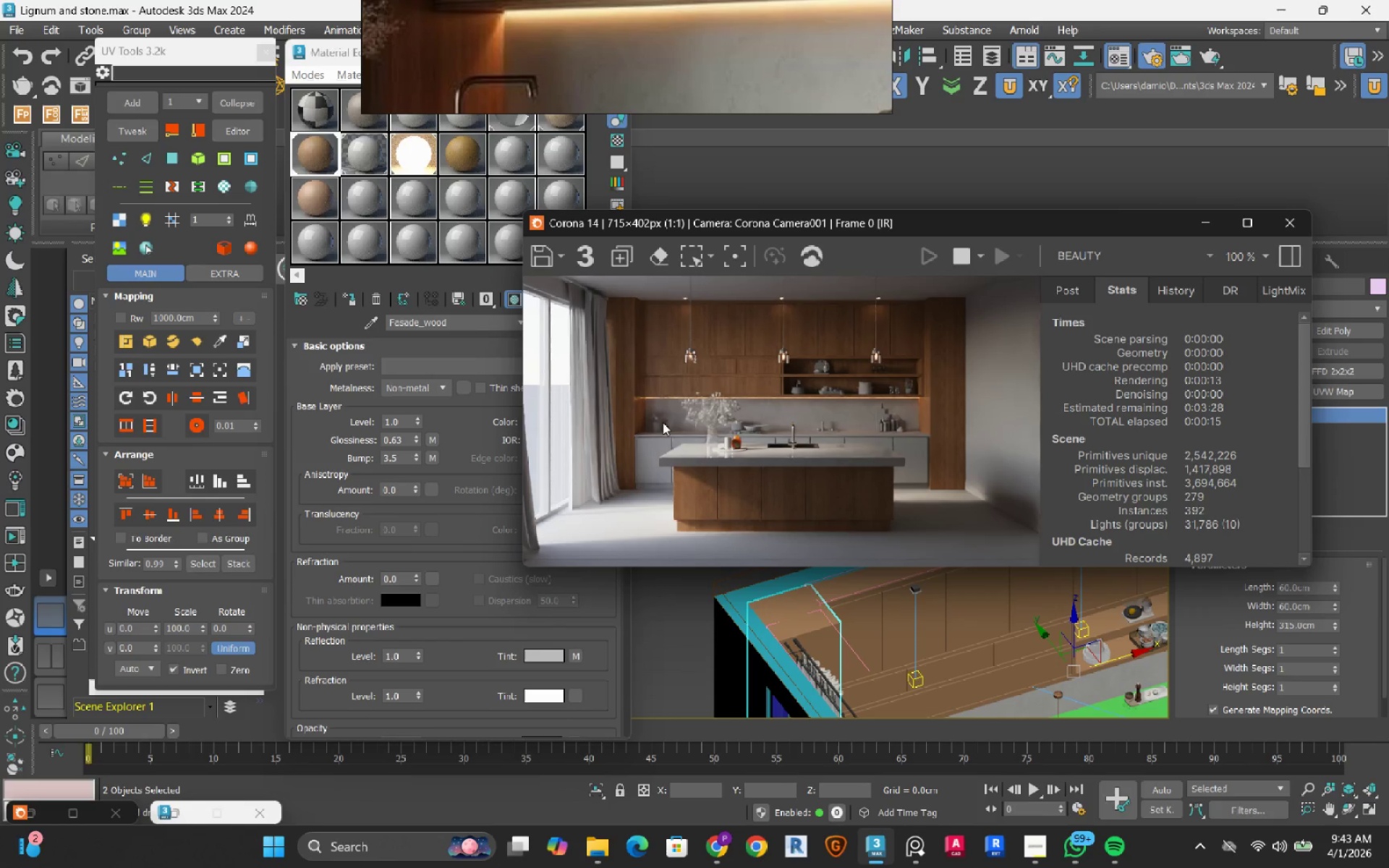 
scroll: coordinate [697, 503], scroll_direction: up, amount: 1.0
 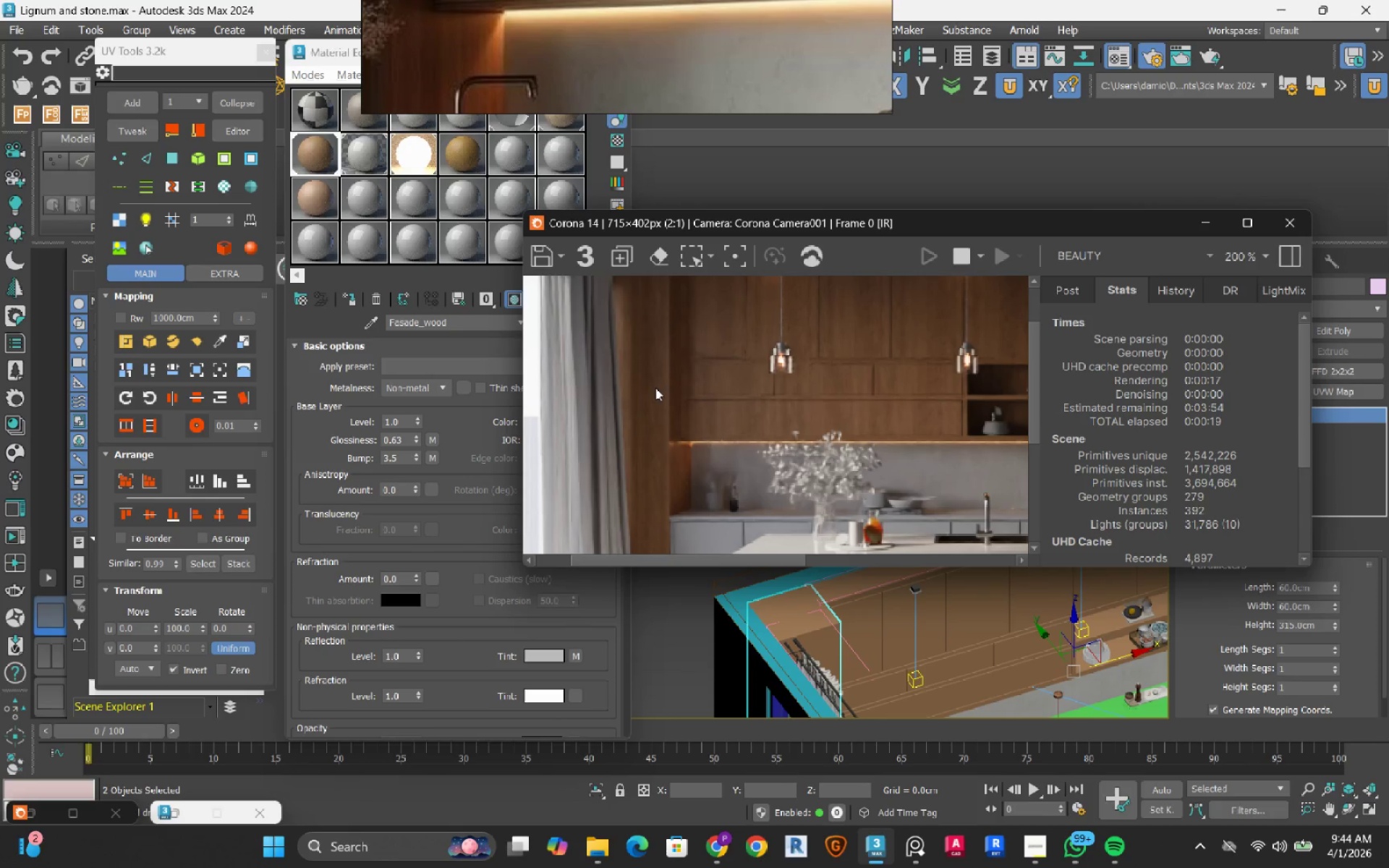 
scroll: coordinate [496, 28], scroll_direction: down, amount: 4.0
 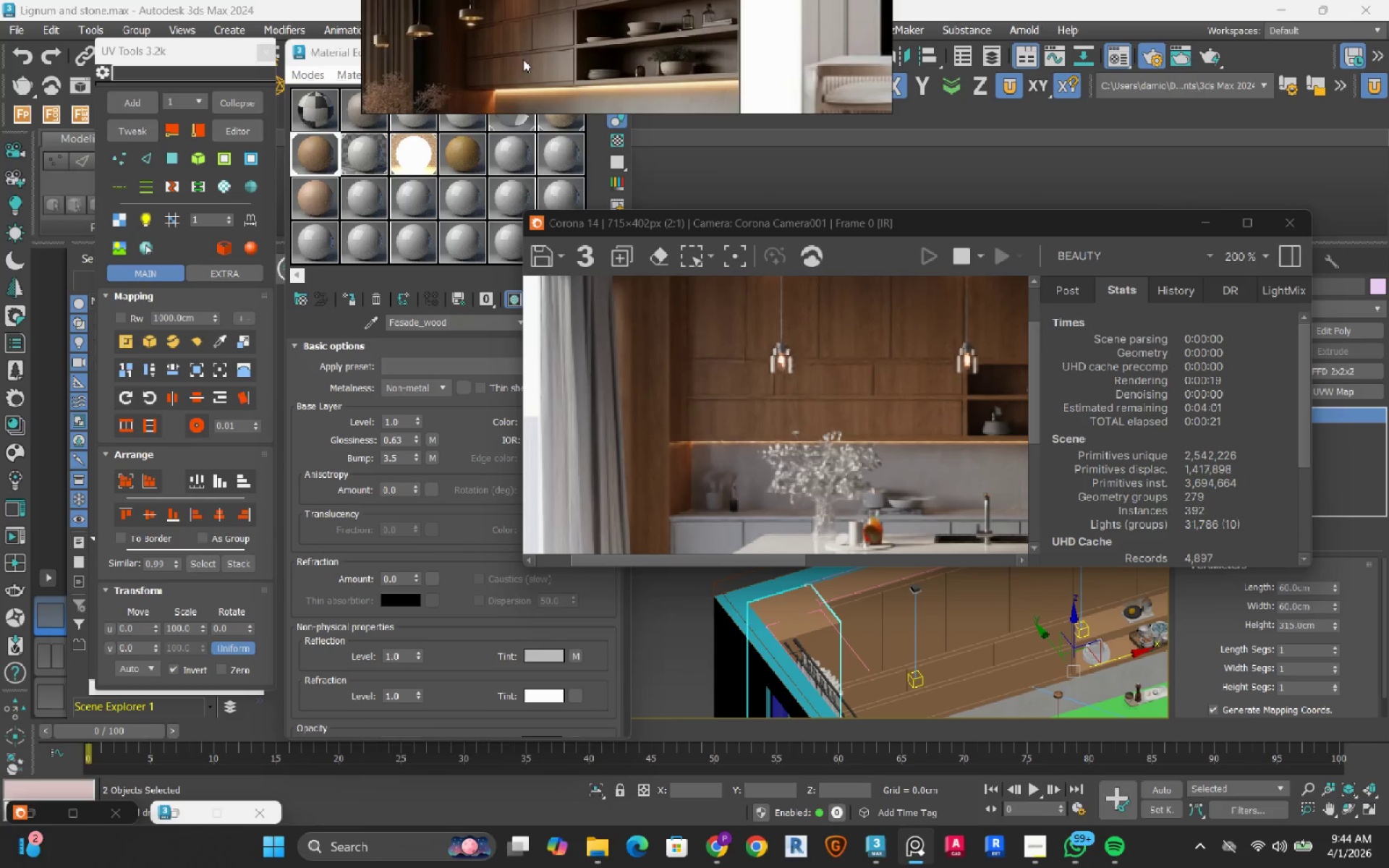 
scroll: coordinate [558, 36], scroll_direction: up, amount: 3.0
 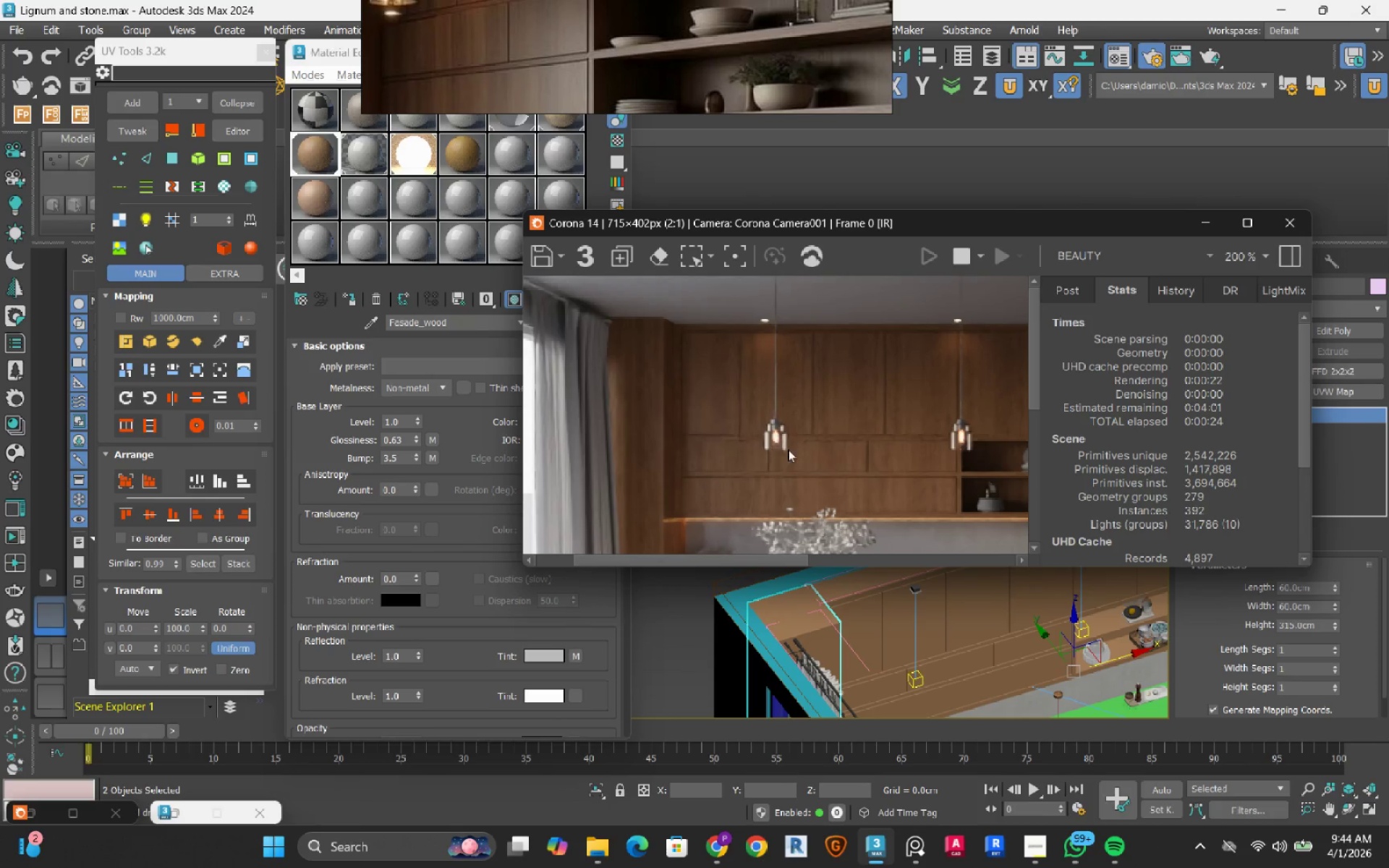 
scroll: coordinate [754, 373], scroll_direction: down, amount: 1.0
 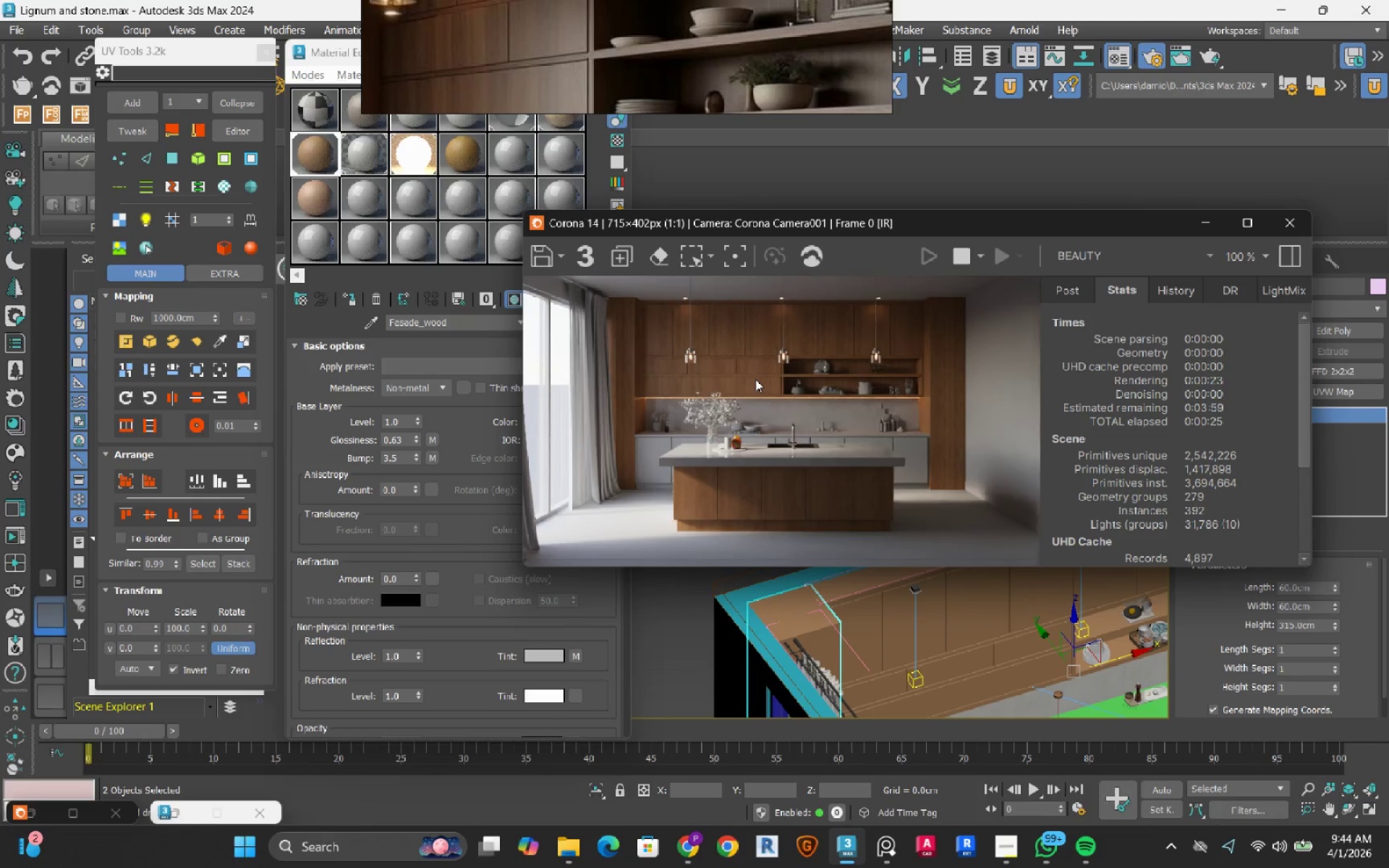 
scroll: coordinate [755, 379], scroll_direction: up, amount: 1.0
 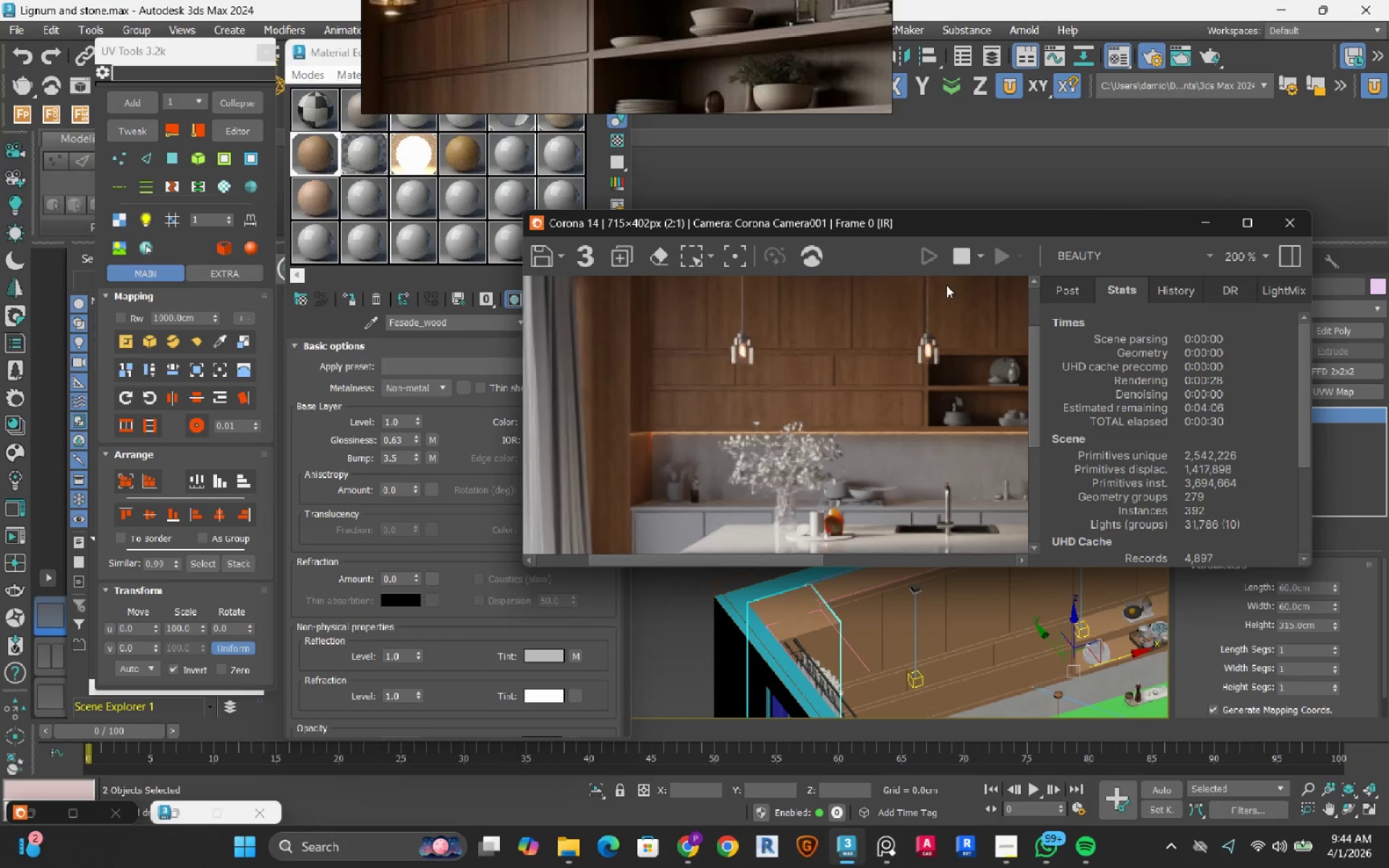 
wait(5.07)
 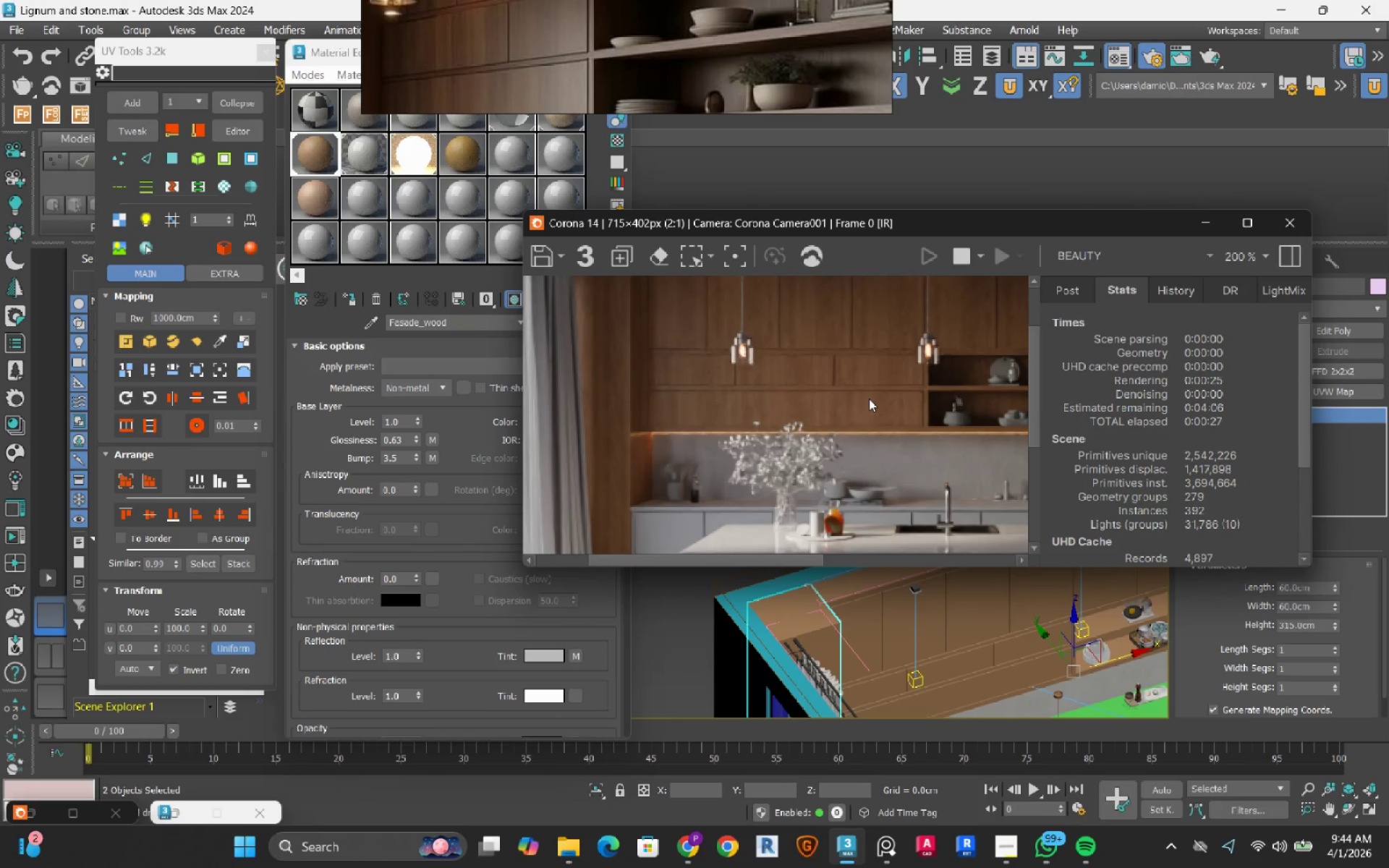 
scroll: coordinate [772, 374], scroll_direction: down, amount: 1.0
 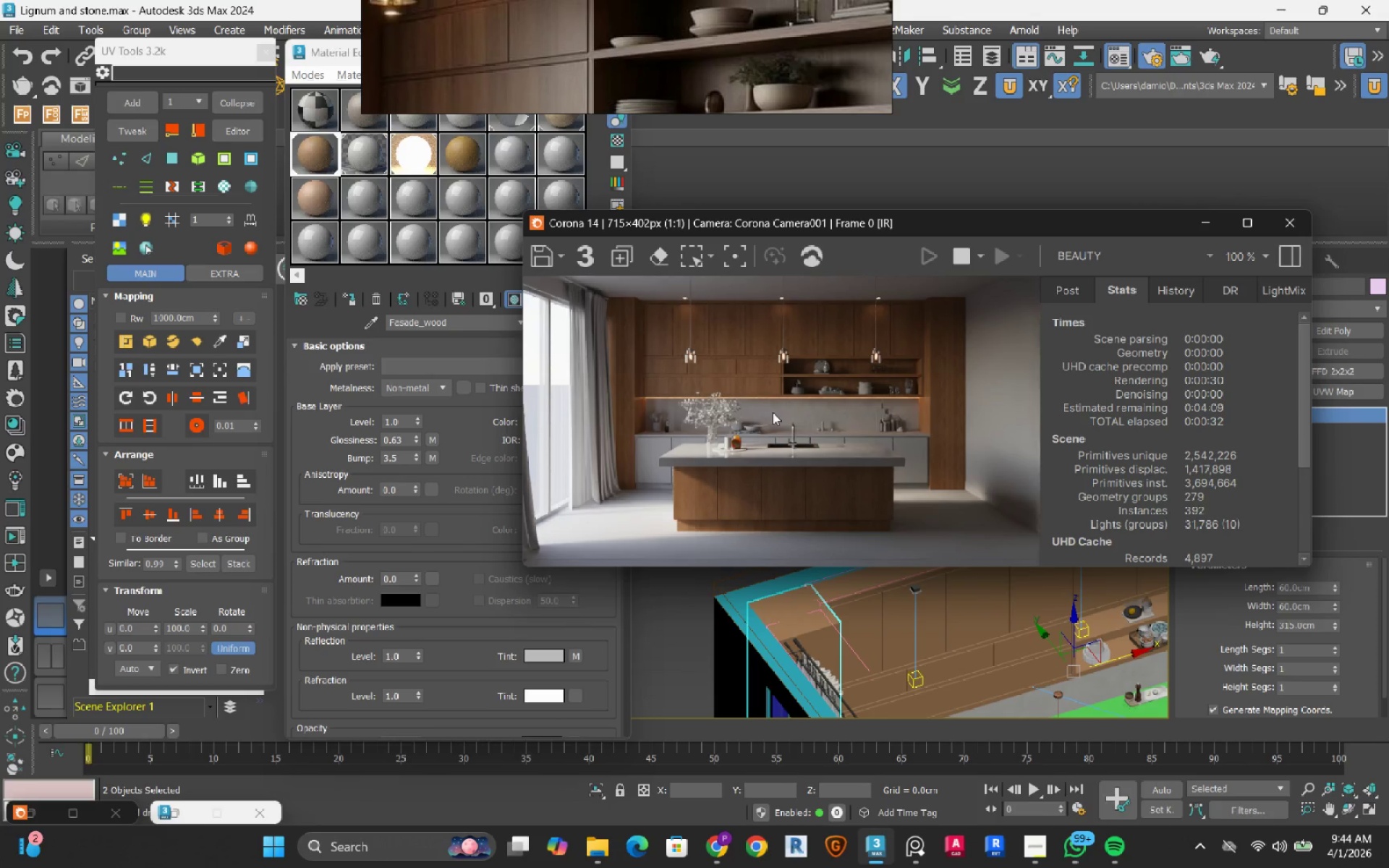 
scroll: coordinate [773, 412], scroll_direction: up, amount: 1.0
 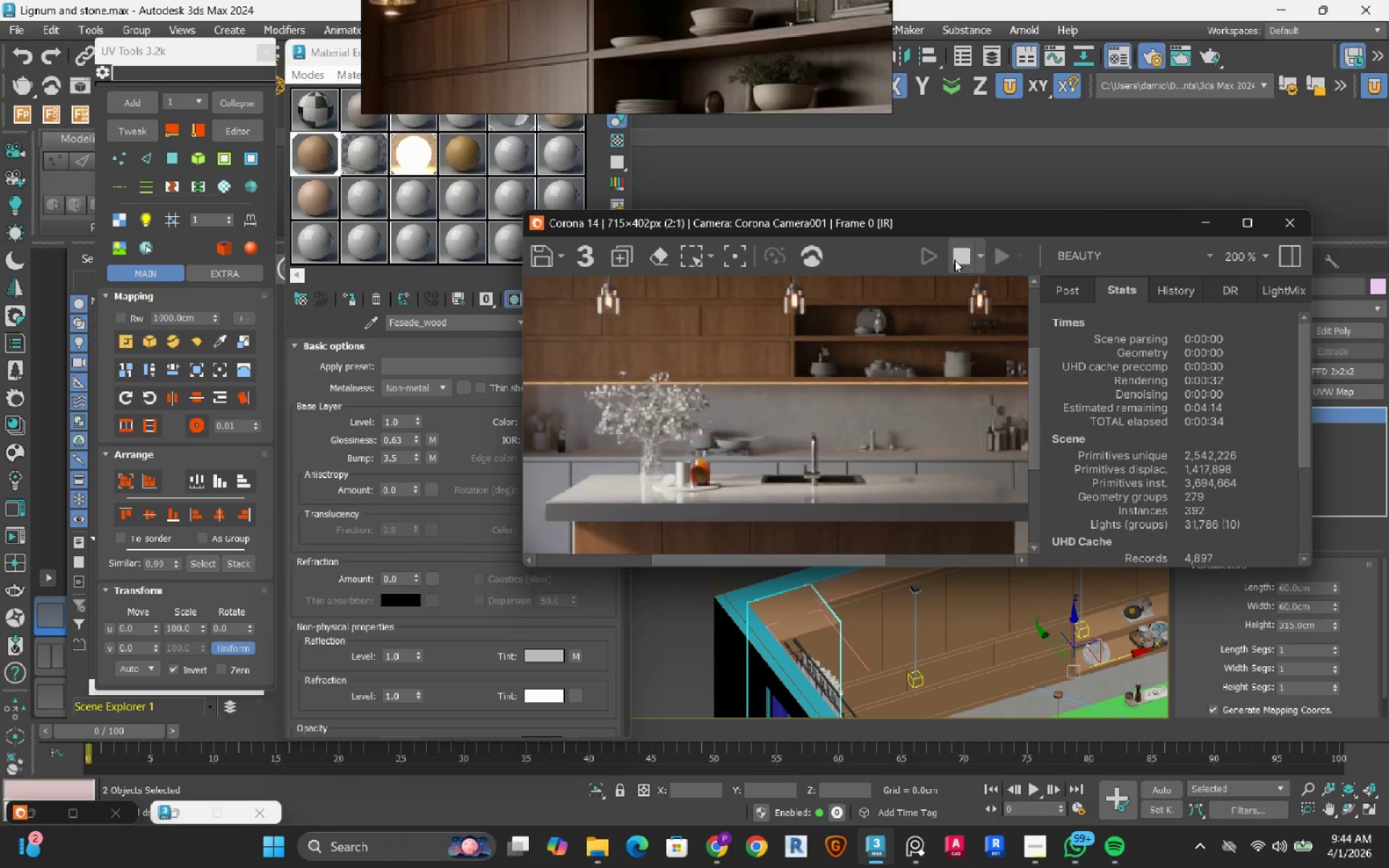 
left_click([954, 260])
 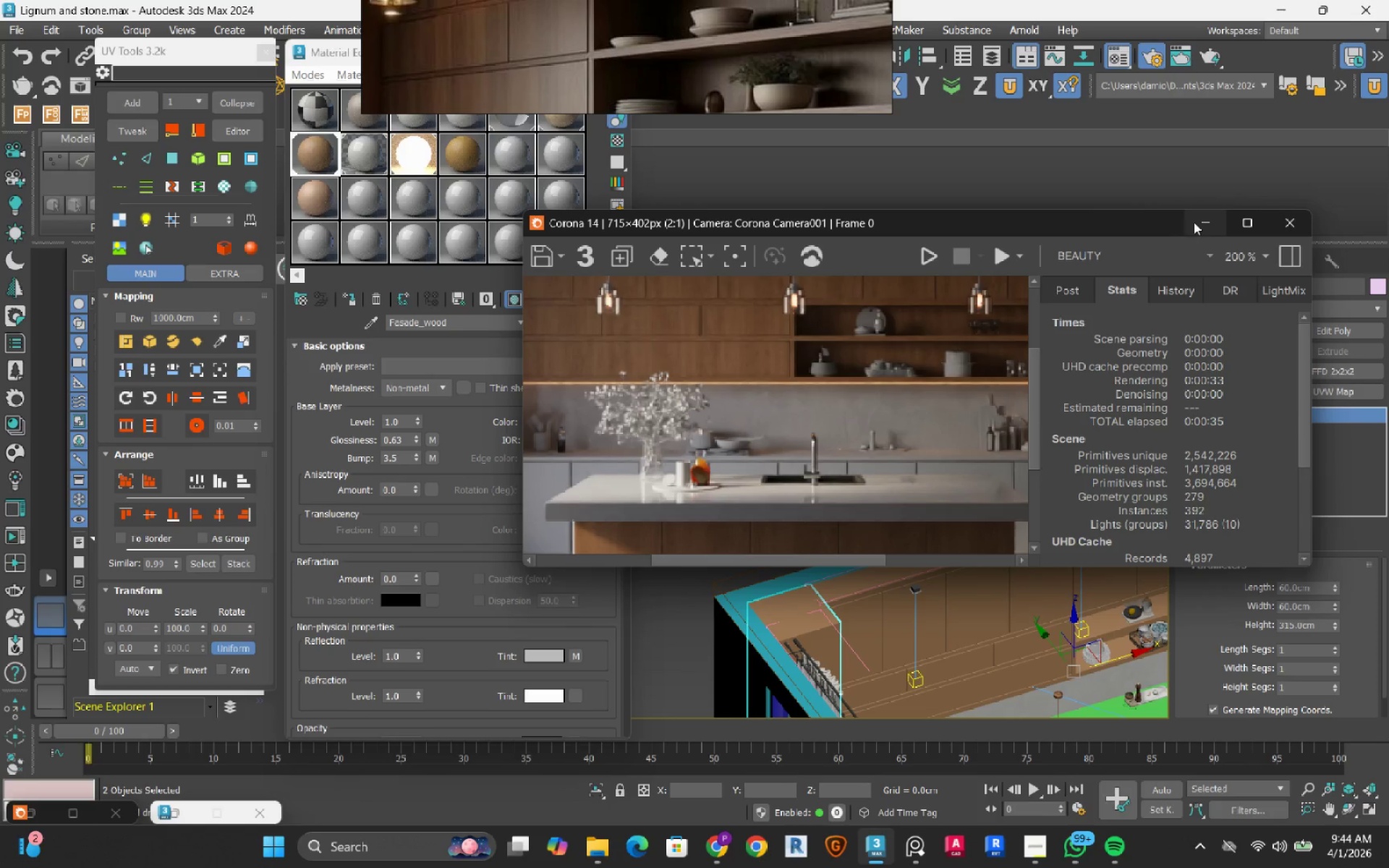 
left_click([1201, 218])
 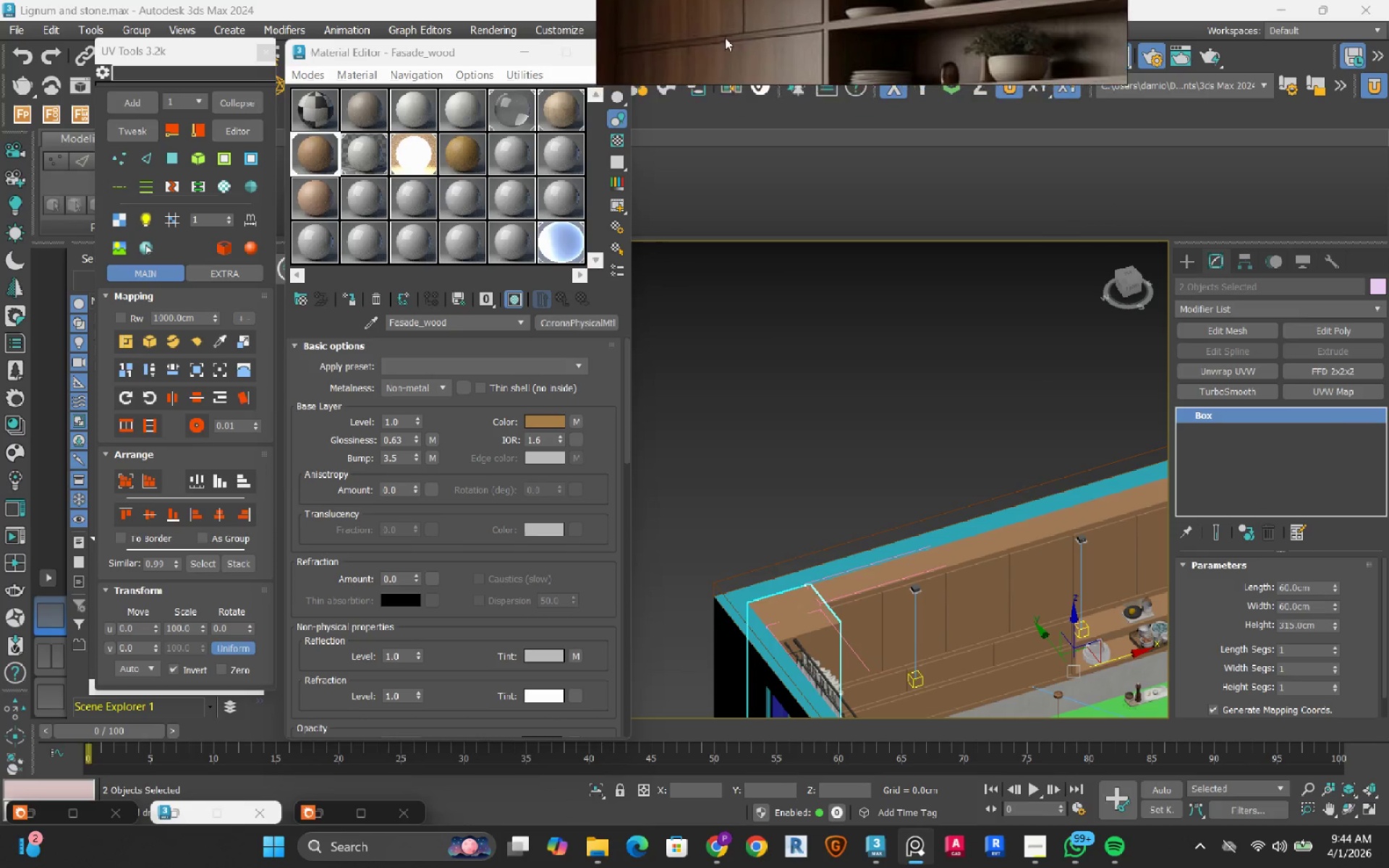 
left_click([425, 54])
 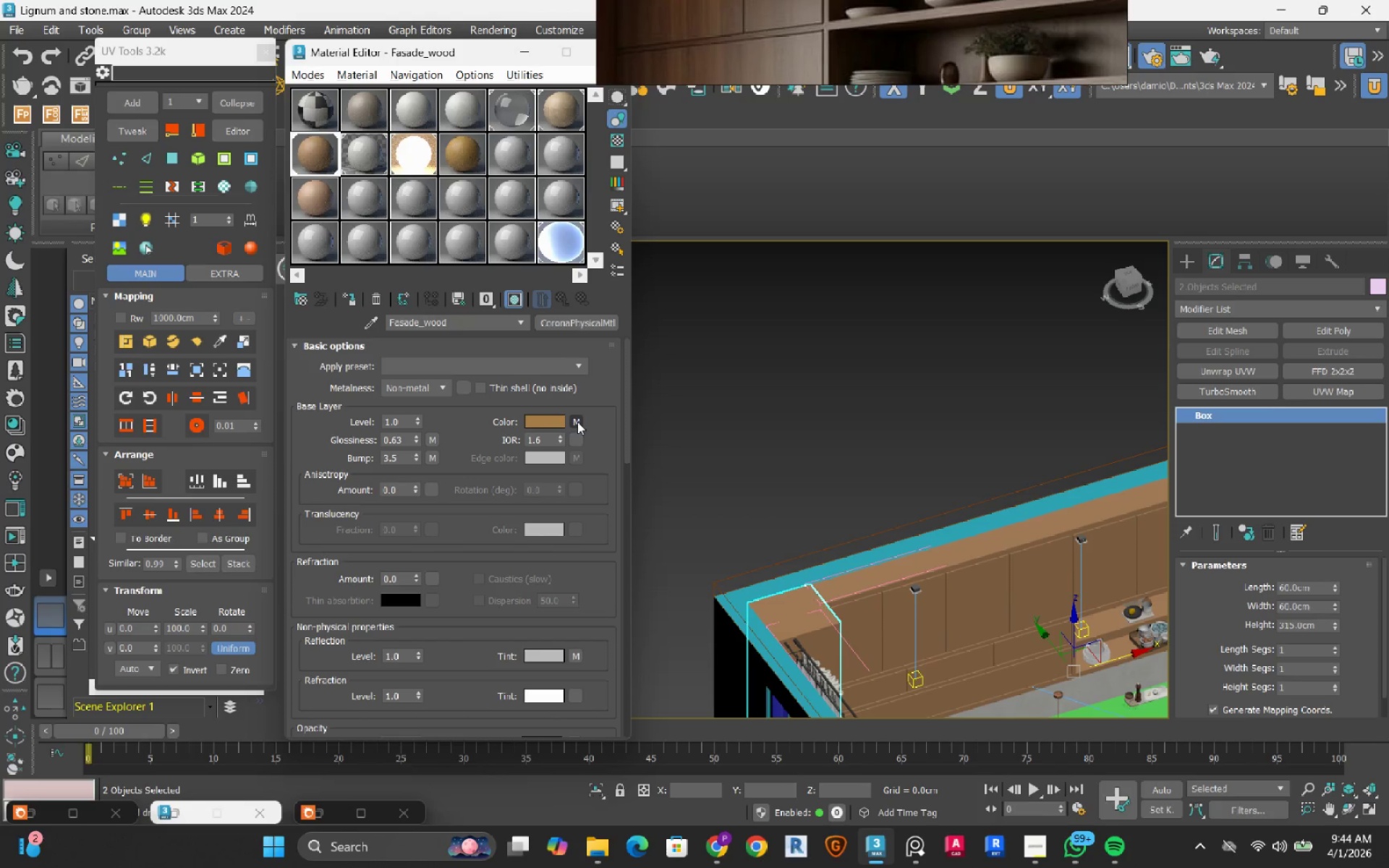 
left_click([577, 422])
 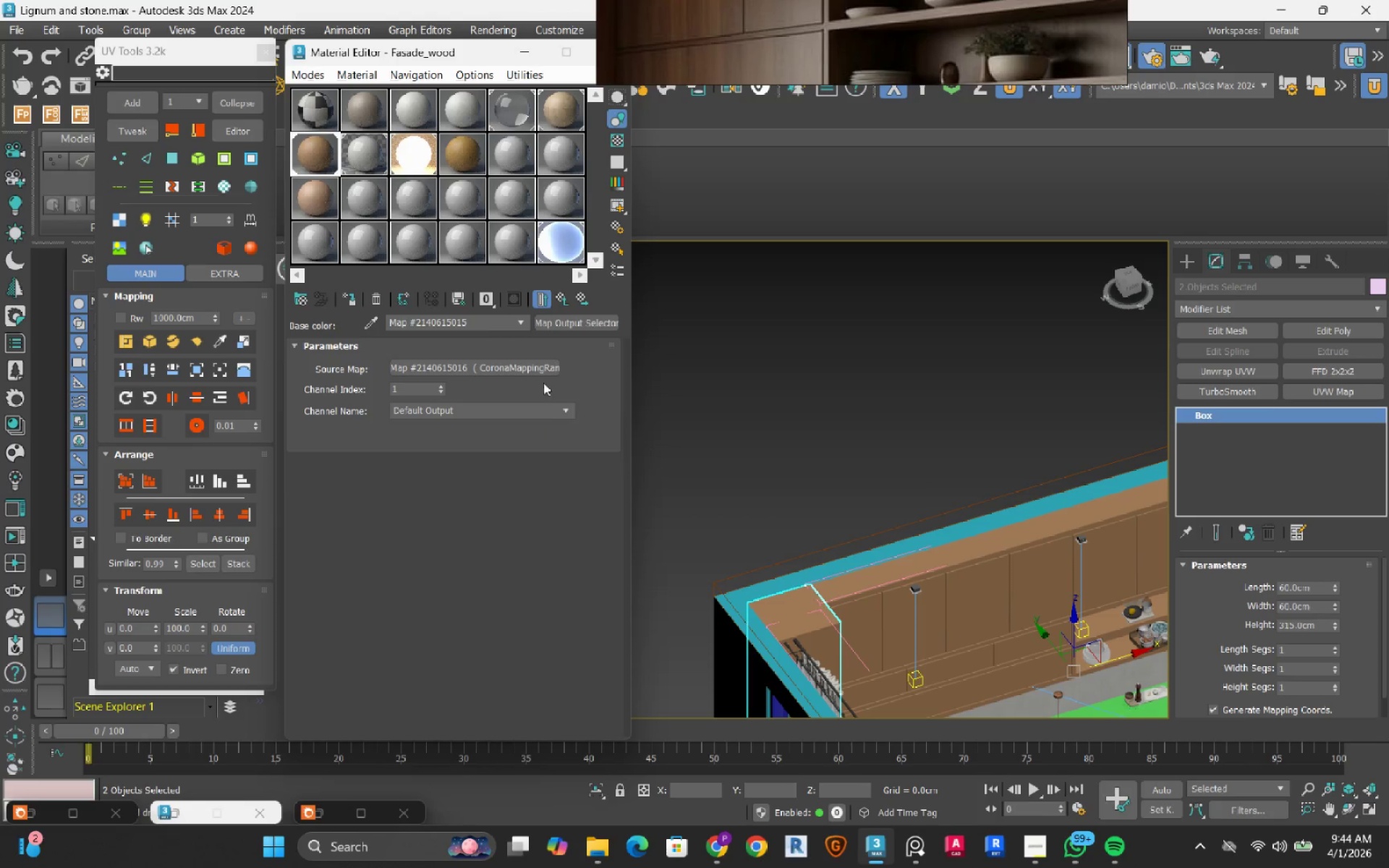 
left_click([539, 365])
 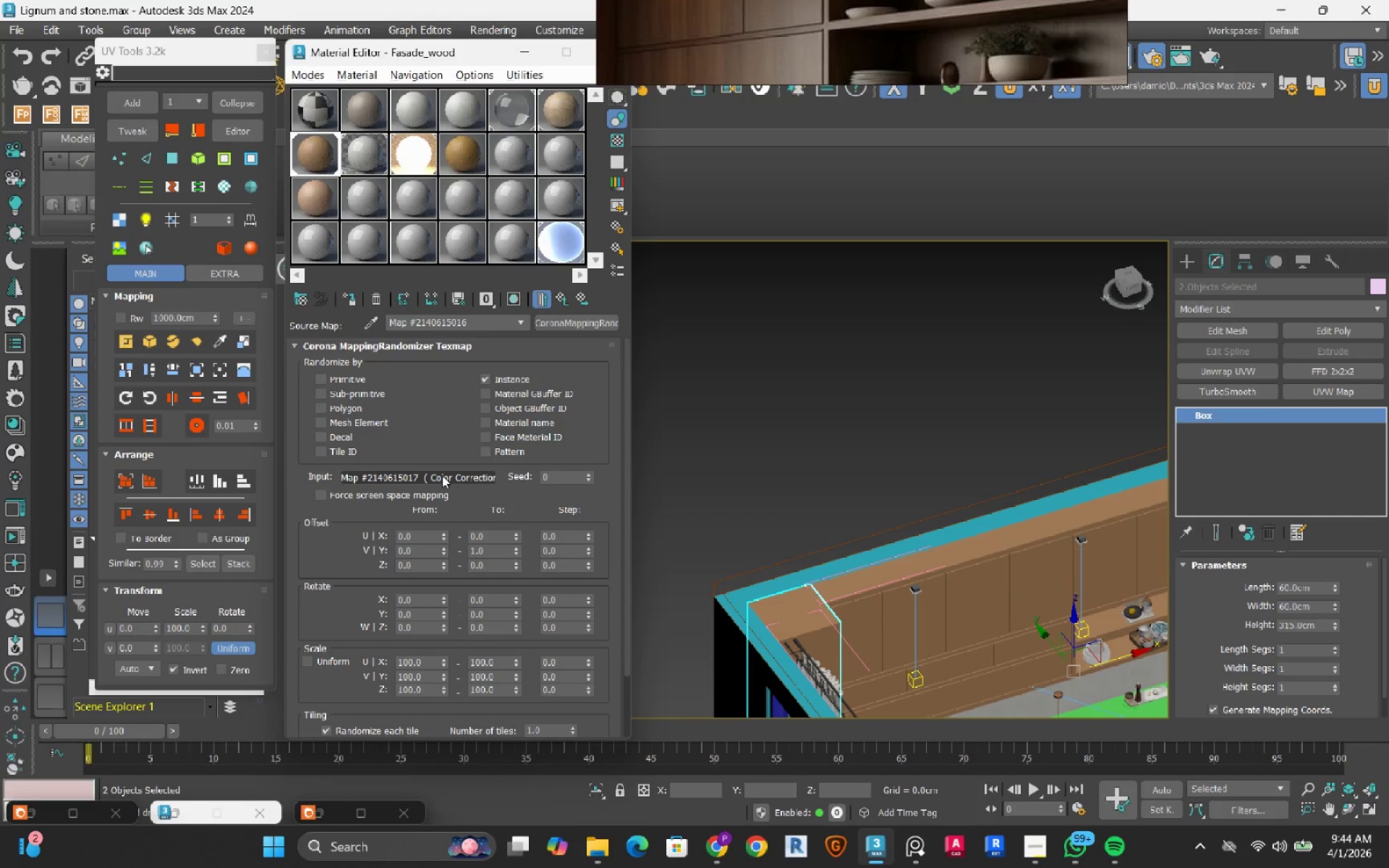 
left_click([442, 475])
 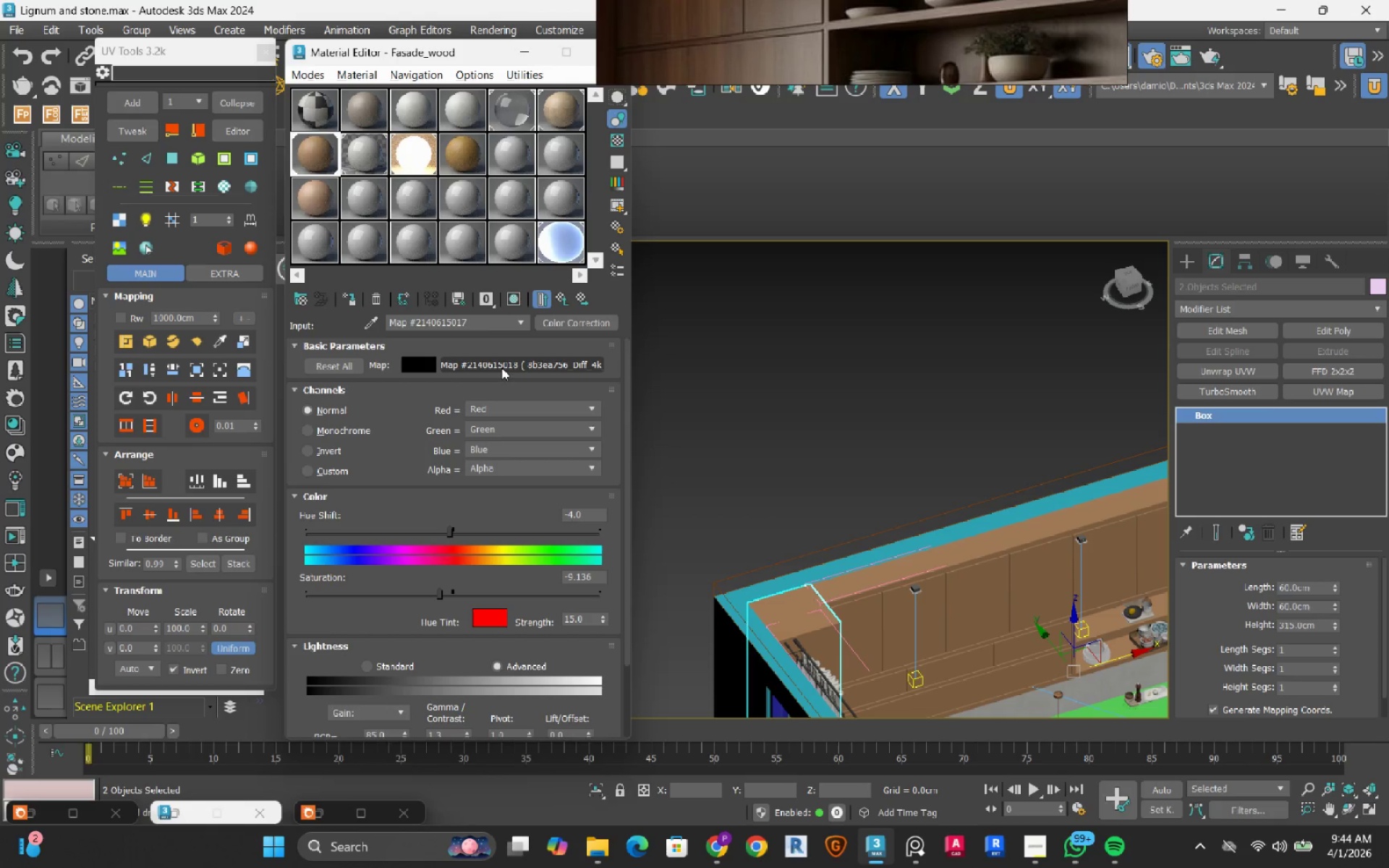 
left_click([501, 367])
 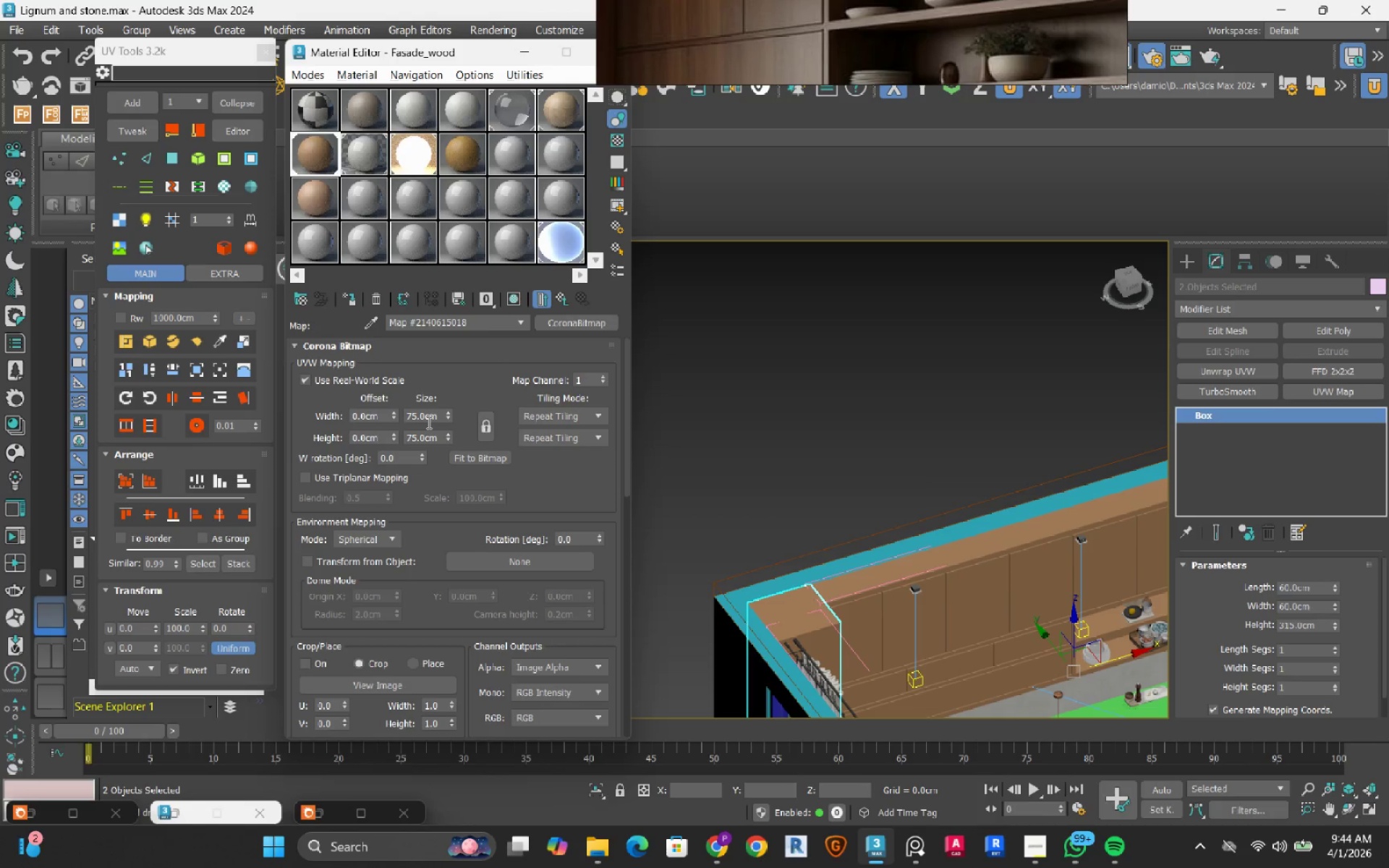 
double_click([428, 414])
 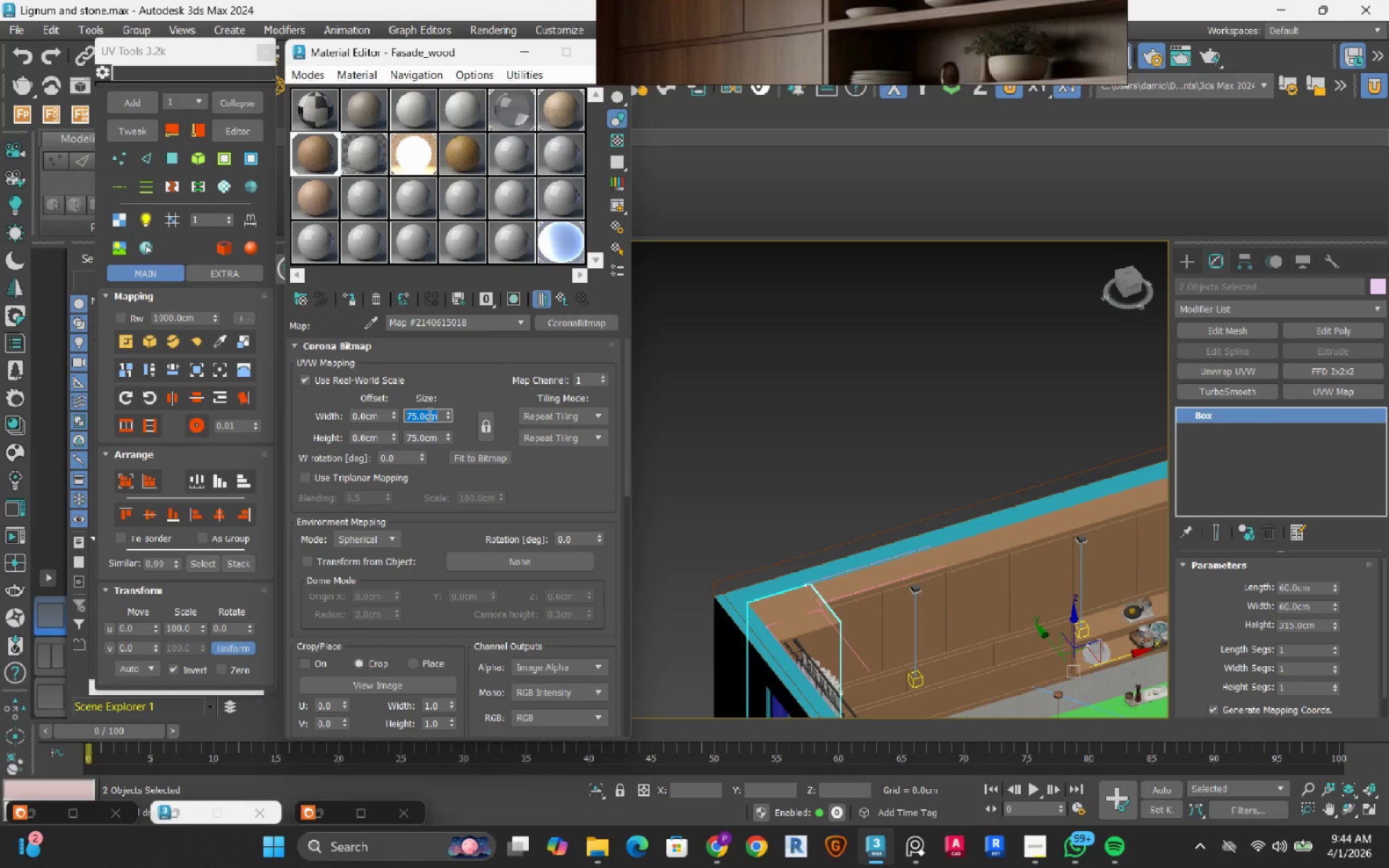 
key(Numpad8)
 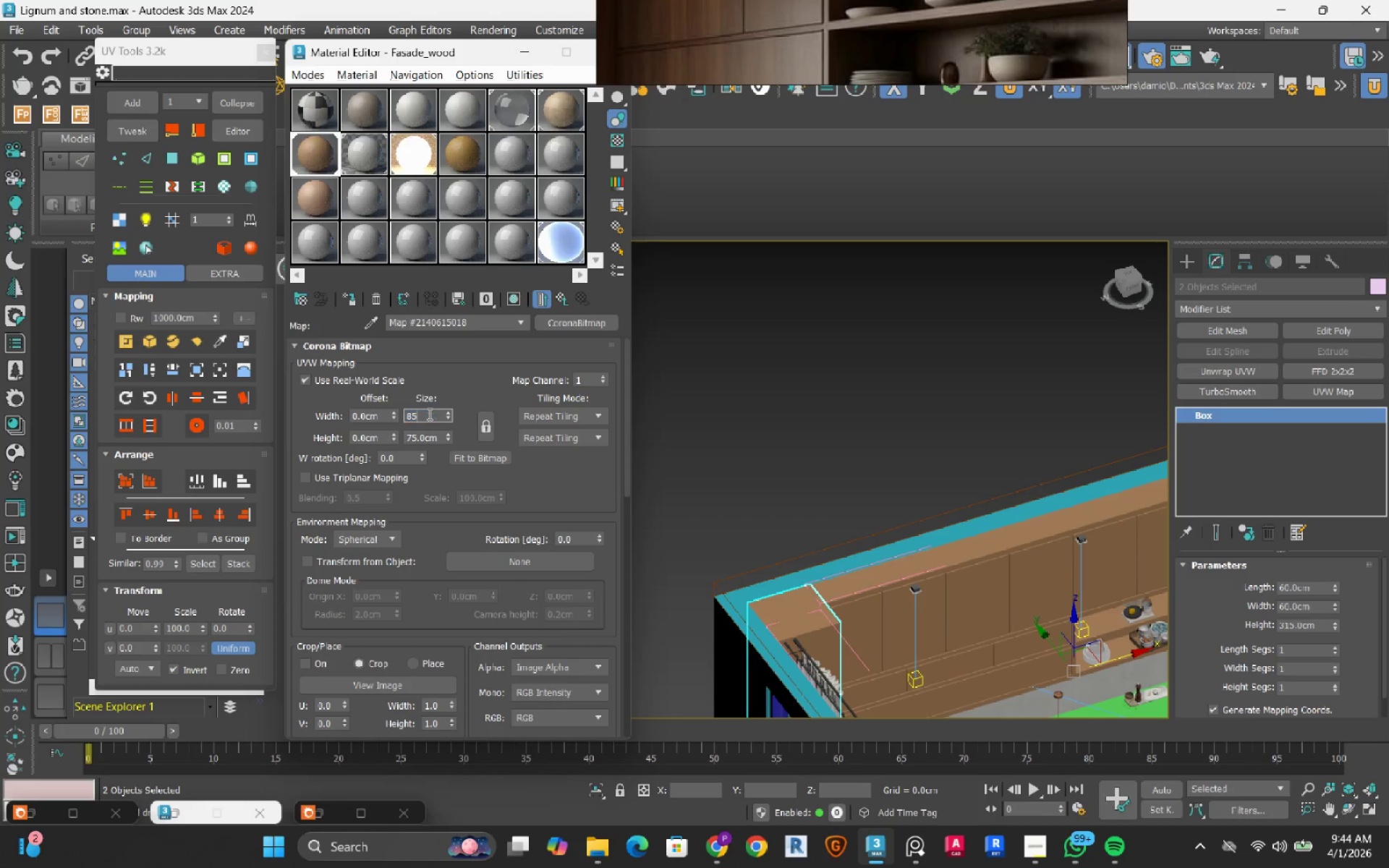 
key(Numpad5)
 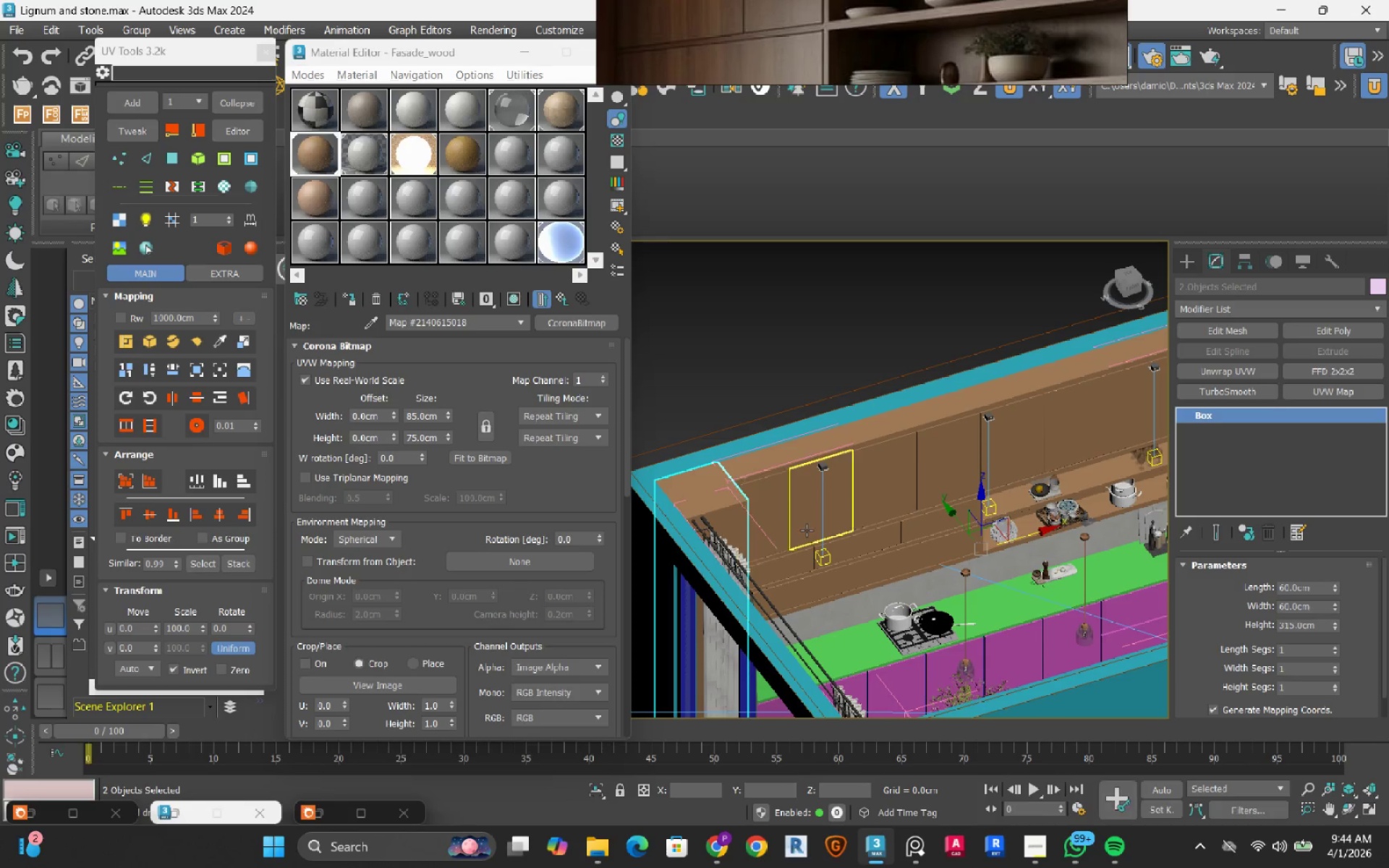 
scroll: coordinate [742, 493], scroll_direction: up, amount: 5.0
 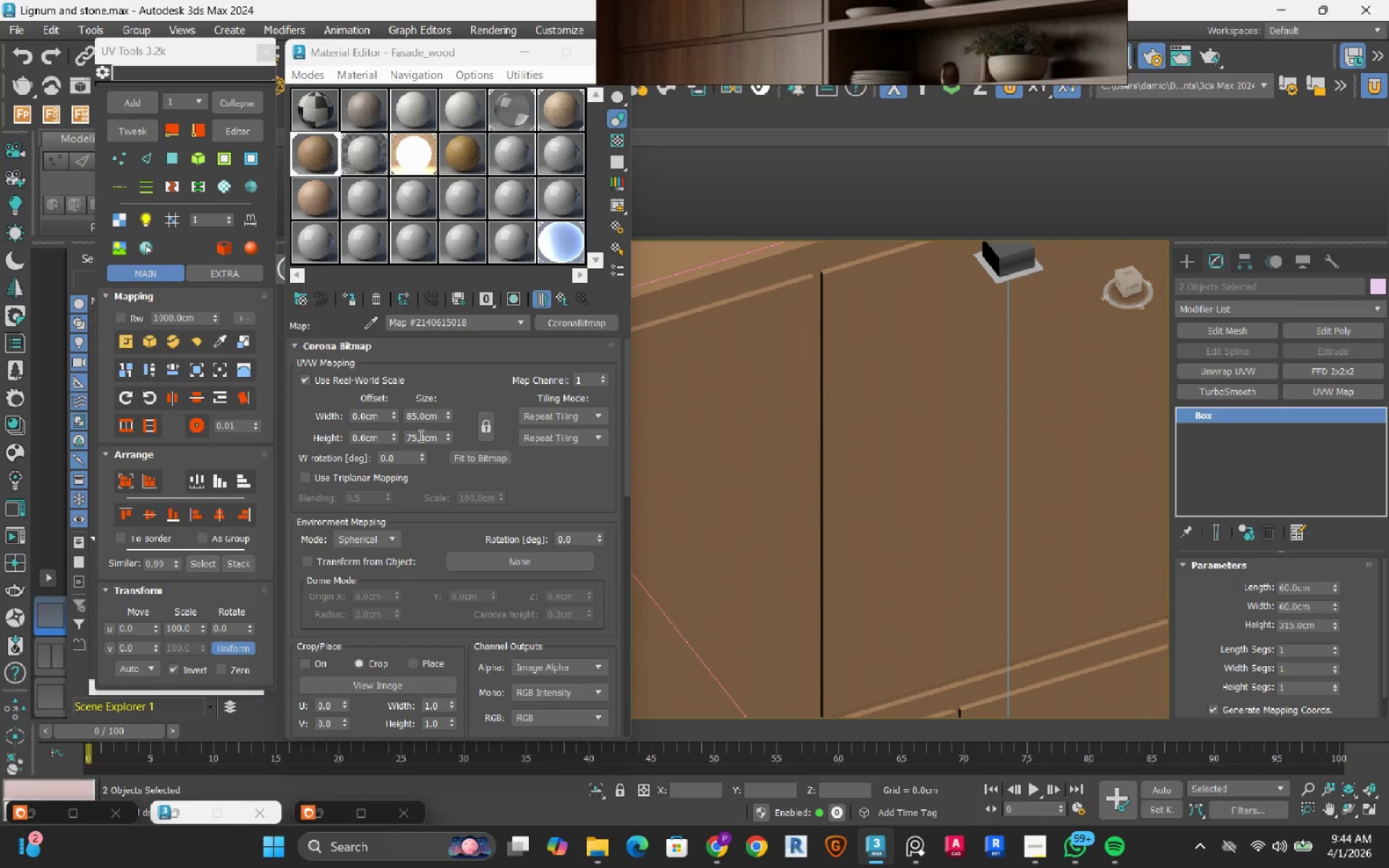 
double_click([420, 435])
 